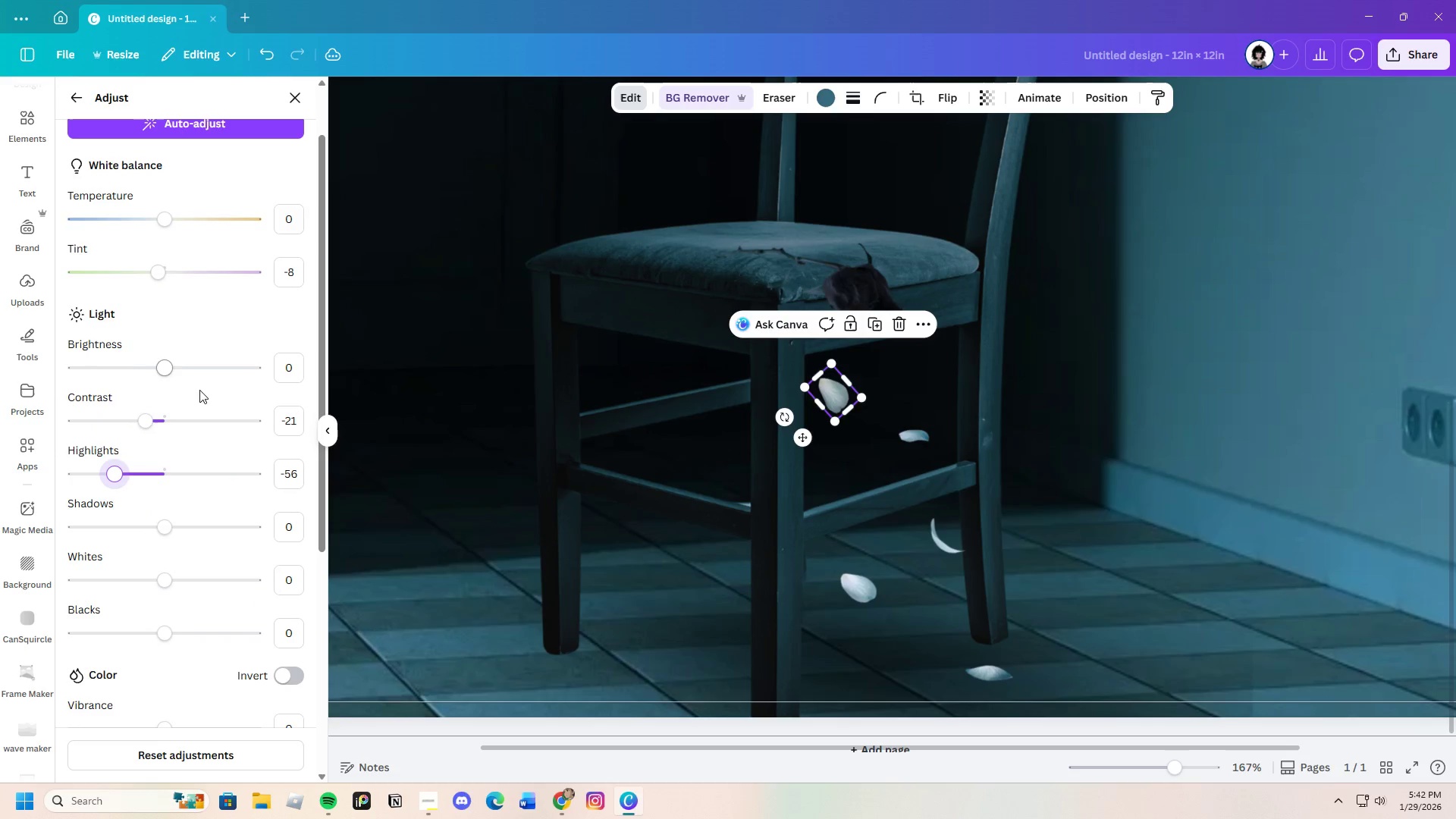 
scroll: coordinate [221, 589], scroll_direction: down, amount: 3.0
 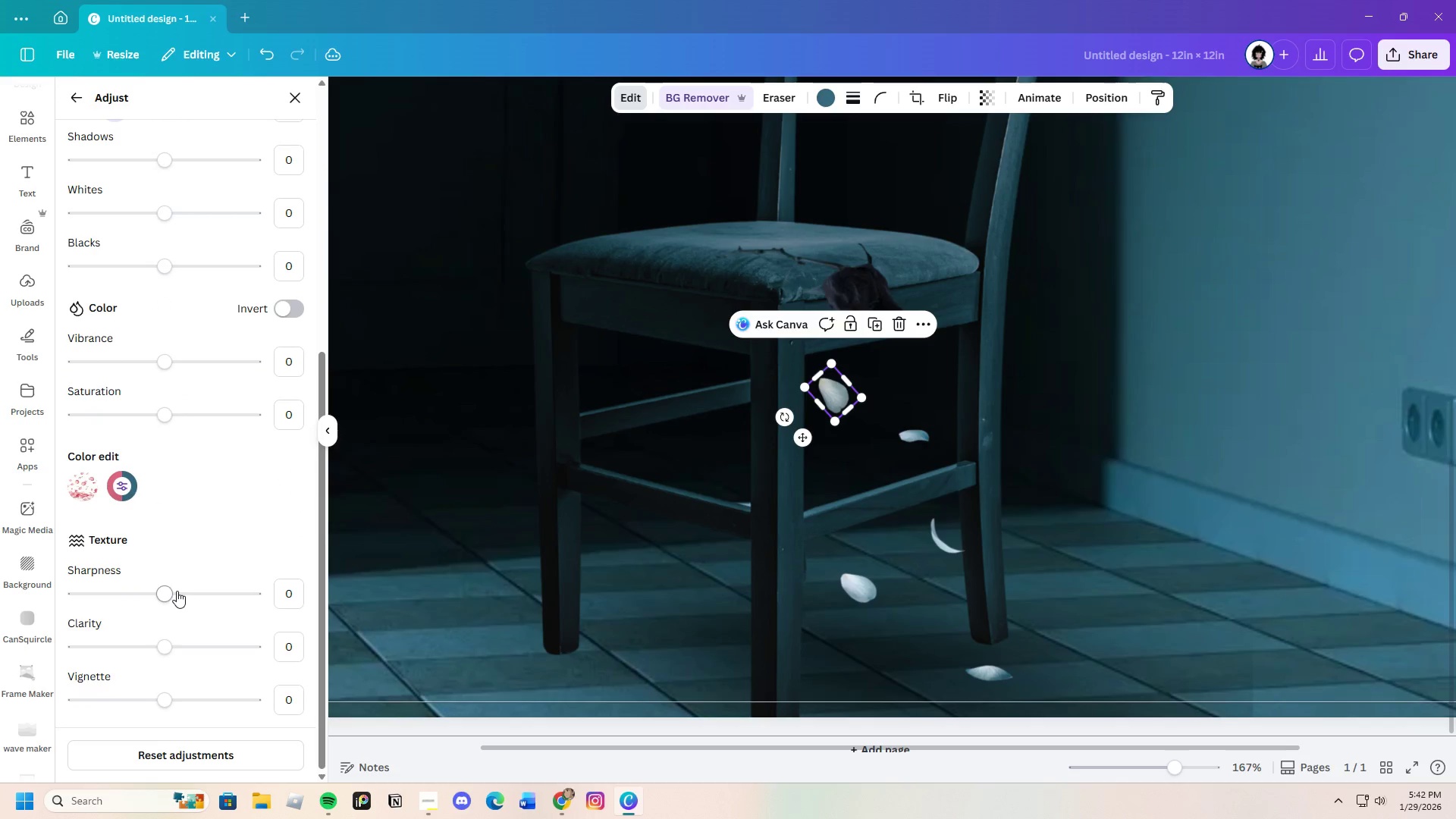 
scroll: coordinate [184, 569], scroll_direction: up, amount: 9.0
 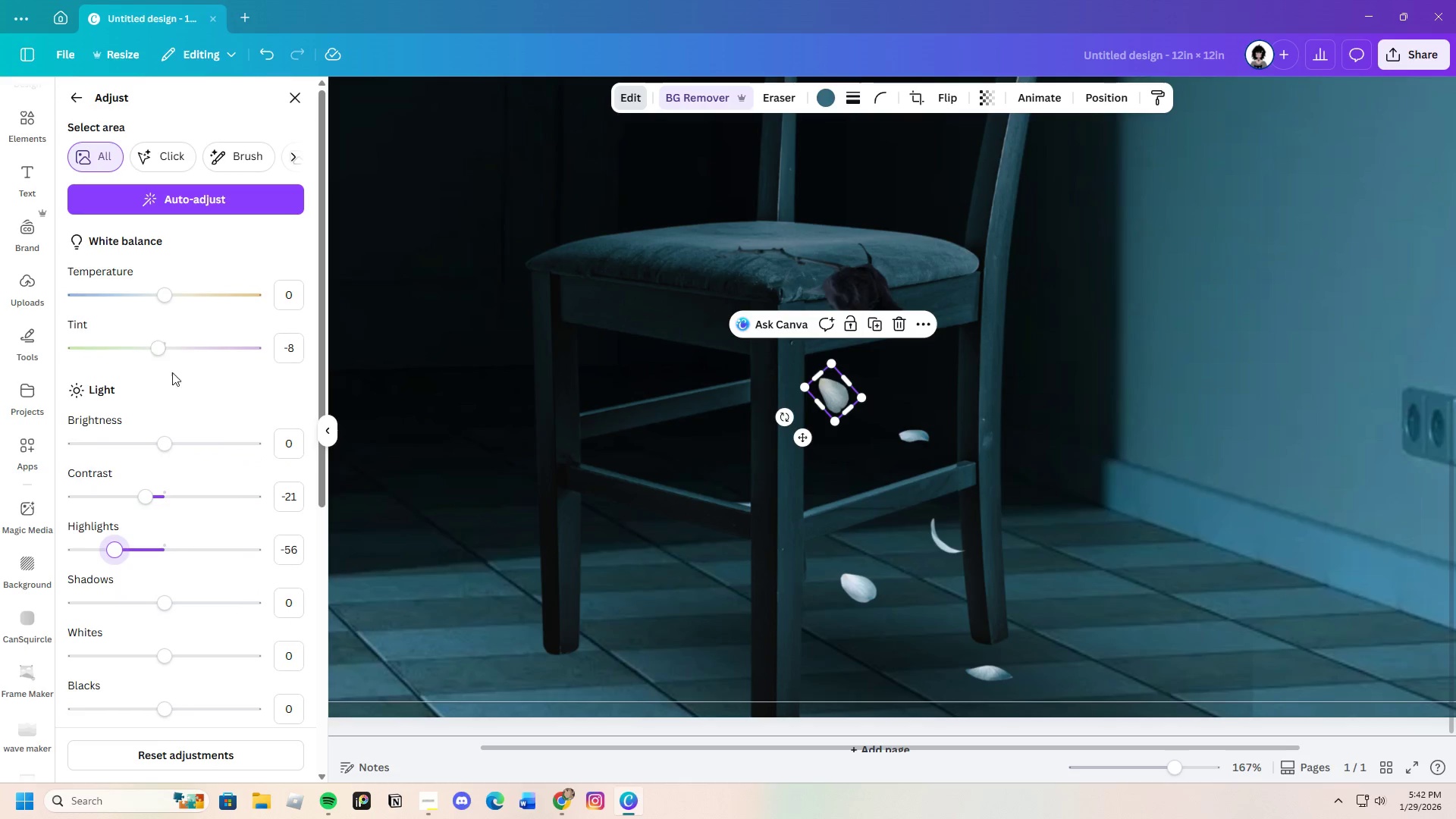 
scroll: coordinate [185, 529], scroll_direction: down, amount: 3.0
 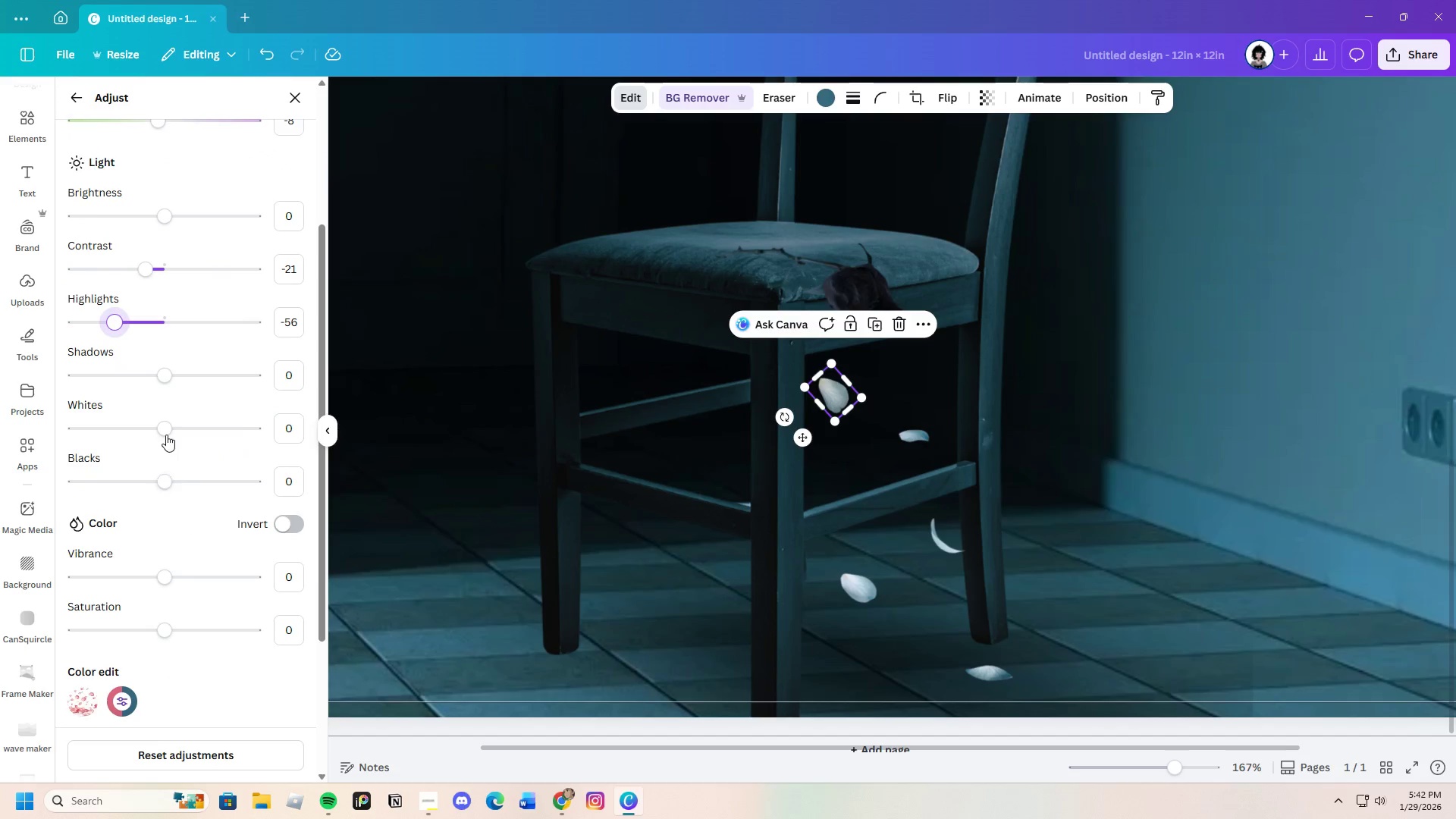 
left_click_drag(start_coordinate=[163, 424], to_coordinate=[65, 435])
 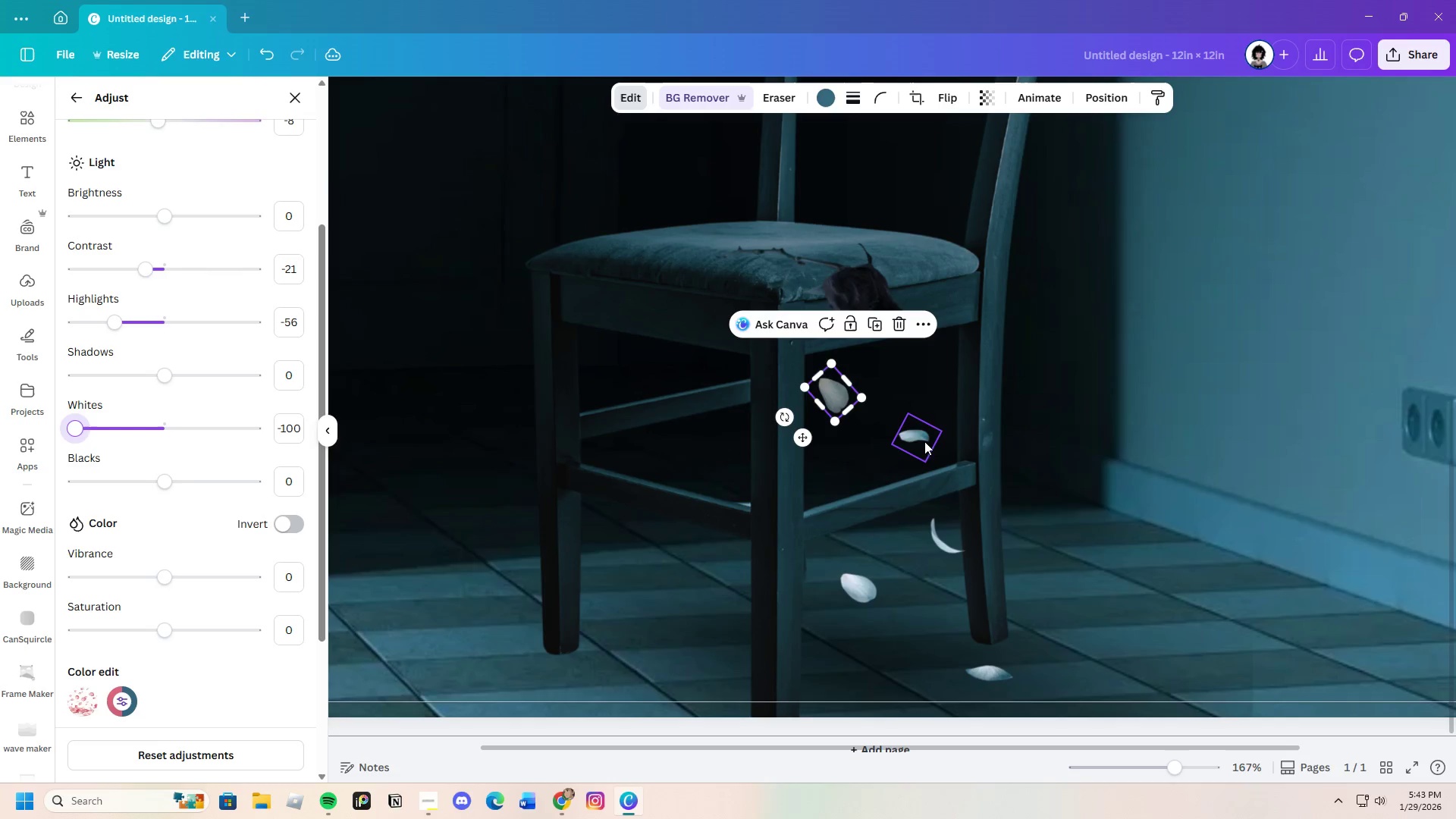 
left_click([915, 435])
 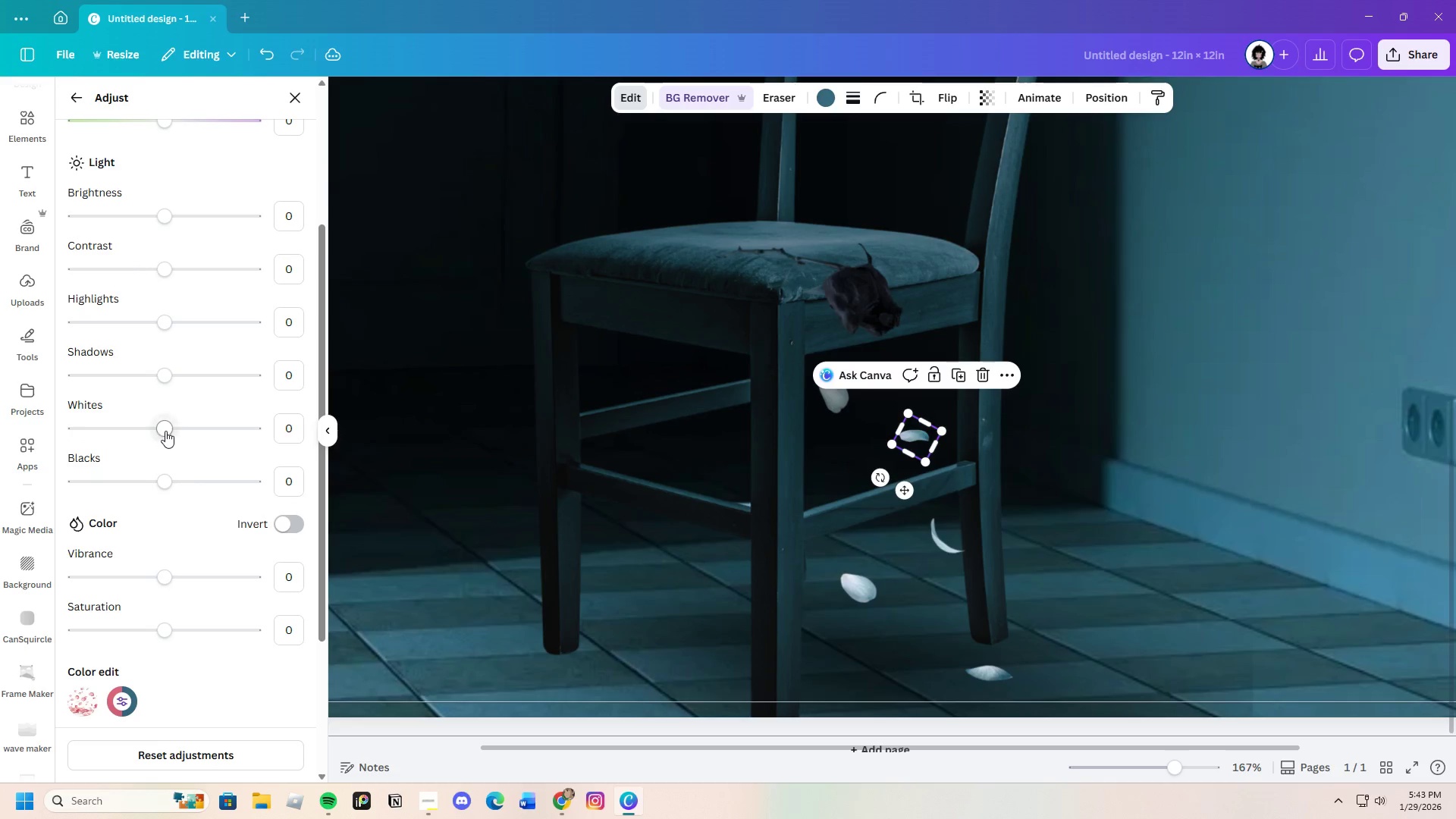 
left_click_drag(start_coordinate=[168, 428], to_coordinate=[73, 433])
 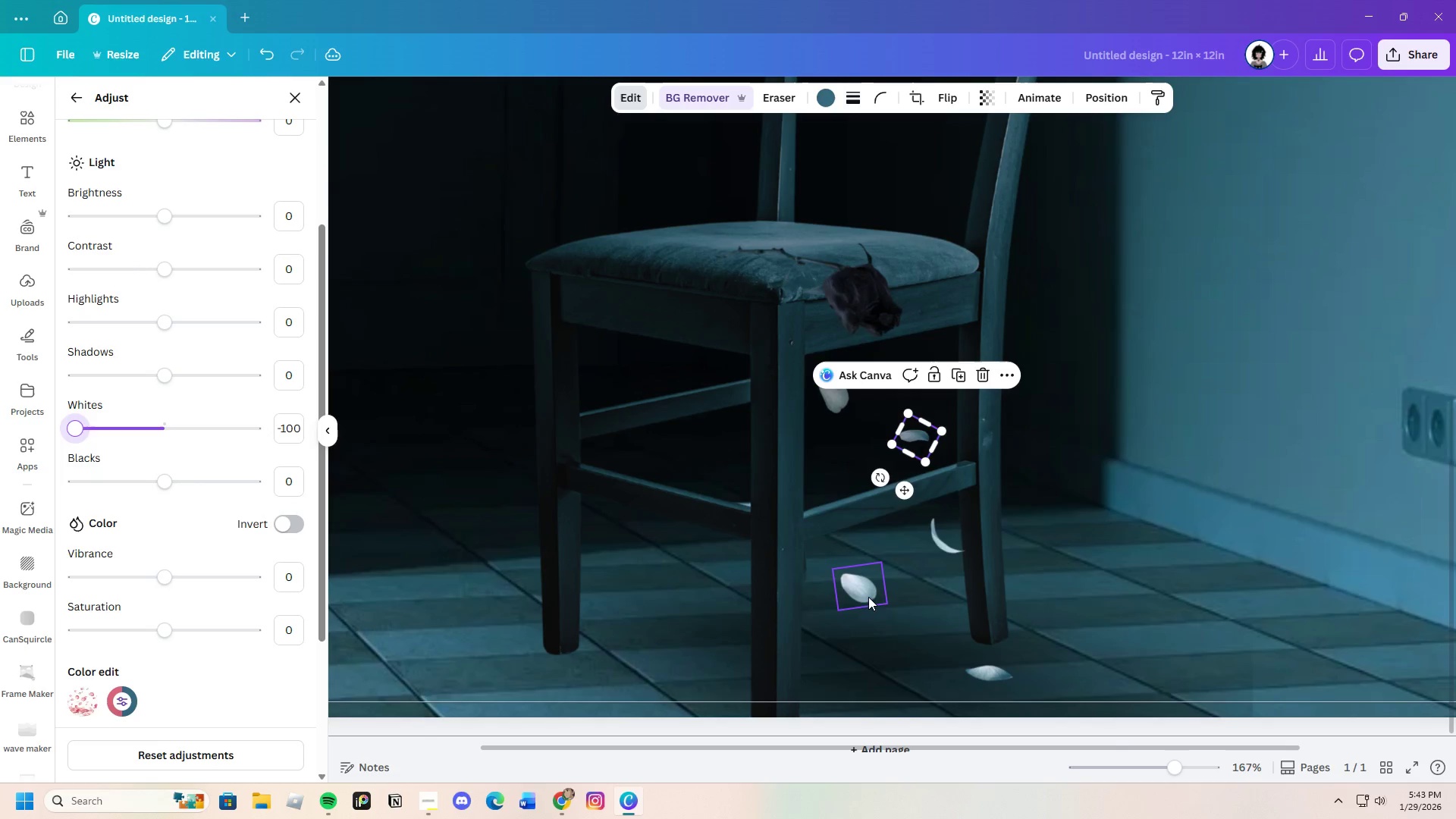 
left_click([861, 594])
 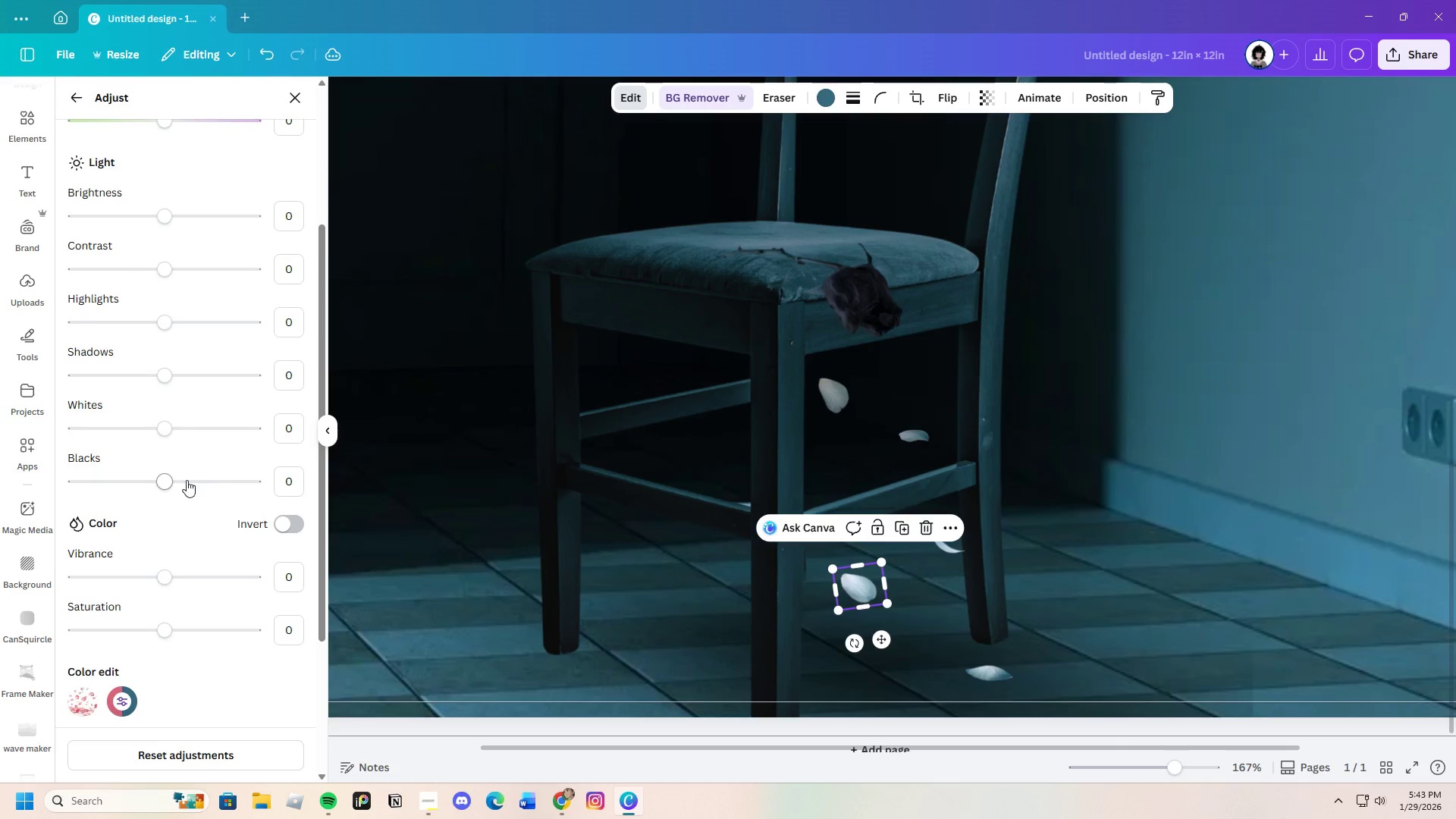 
left_click_drag(start_coordinate=[167, 483], to_coordinate=[177, 485])
 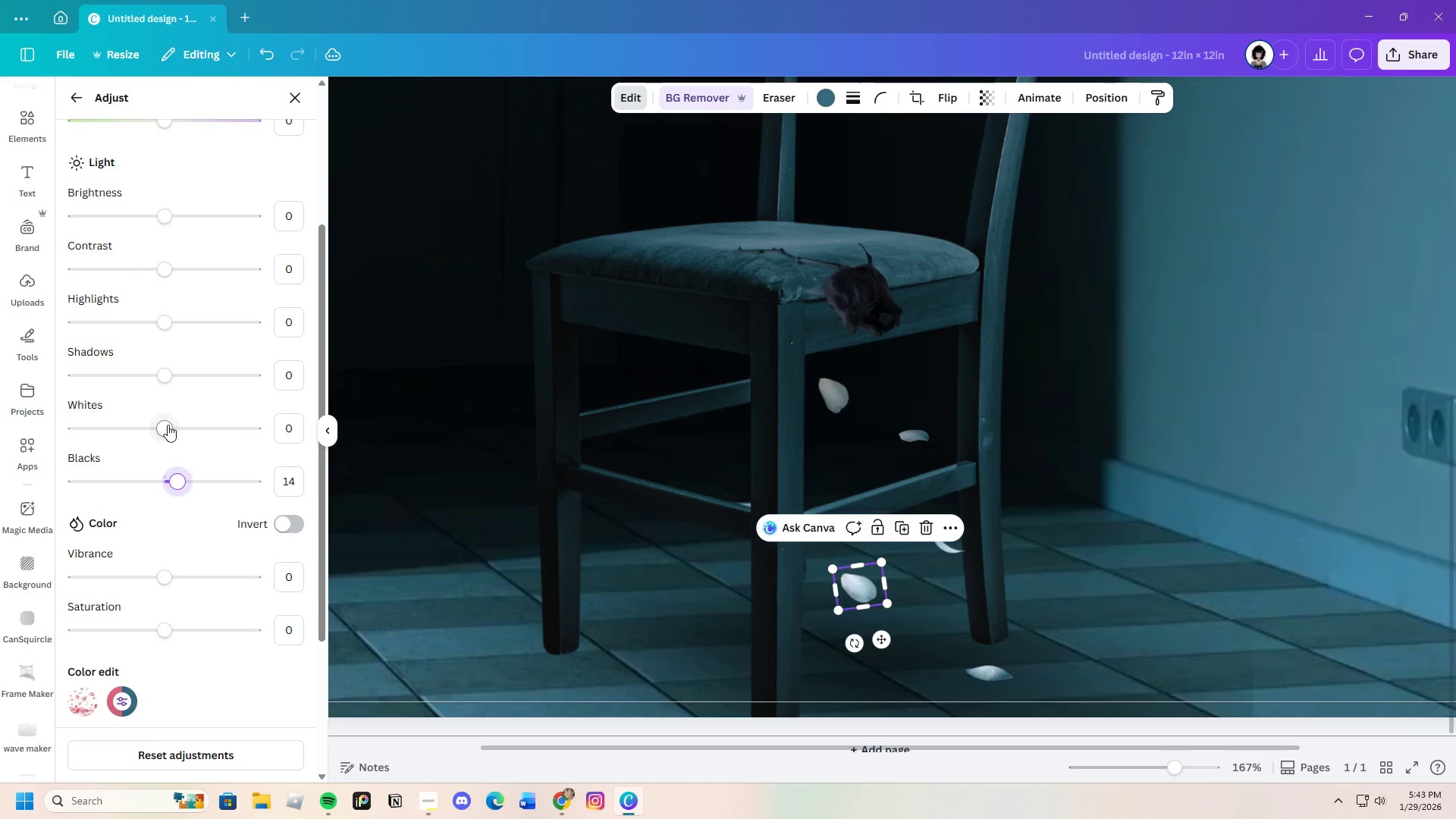 
left_click_drag(start_coordinate=[168, 425], to_coordinate=[45, 441])
 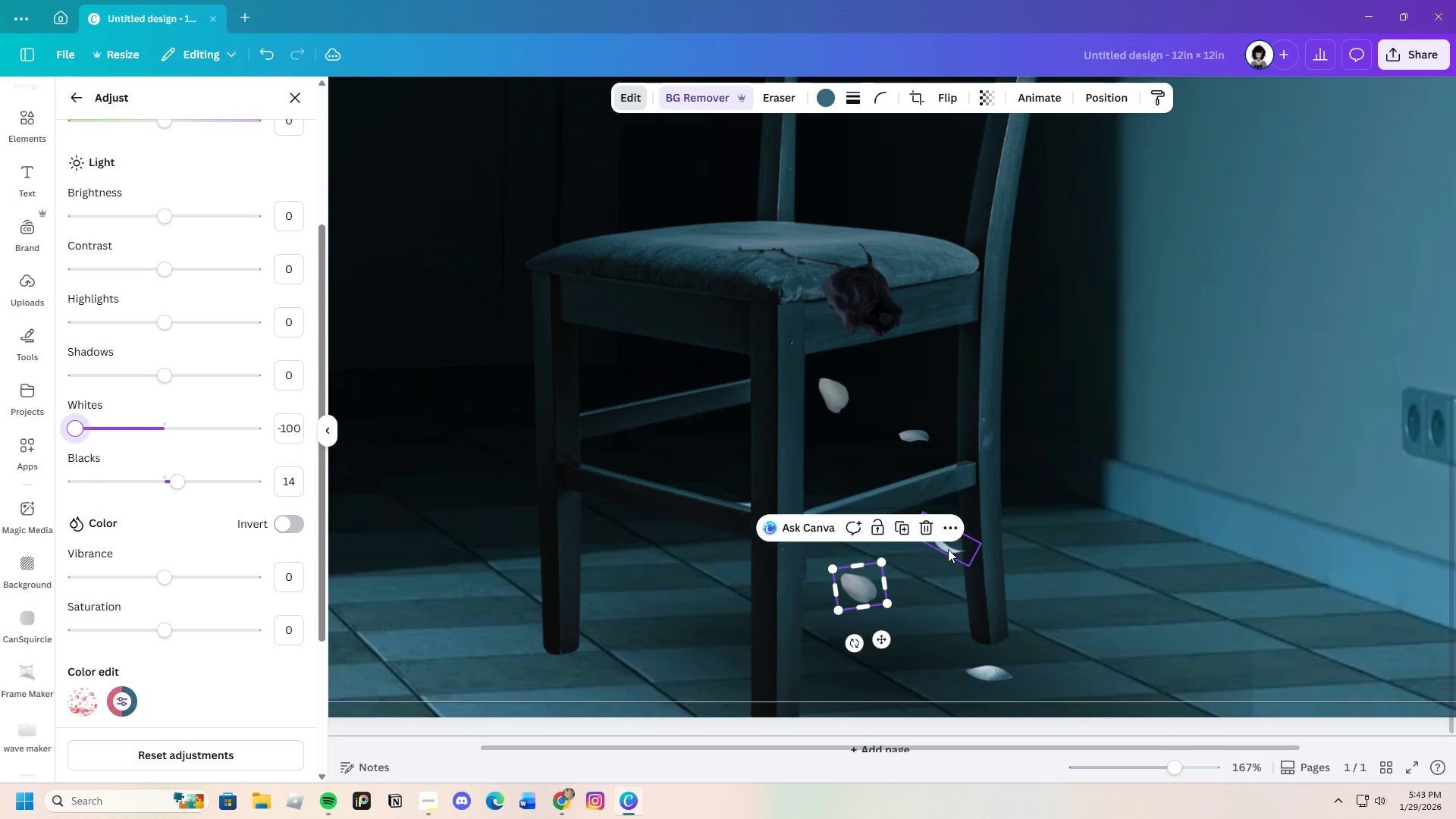 
left_click([948, 549])
 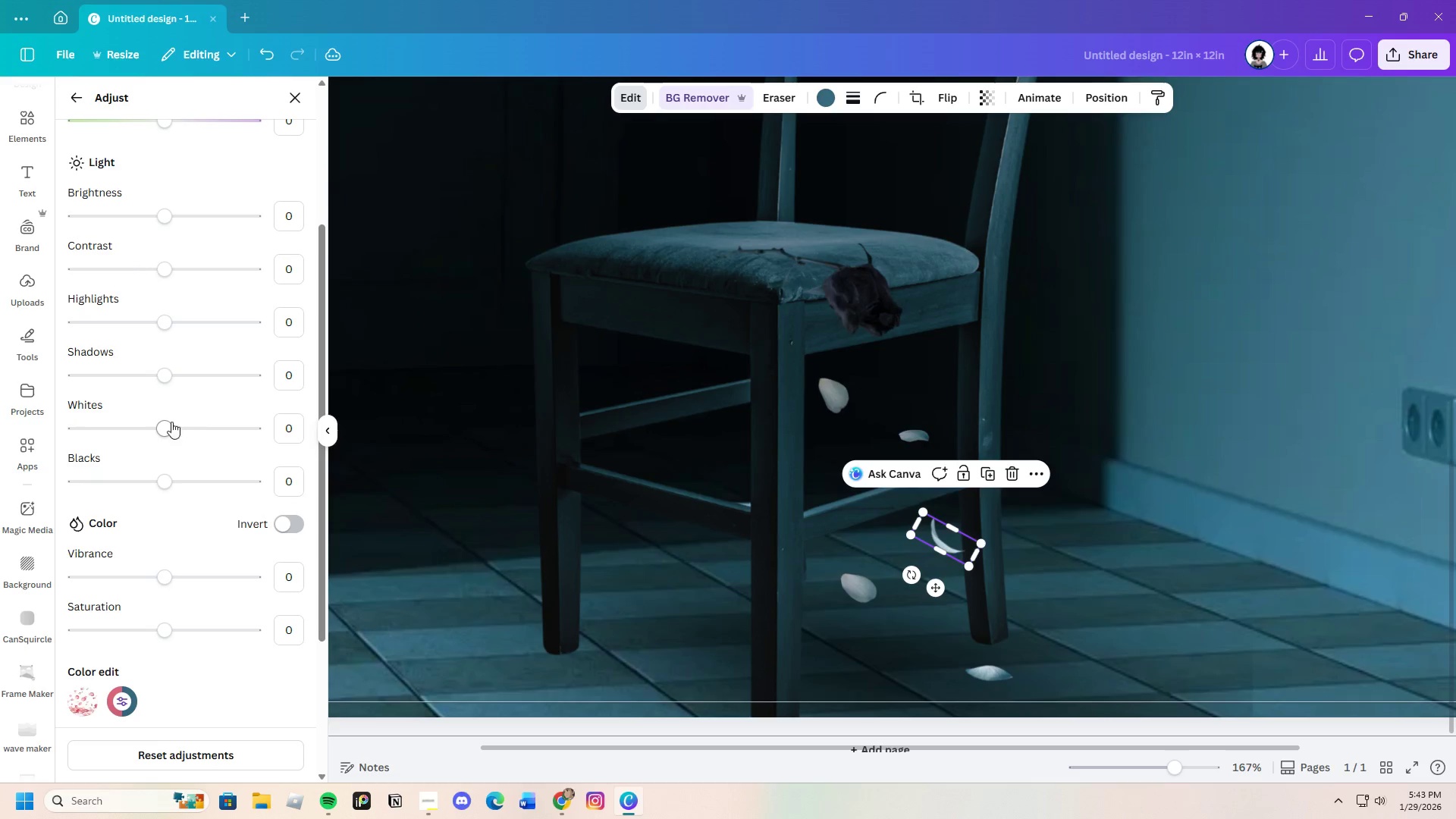 
left_click_drag(start_coordinate=[154, 428], to_coordinate=[35, 435])
 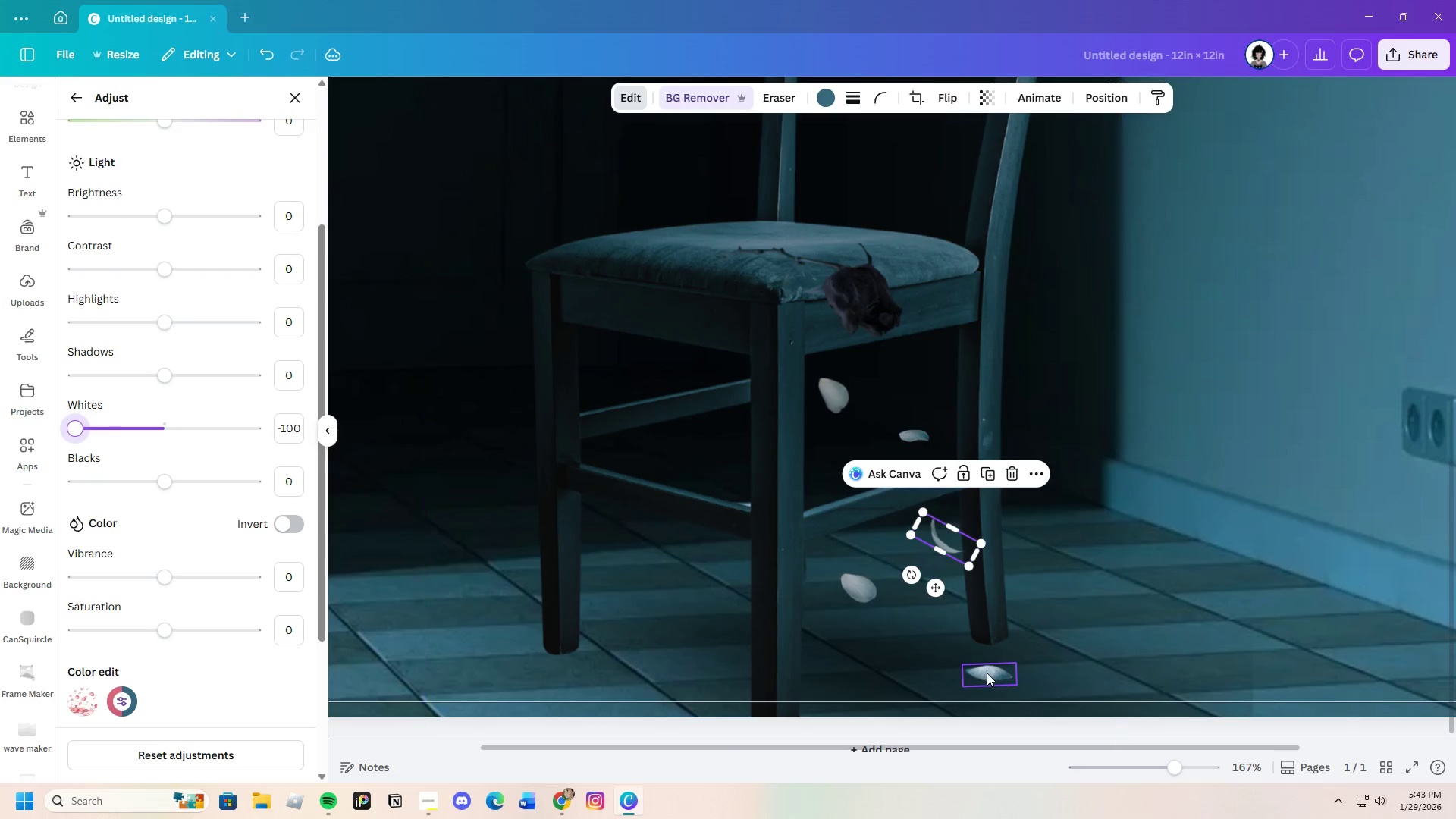 
left_click([982, 670])
 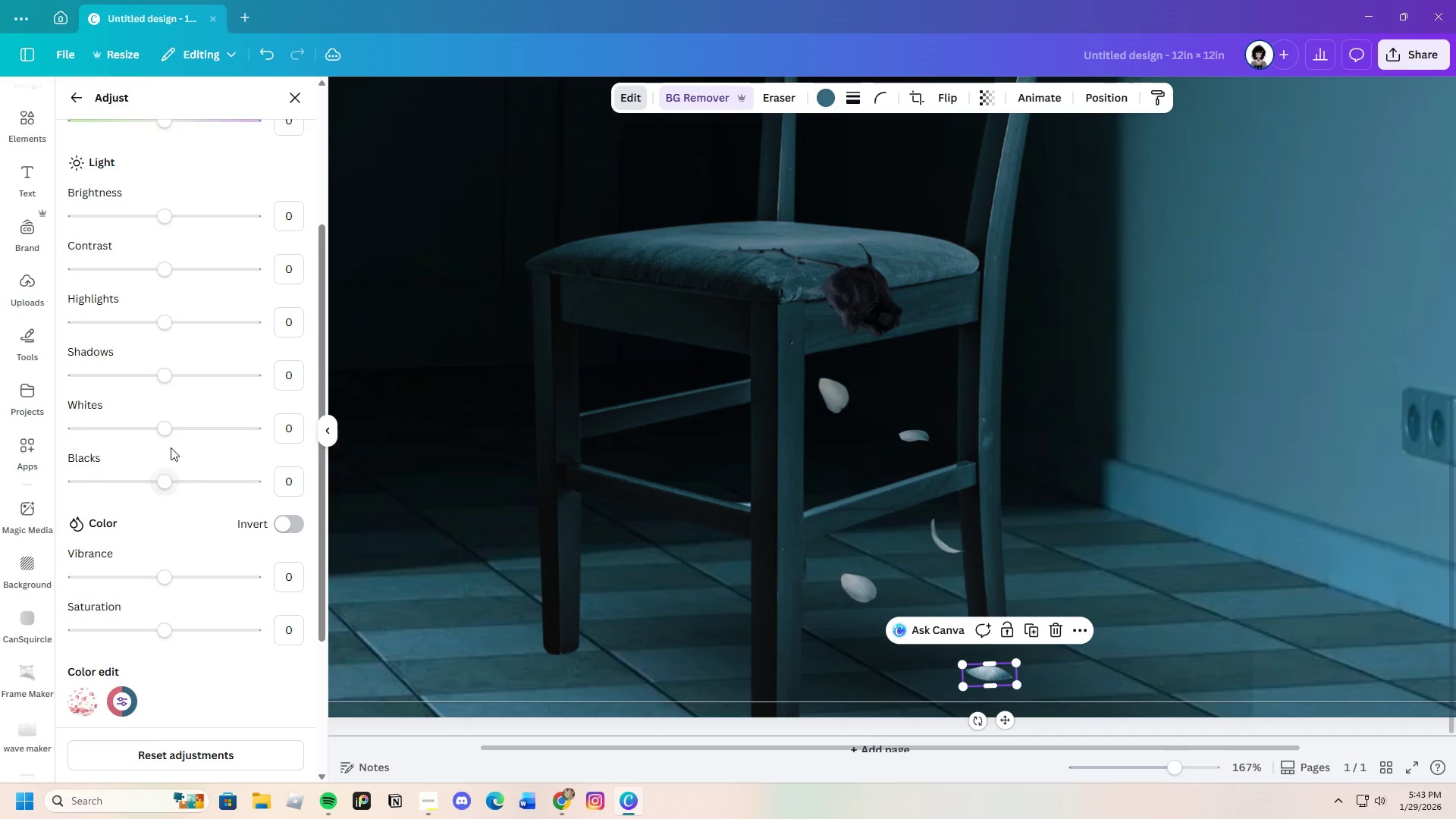 
left_click_drag(start_coordinate=[162, 425], to_coordinate=[5, 438])
 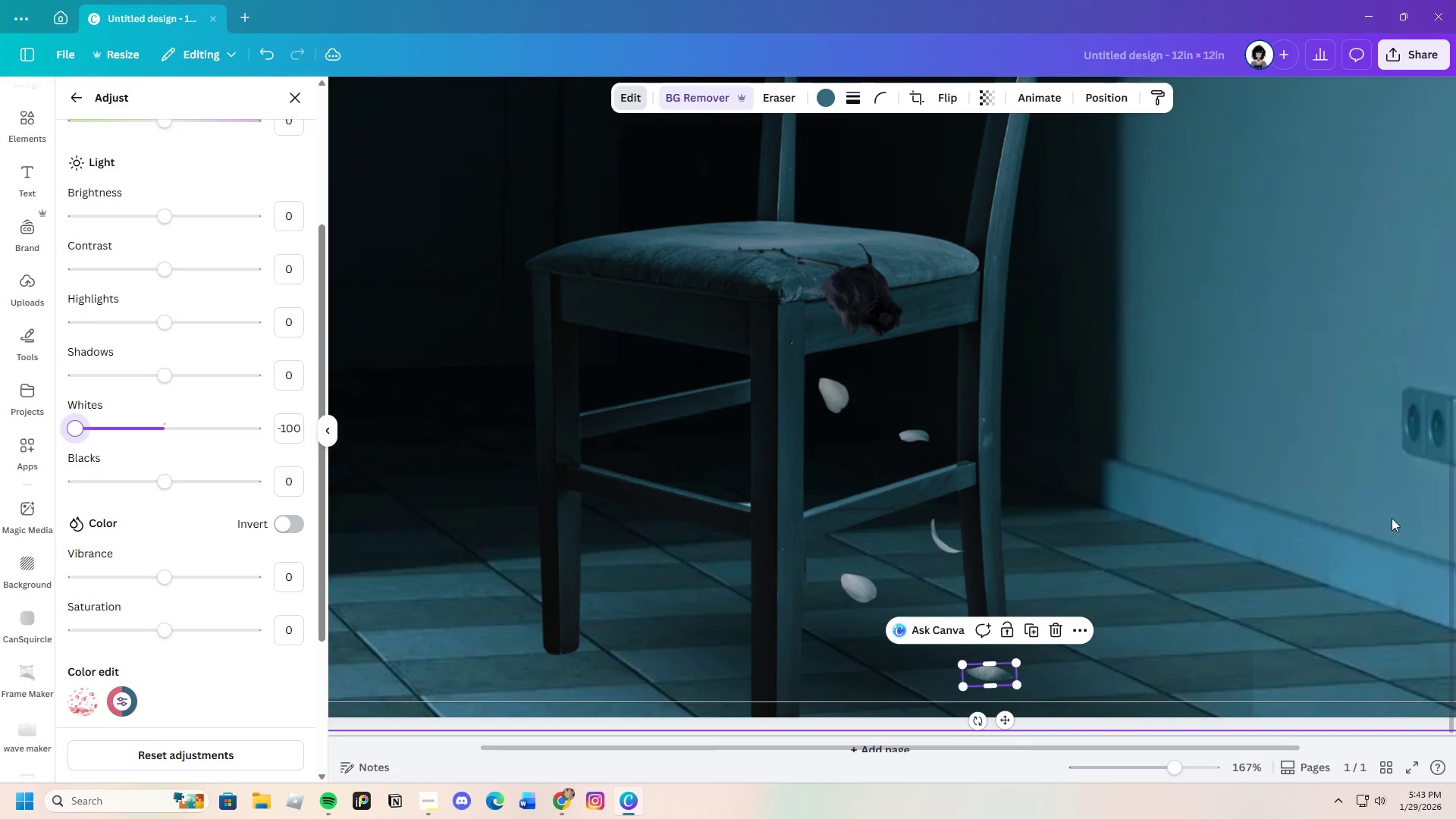 
left_click([1270, 528])
 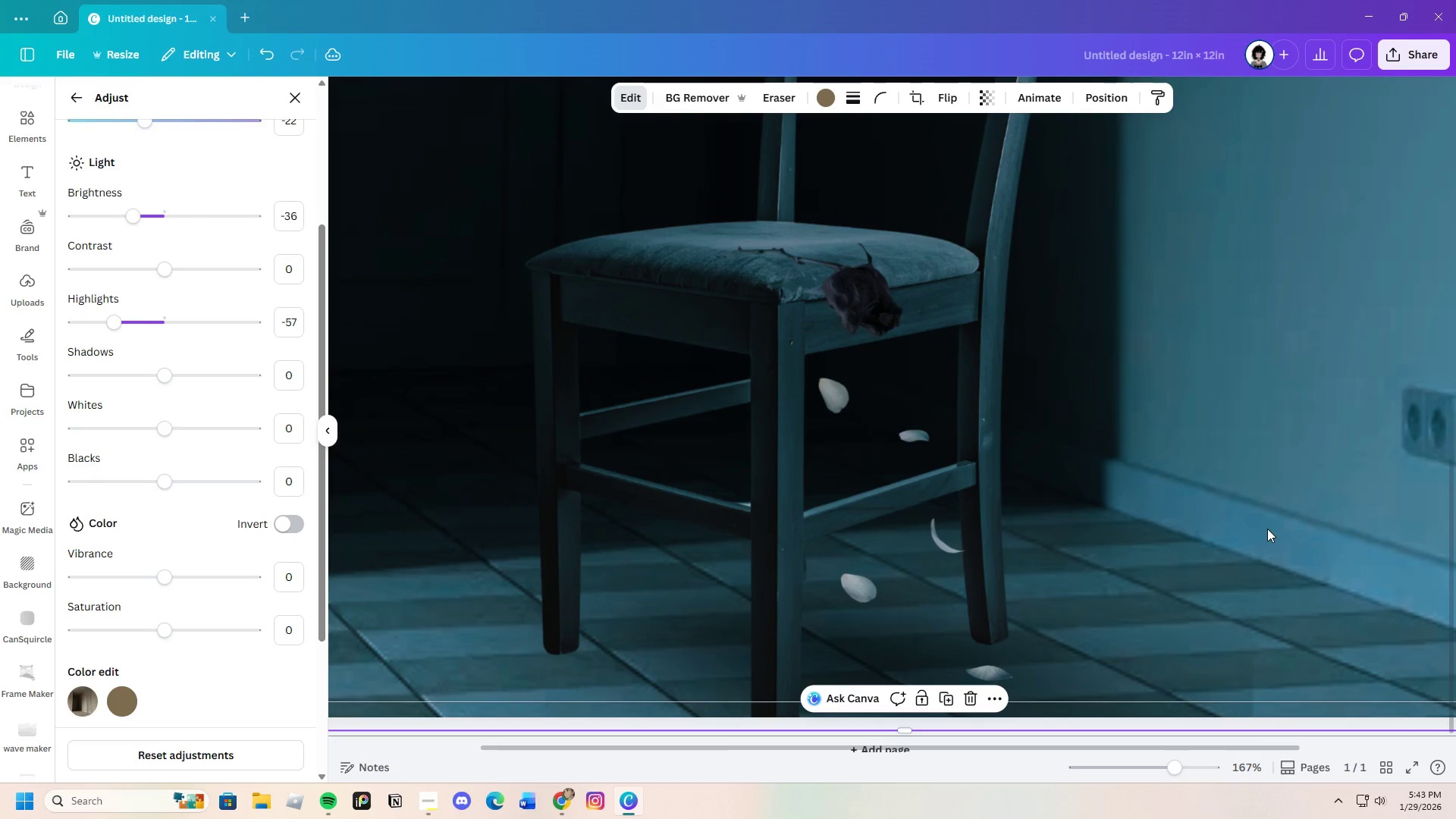 
left_click([1266, 529])
 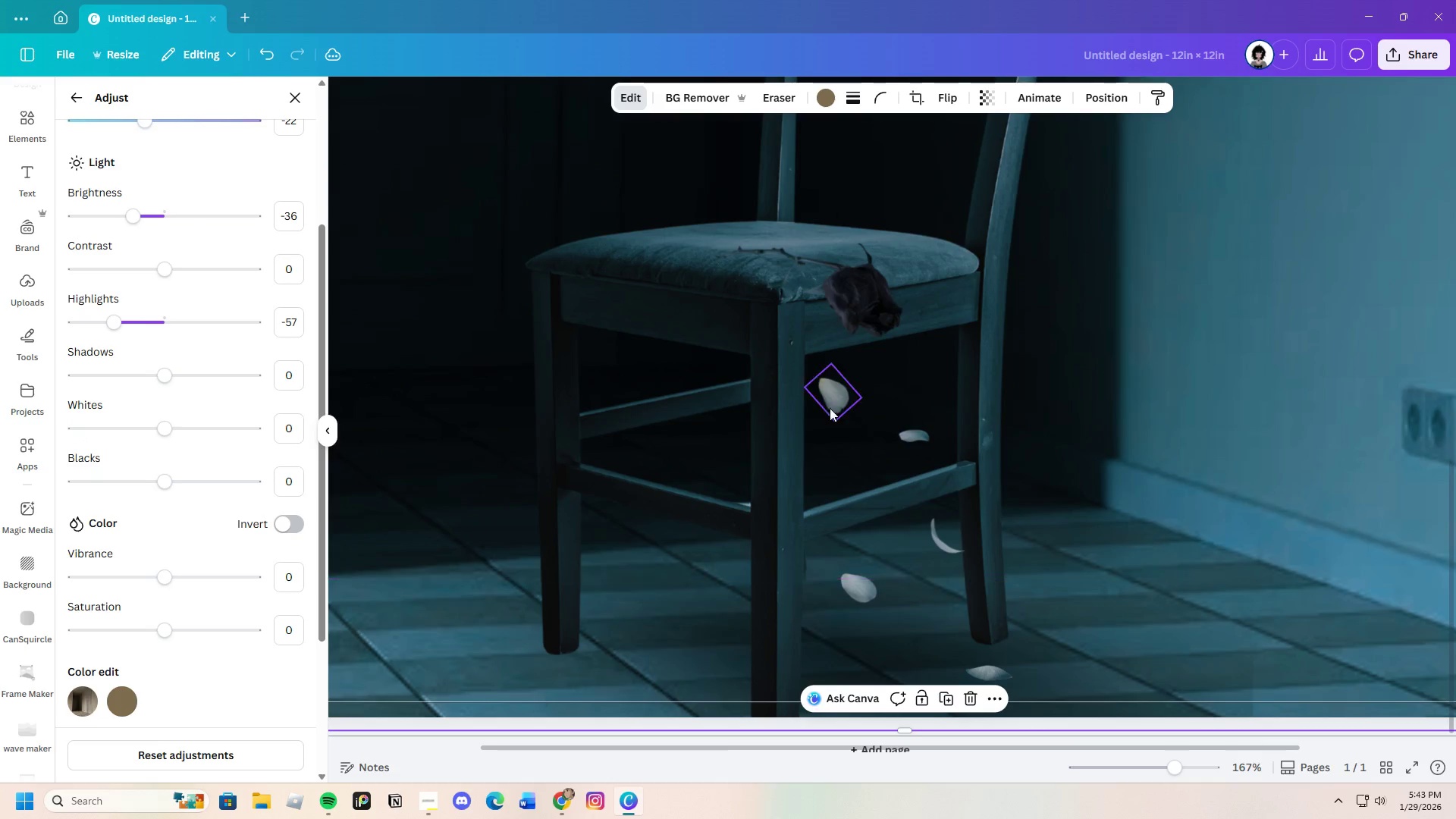 
left_click([827, 398])
 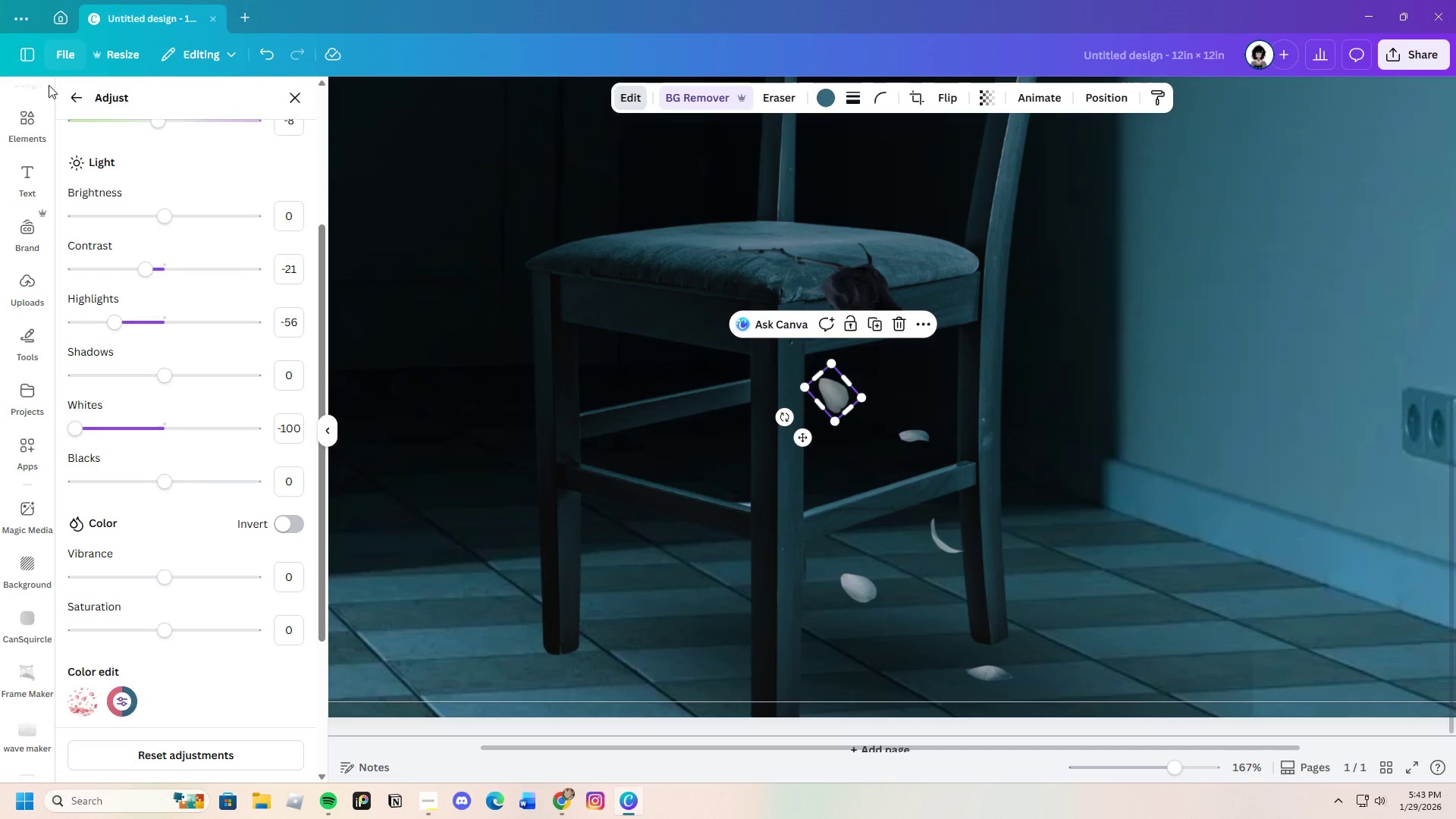 
wait(6.08)
 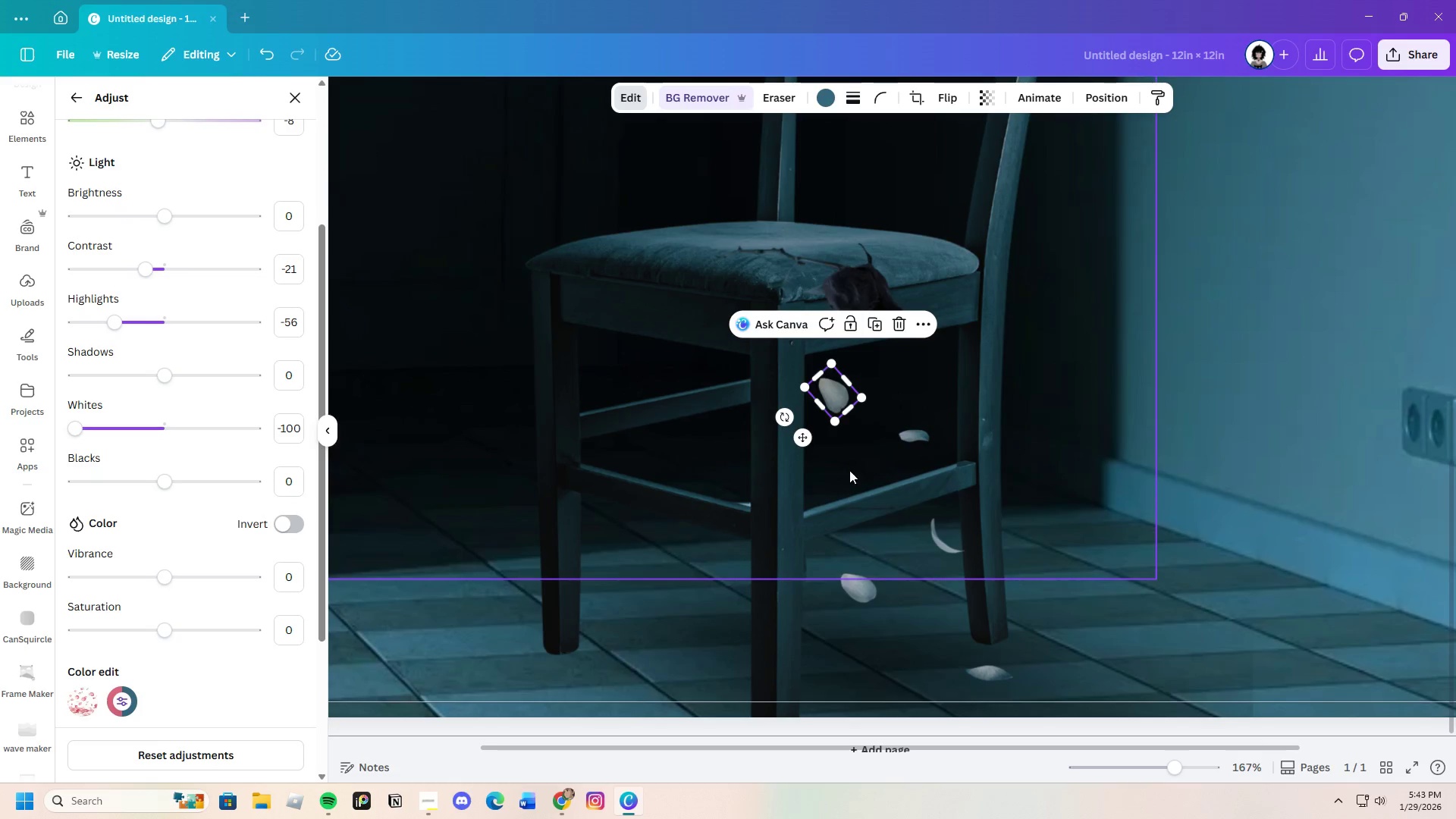 
left_click([72, 93])
 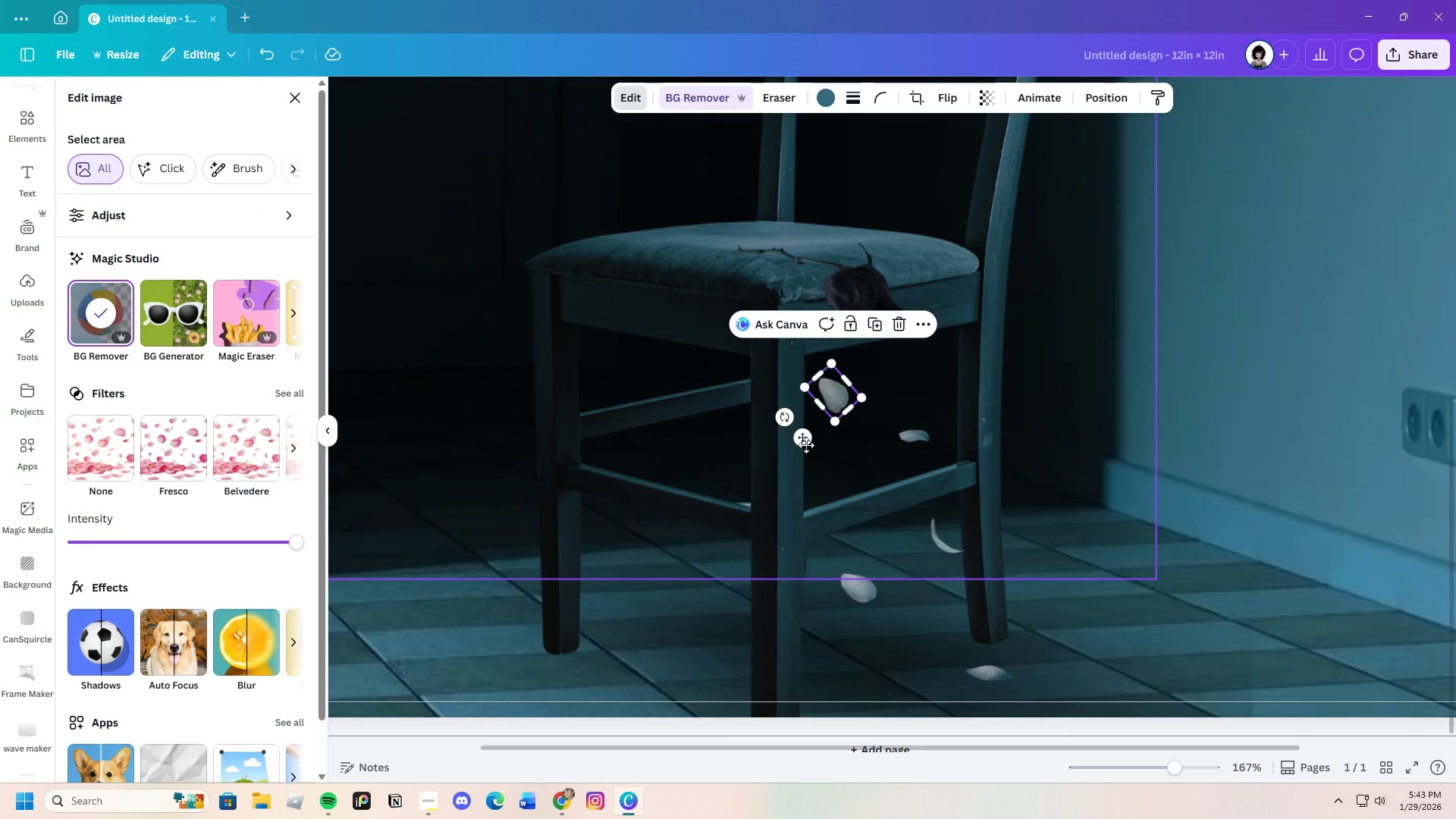 
scroll: coordinate [181, 602], scroll_direction: down, amount: 3.0
 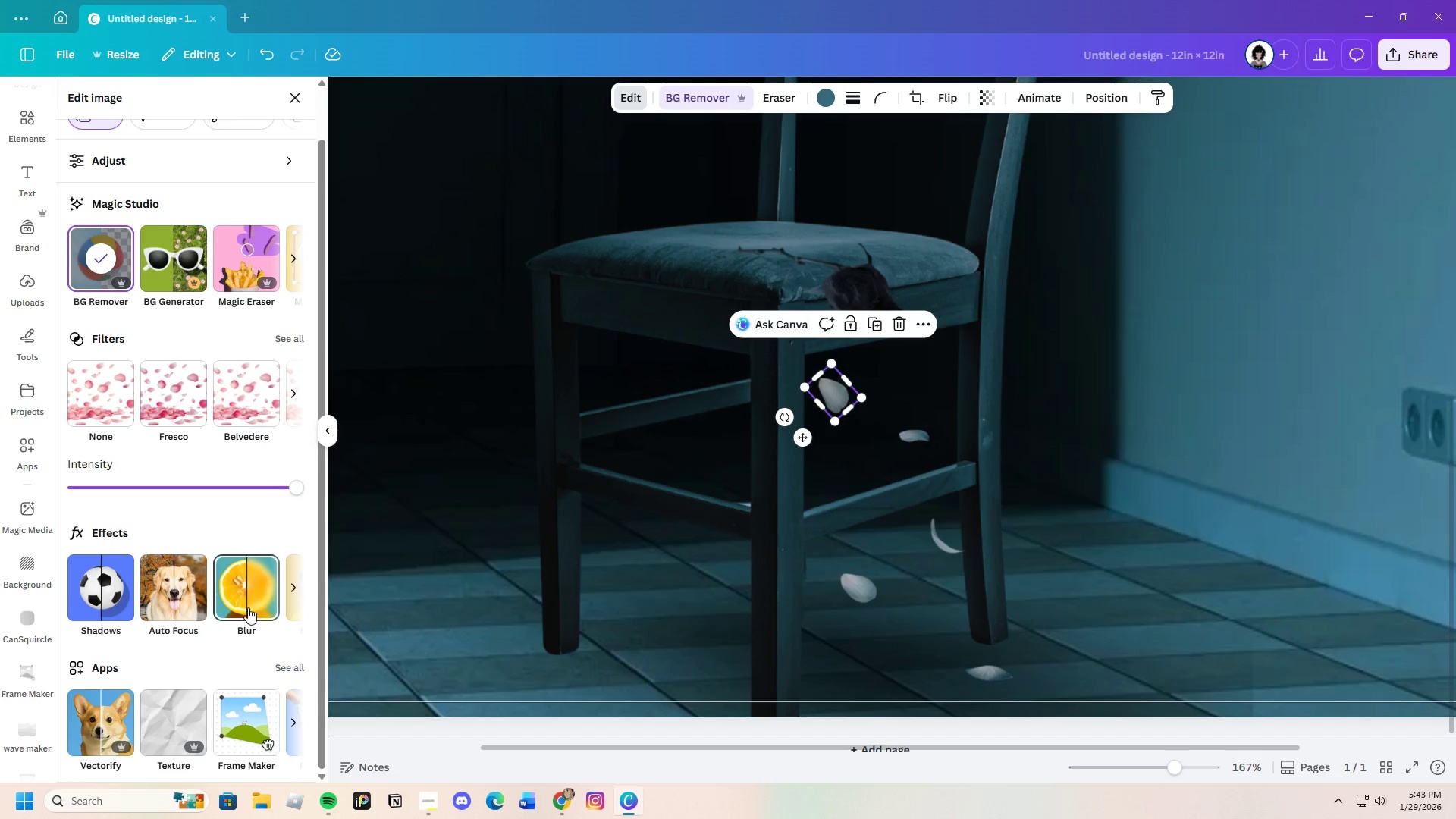 
left_click([248, 607])
 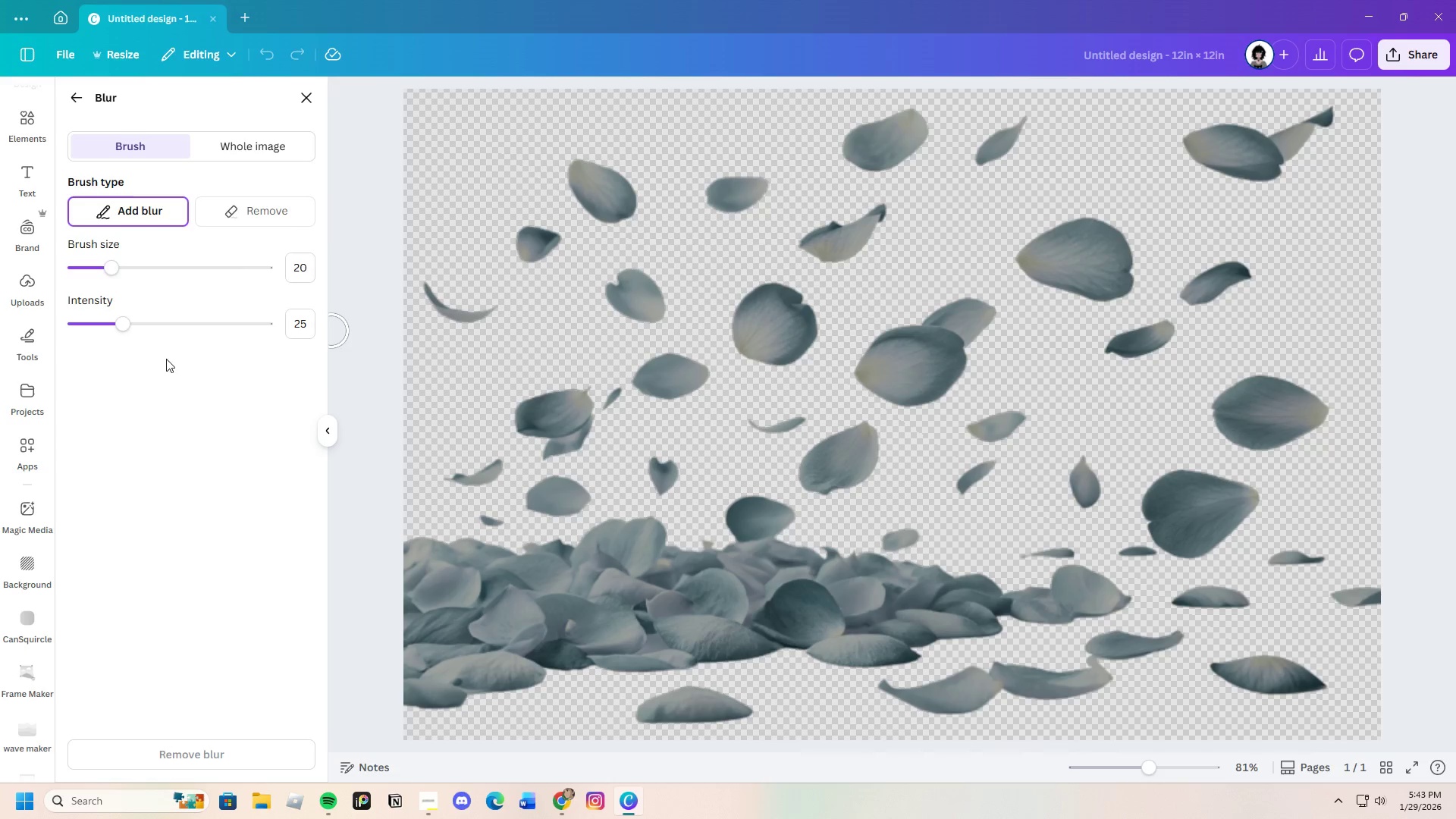 
left_click_drag(start_coordinate=[111, 268], to_coordinate=[412, 308])
 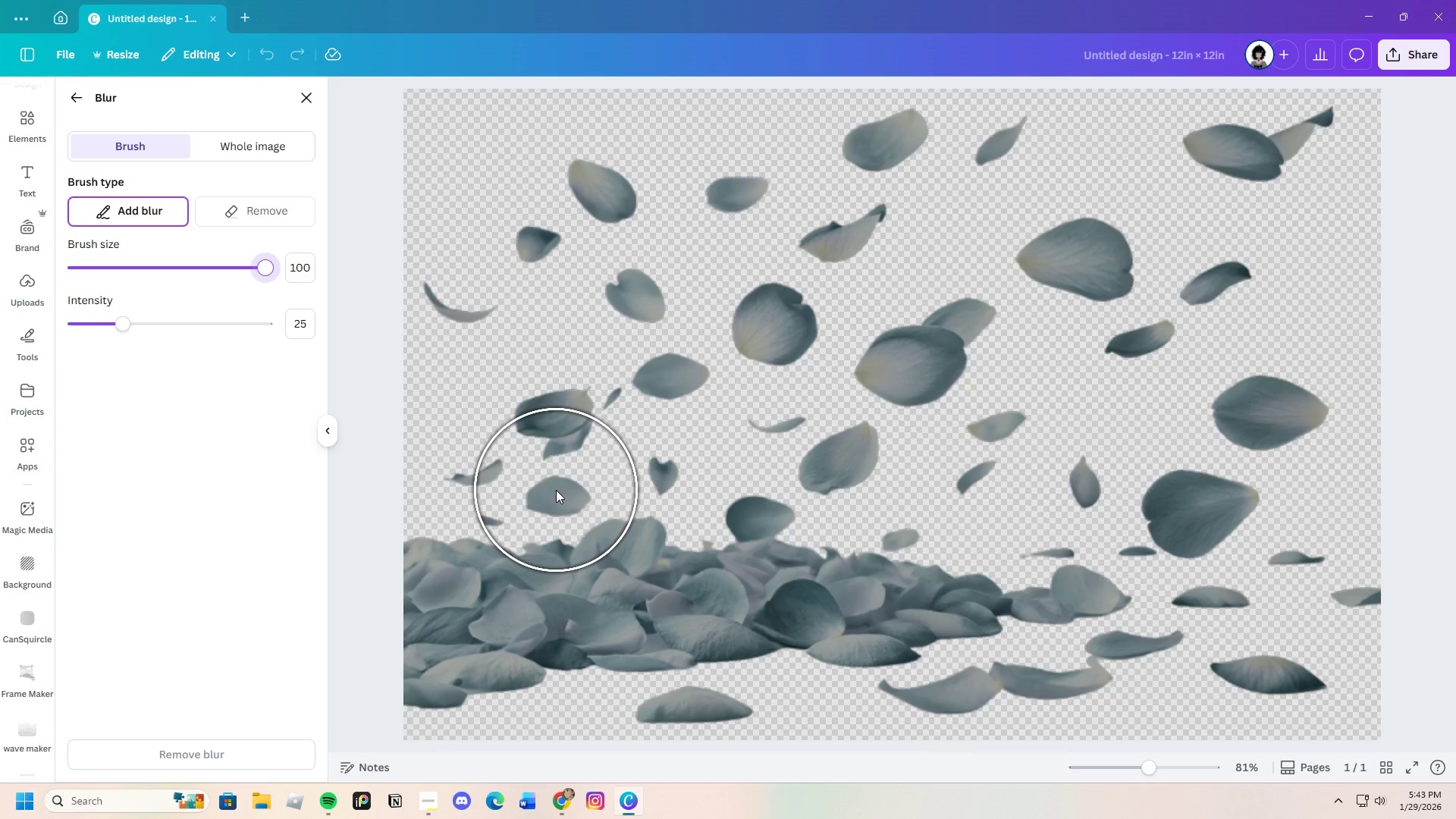 
scroll: coordinate [556, 490], scroll_direction: down, amount: 1.0
 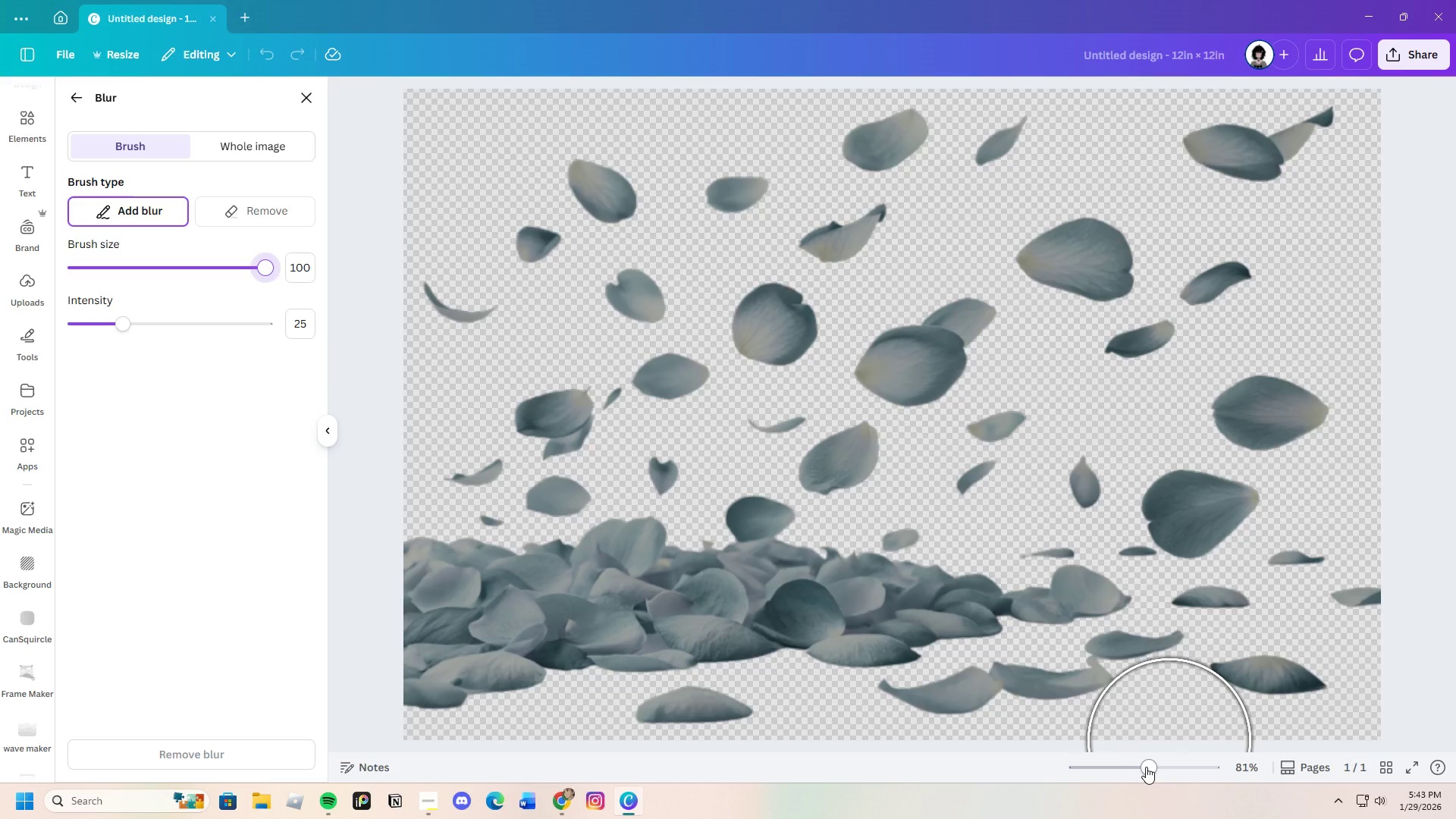 
left_click_drag(start_coordinate=[1146, 767], to_coordinate=[1119, 771])
 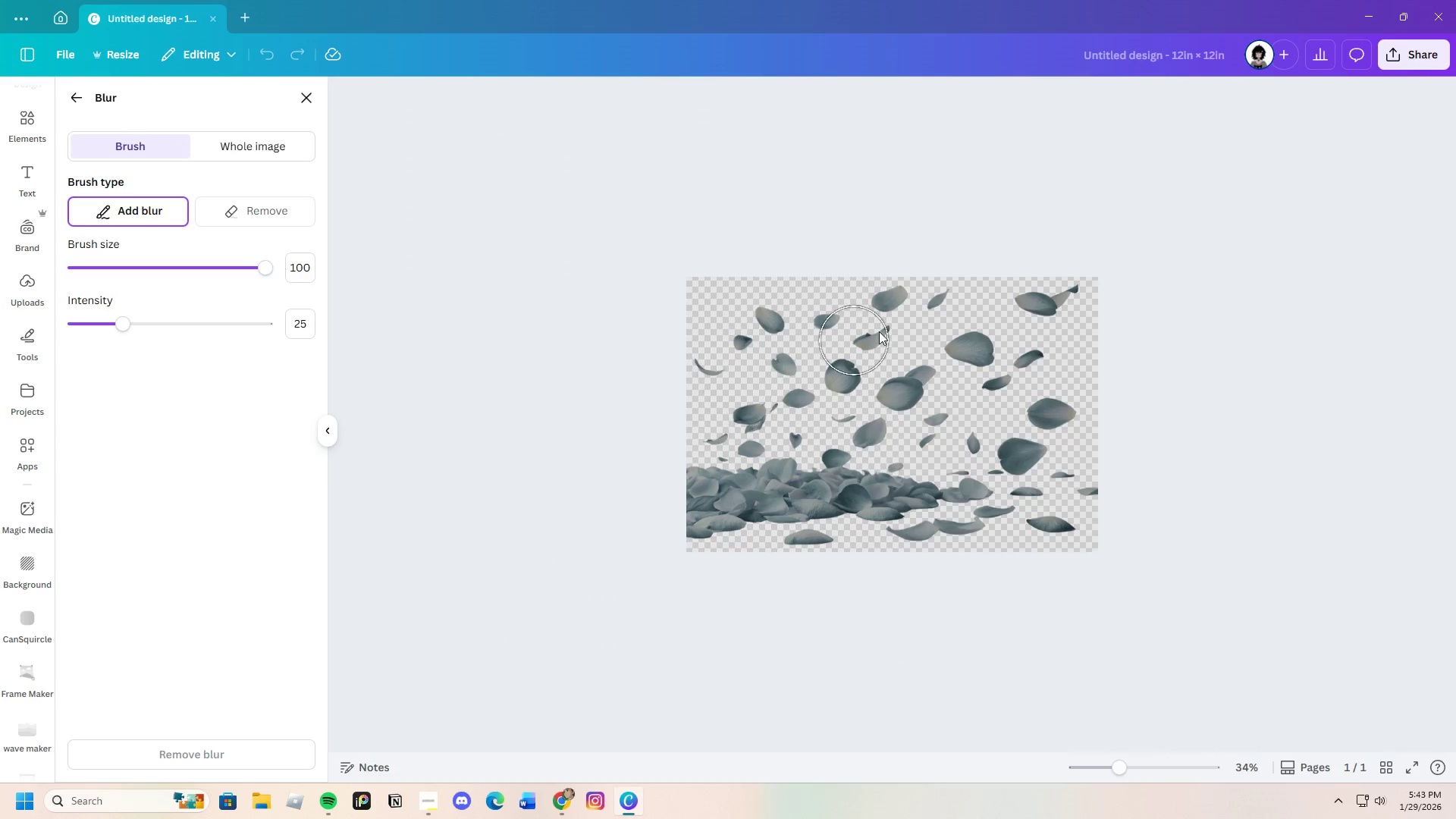 
left_click_drag(start_coordinate=[875, 342], to_coordinate=[757, 532])
 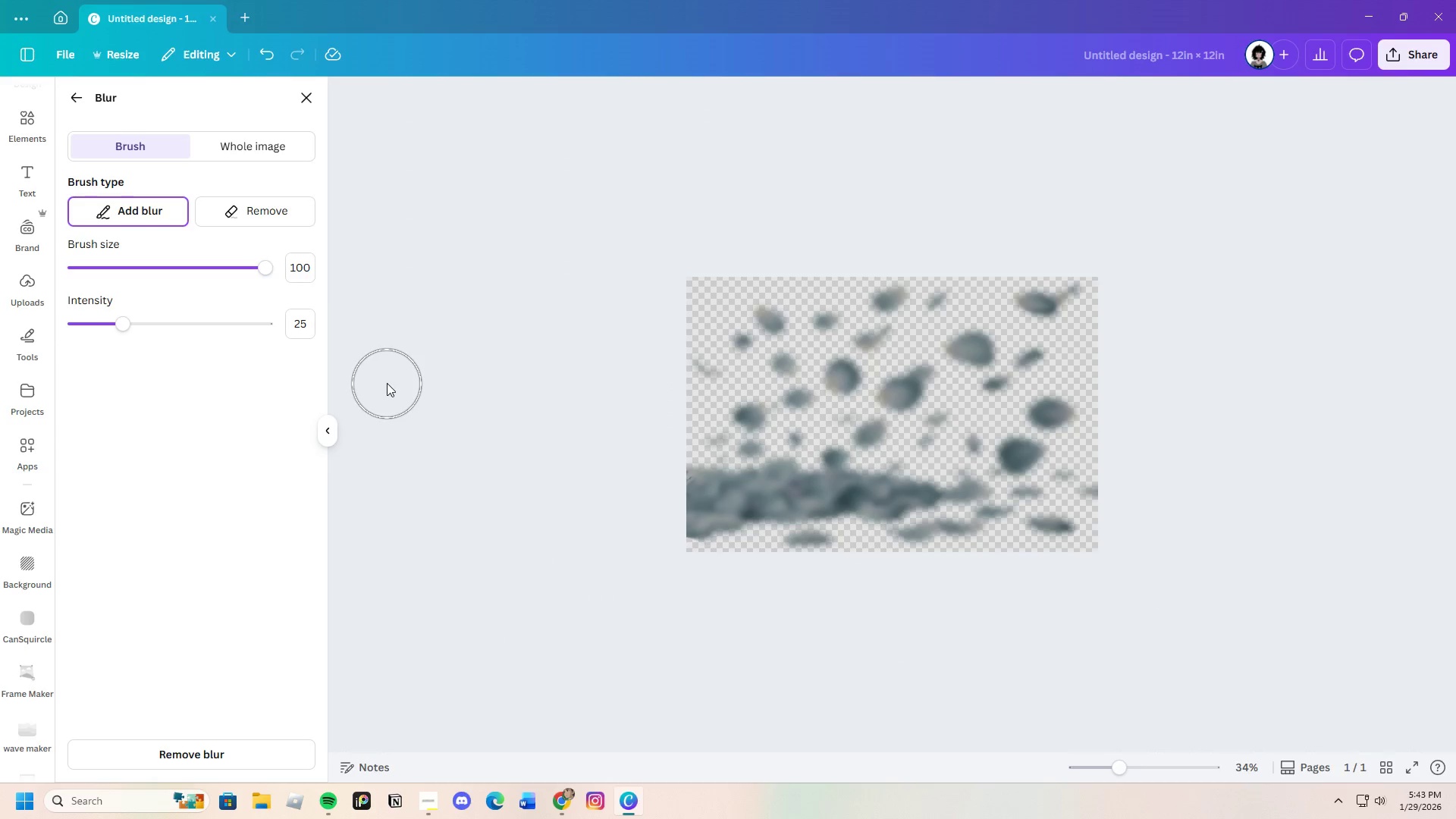 
left_click([77, 97])
 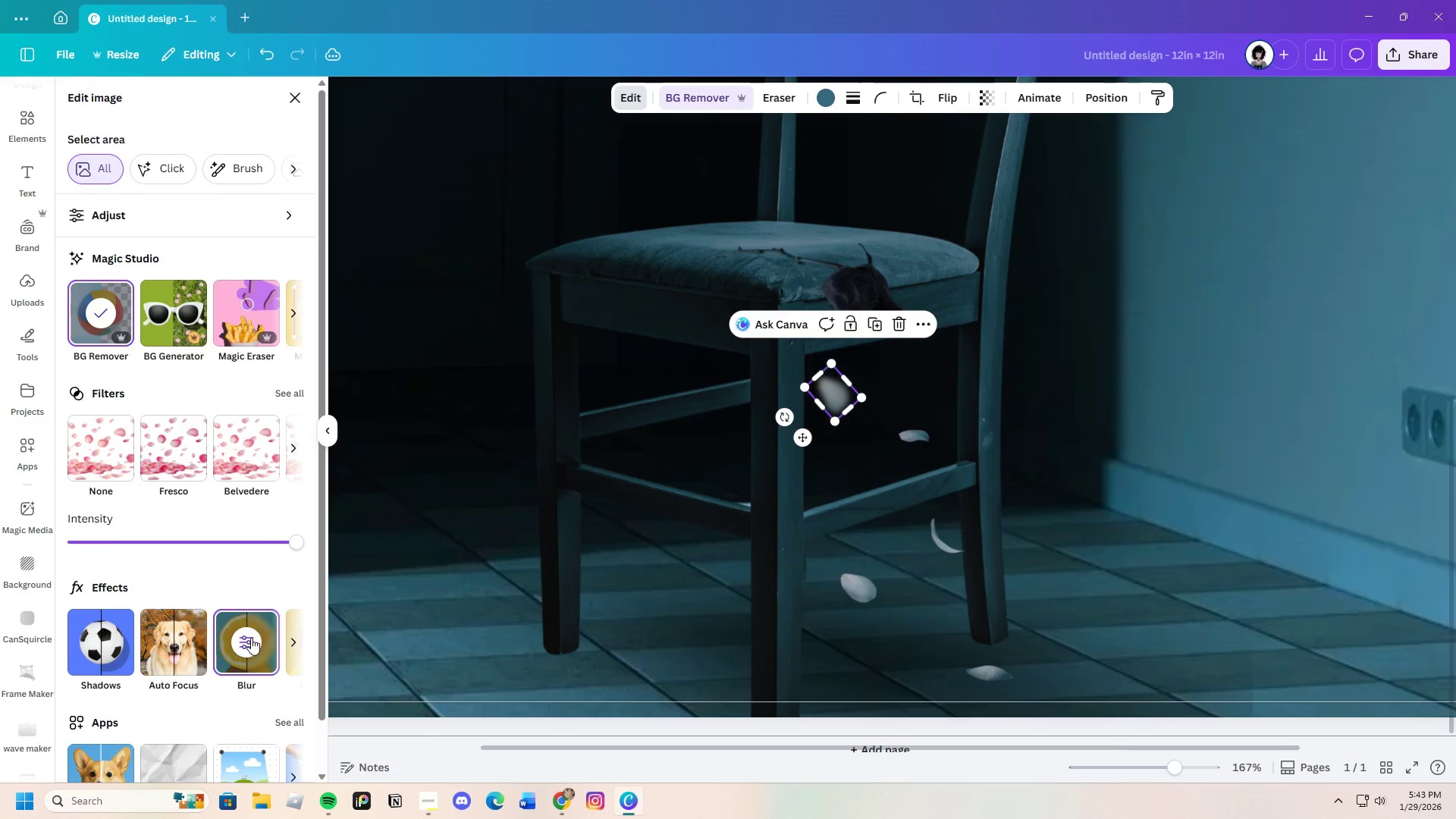 
wait(10.84)
 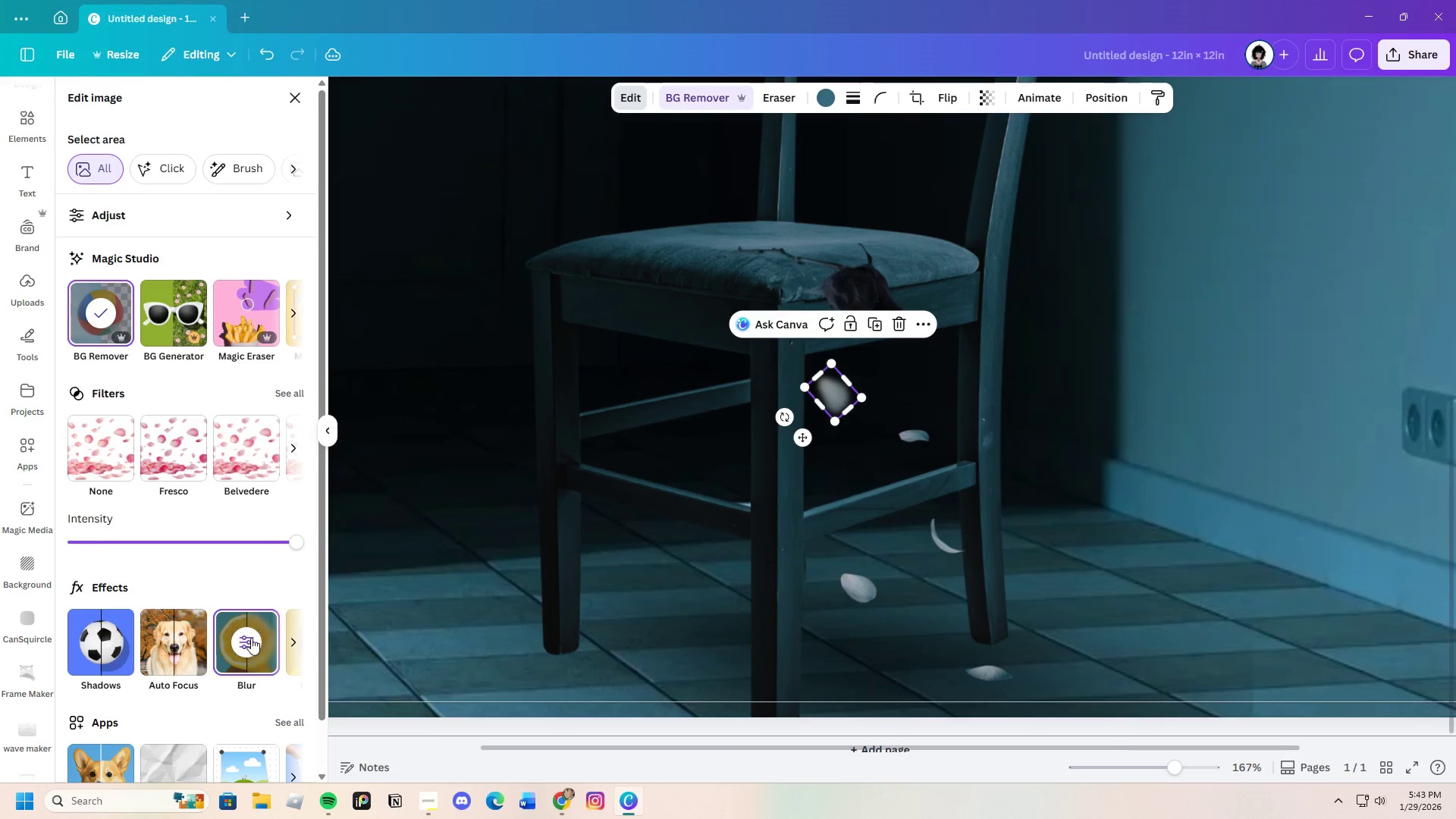 
left_click_drag(start_coordinate=[121, 321], to_coordinate=[86, 355])
 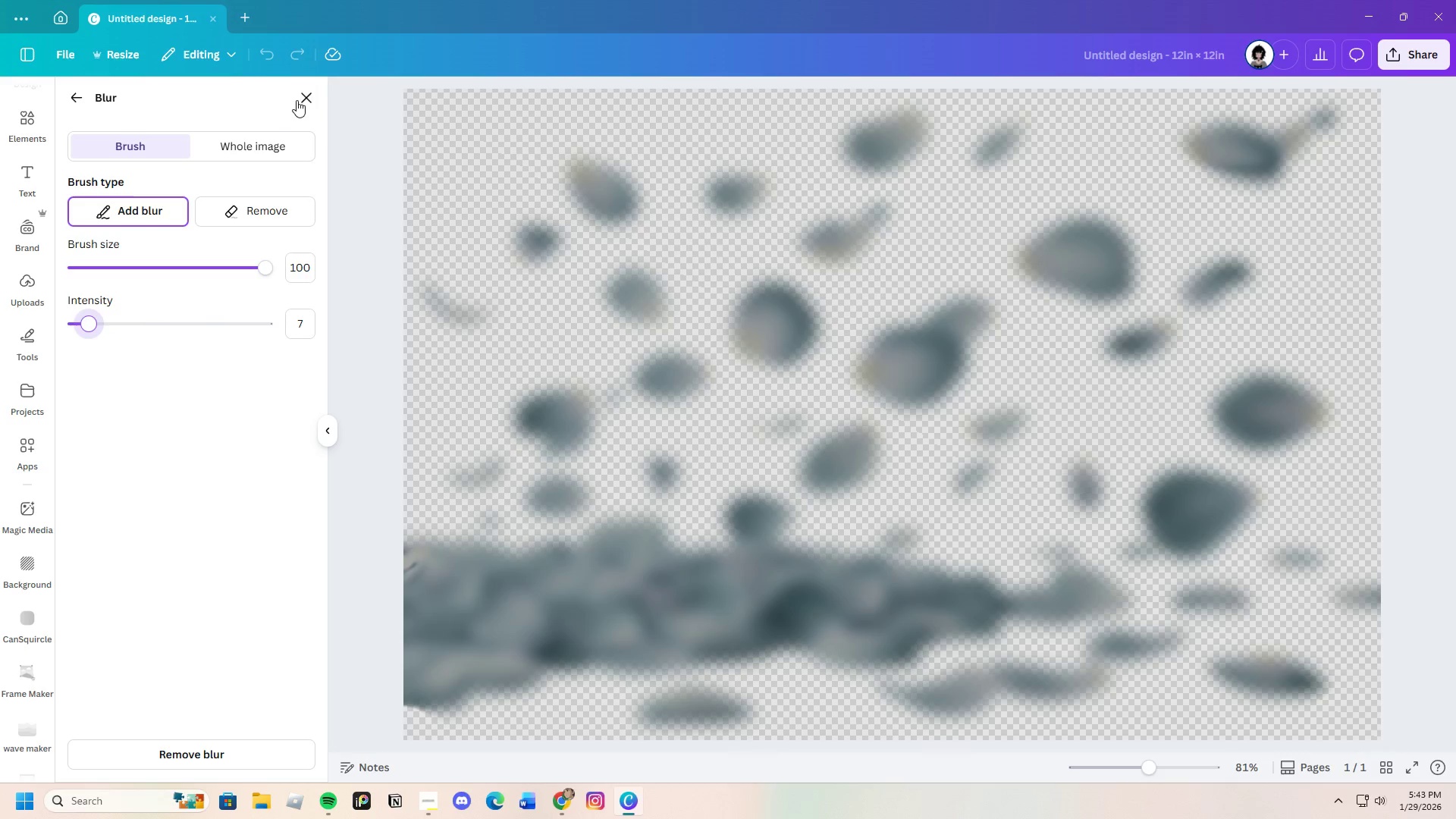 
left_click([301, 98])
 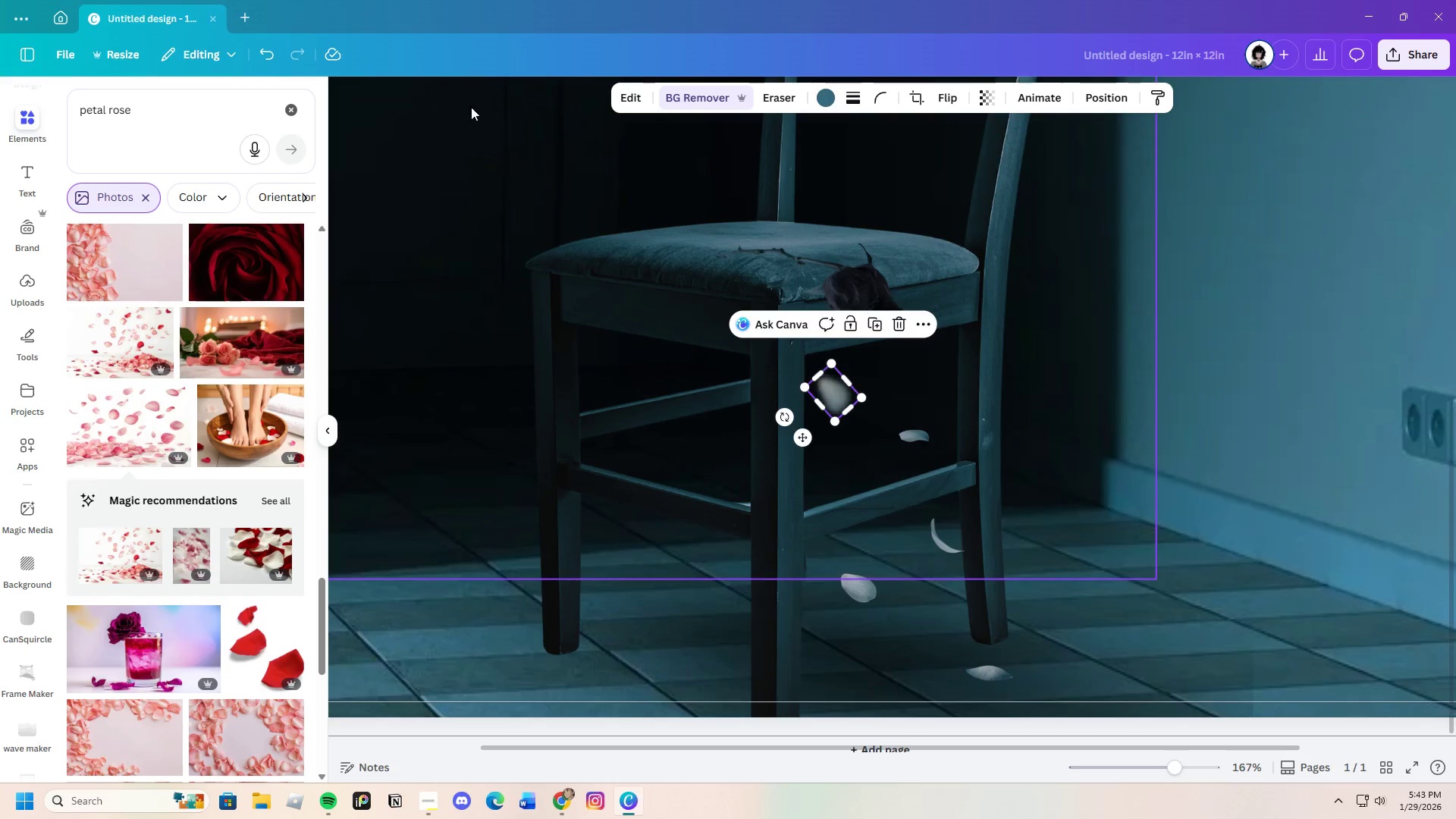 
left_click([268, 56])
 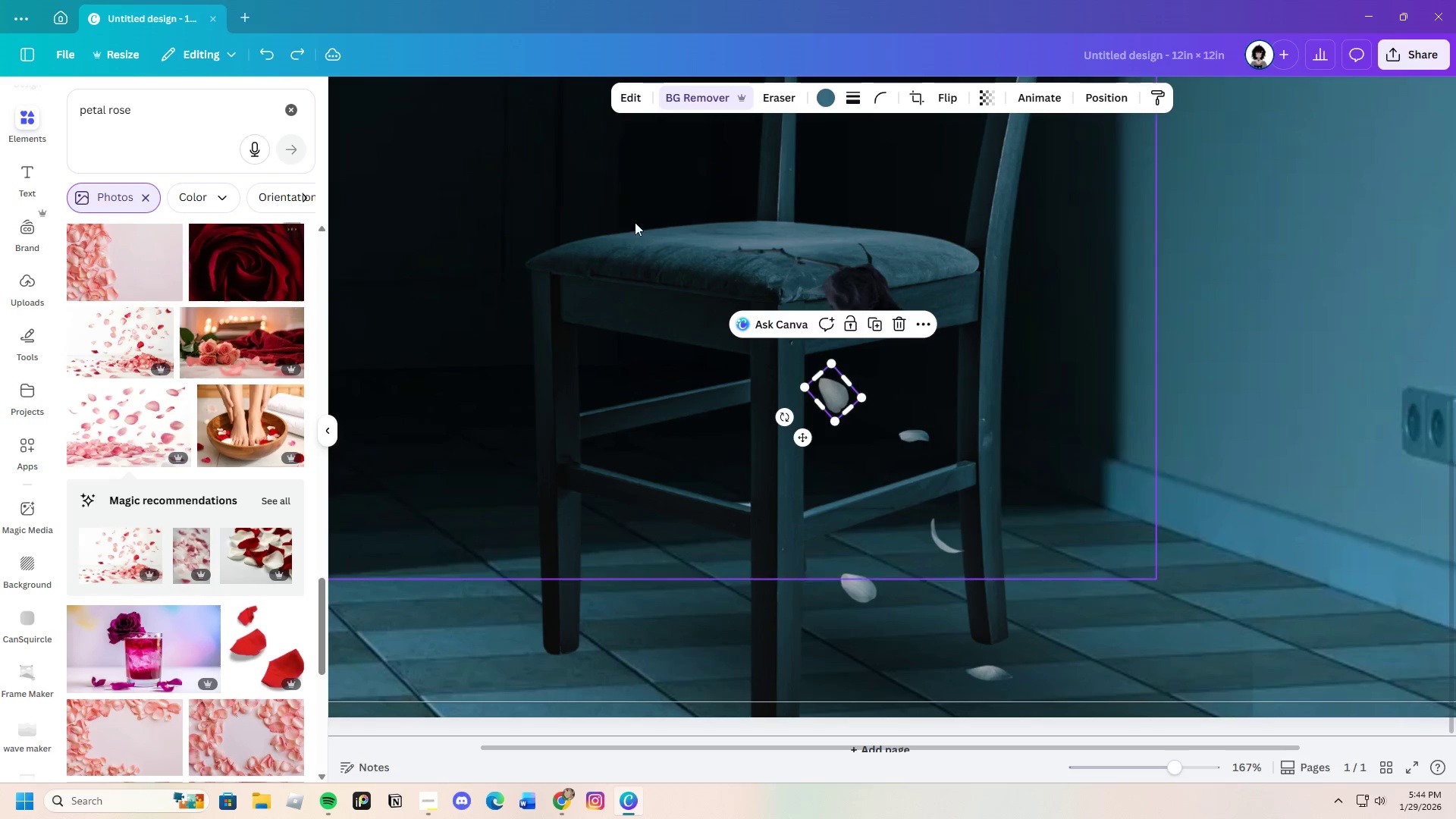 
left_click([637, 98])
 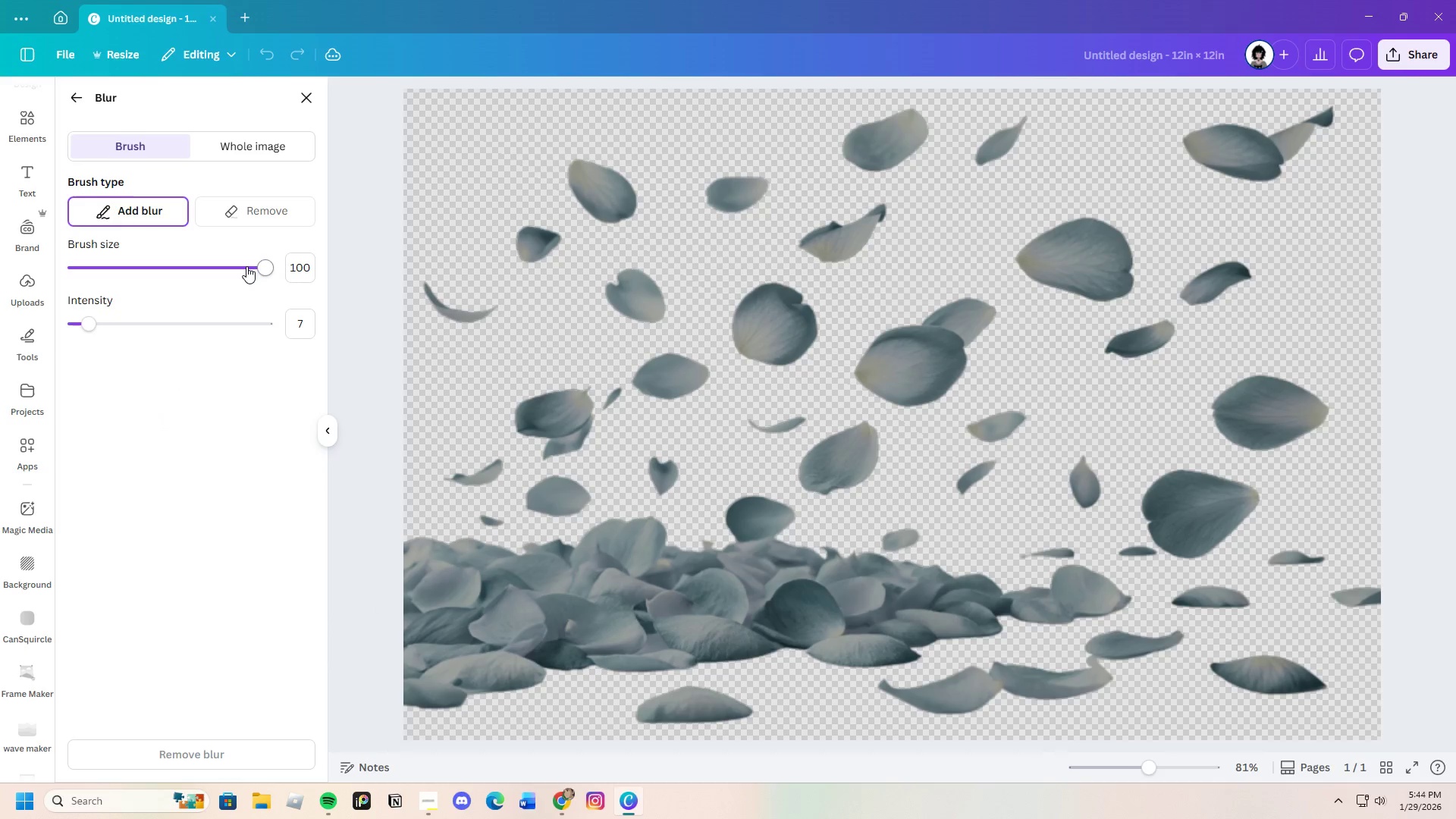 
left_click_drag(start_coordinate=[91, 325], to_coordinate=[86, 325])
 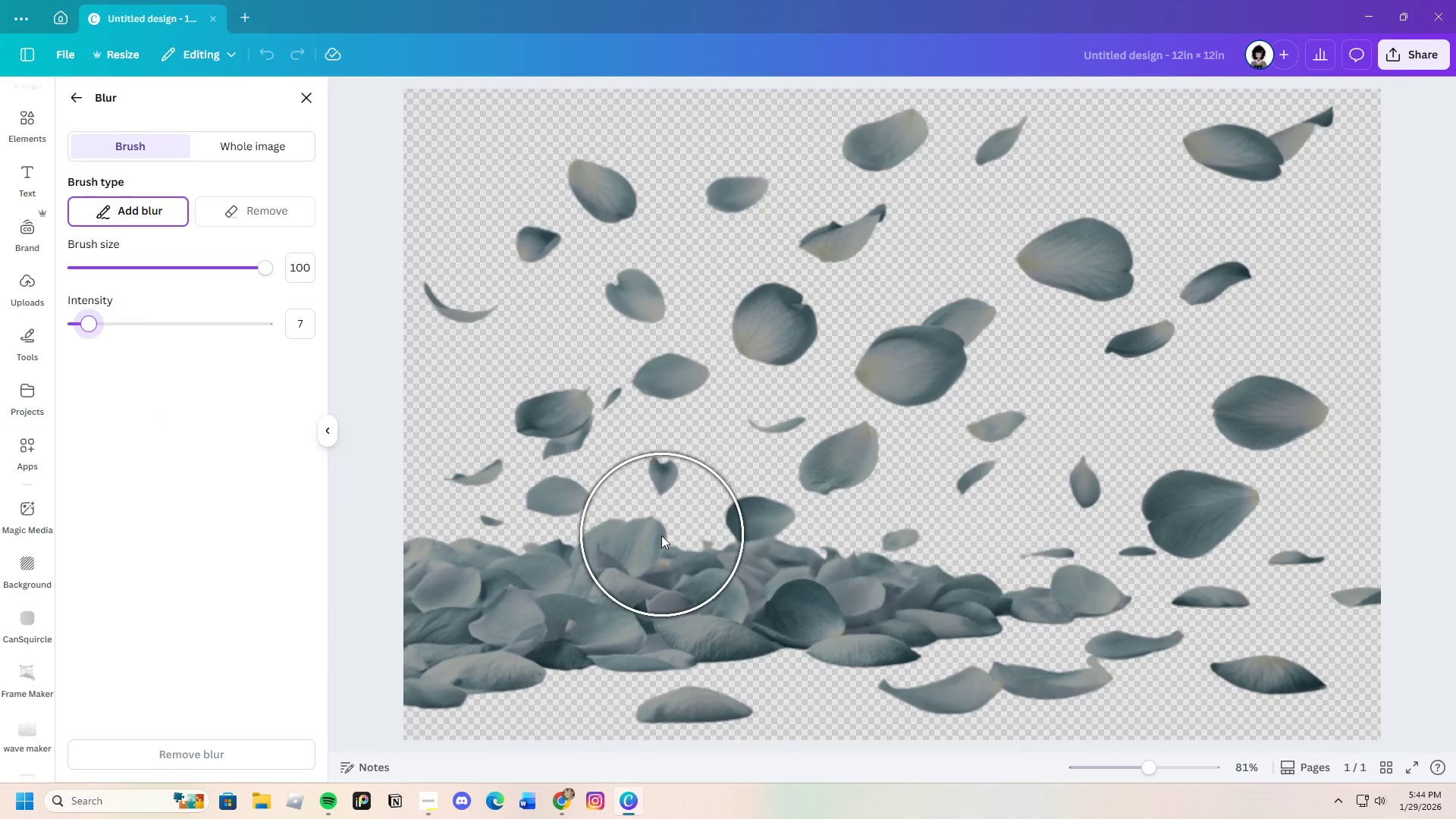 
scroll: coordinate [659, 535], scroll_direction: down, amount: 2.0
 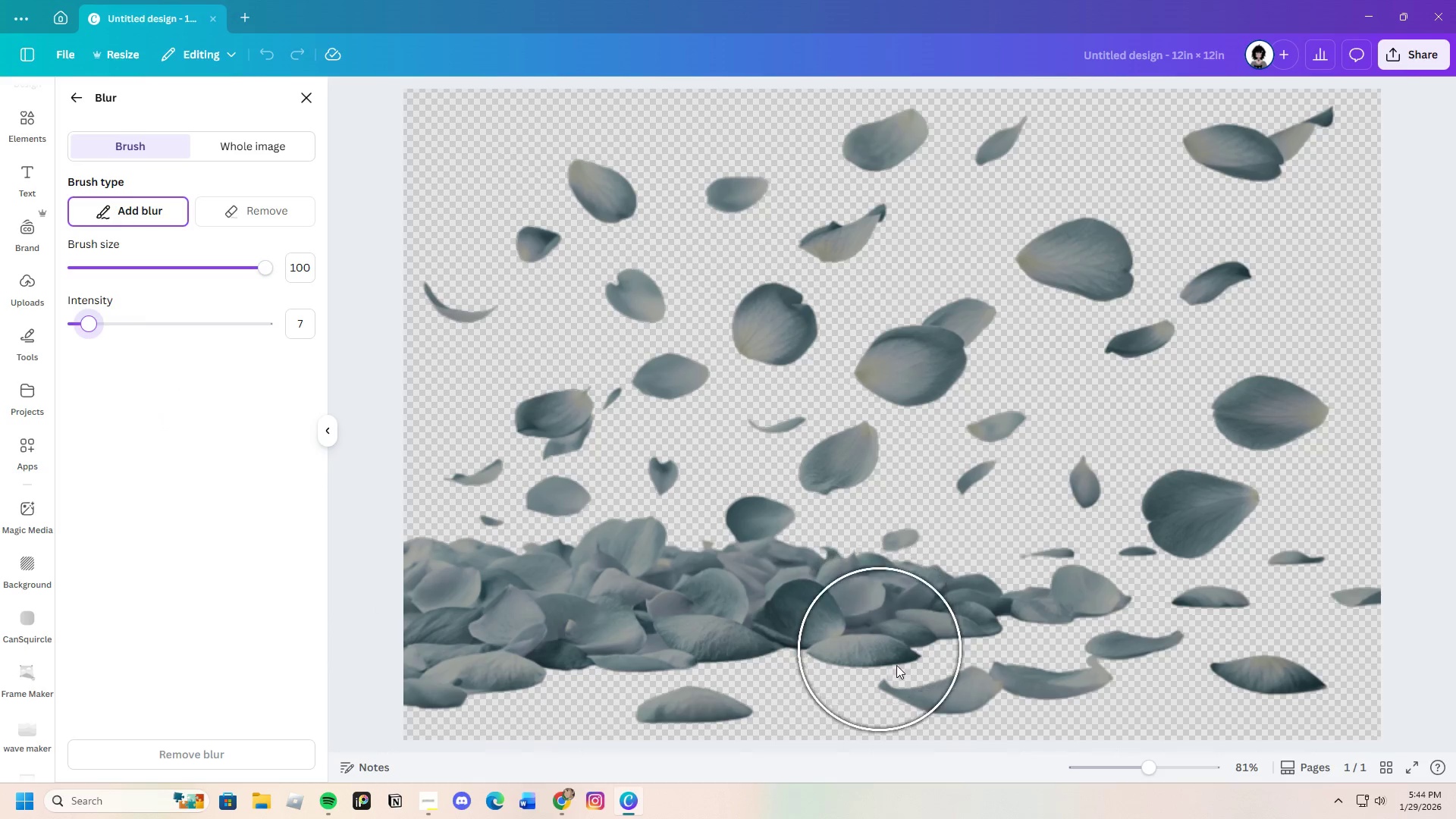 
left_click_drag(start_coordinate=[801, 246], to_coordinate=[1225, 210])
 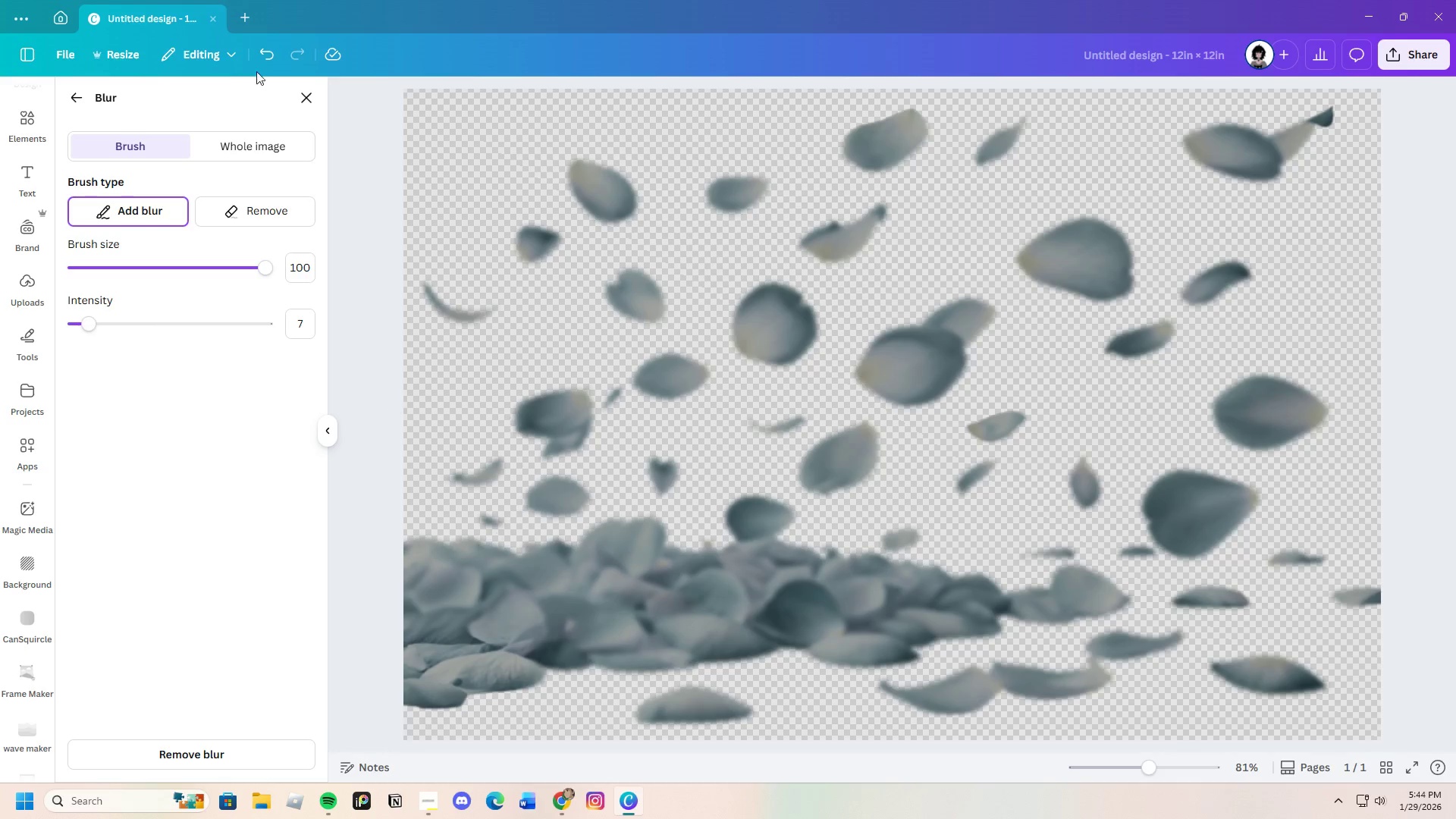 
scroll: coordinate [745, 540], scroll_direction: down, amount: 2.0
 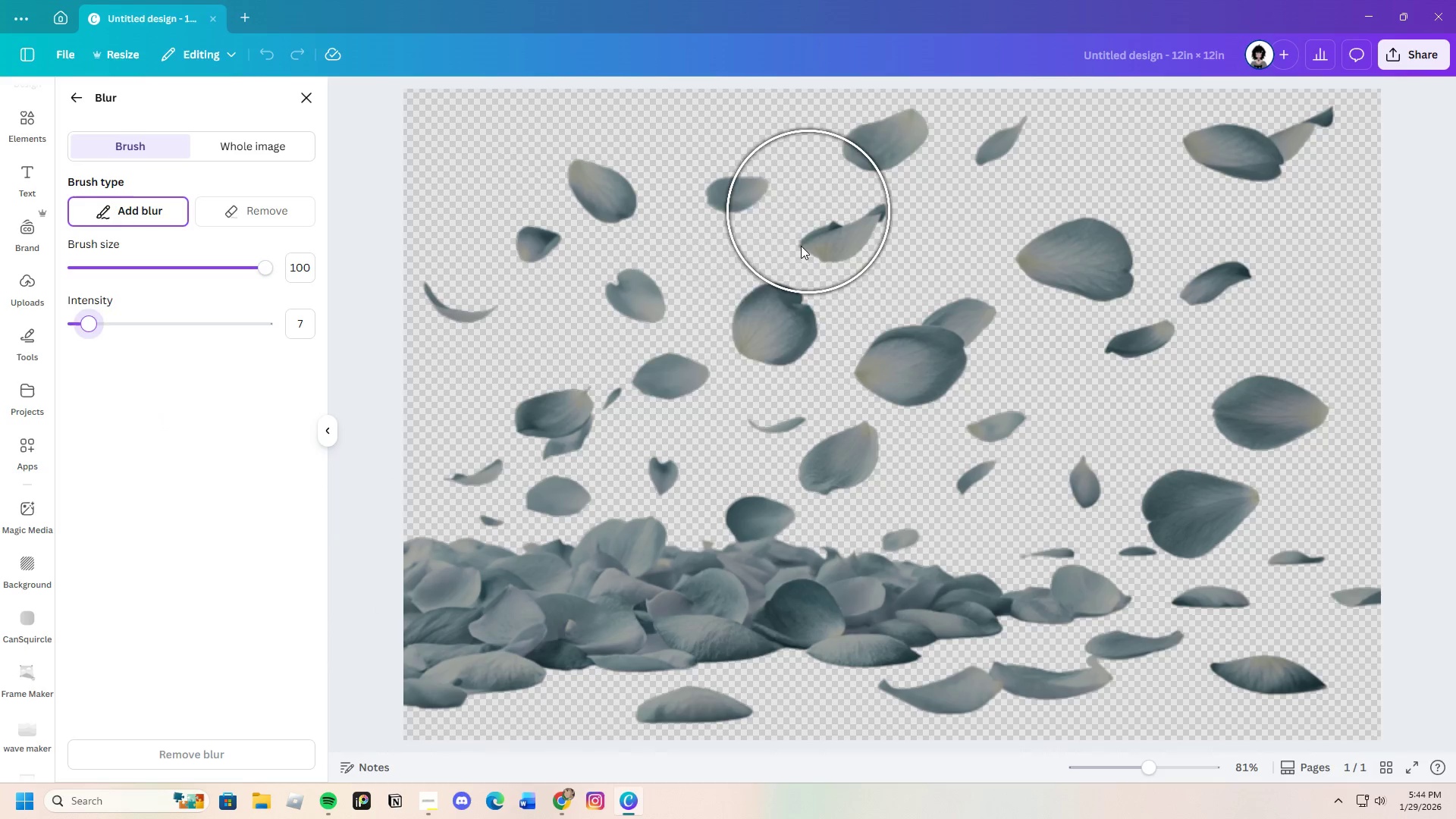 
left_click([265, 57])
 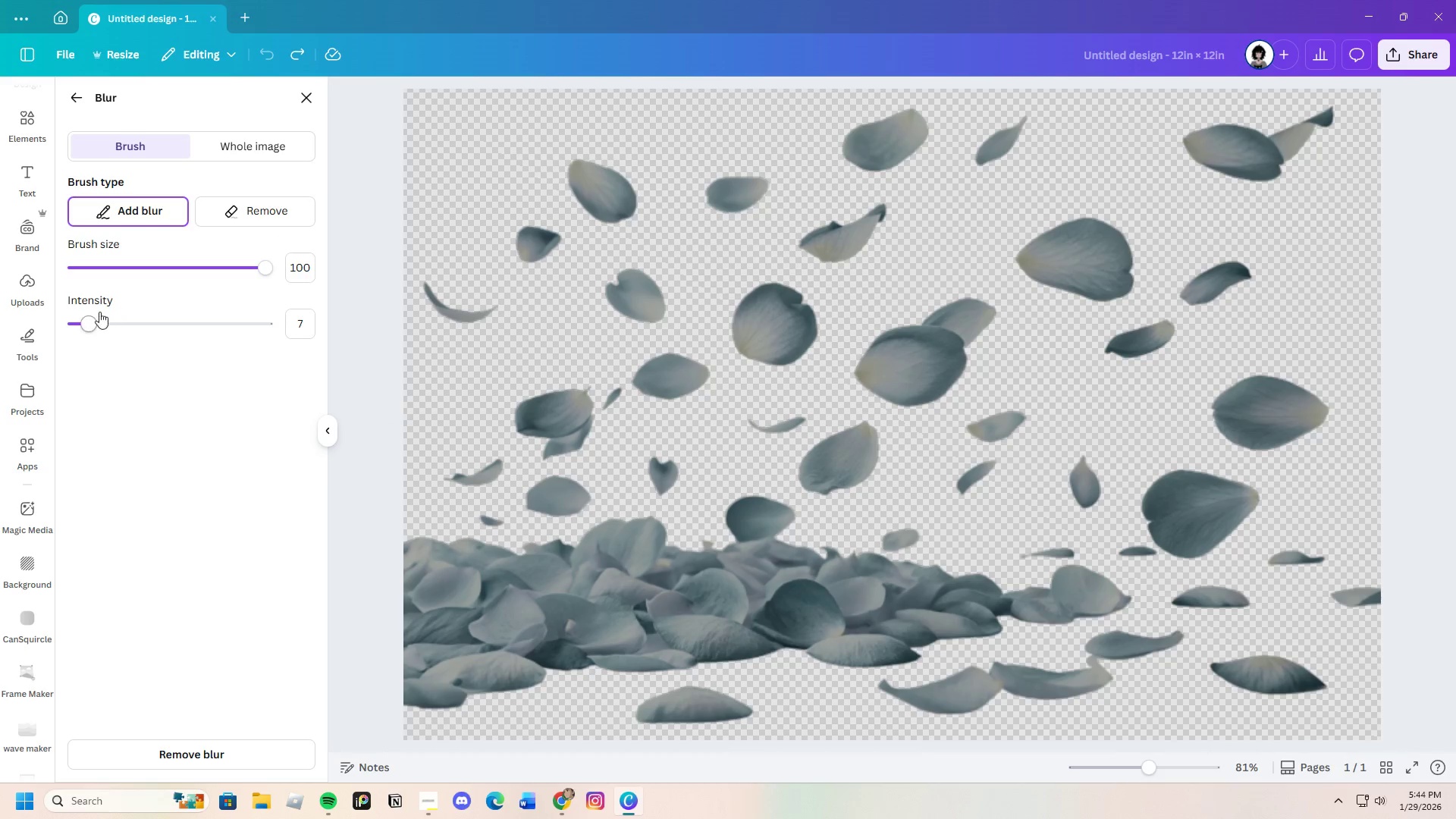 
left_click_drag(start_coordinate=[83, 322], to_coordinate=[80, 327])
 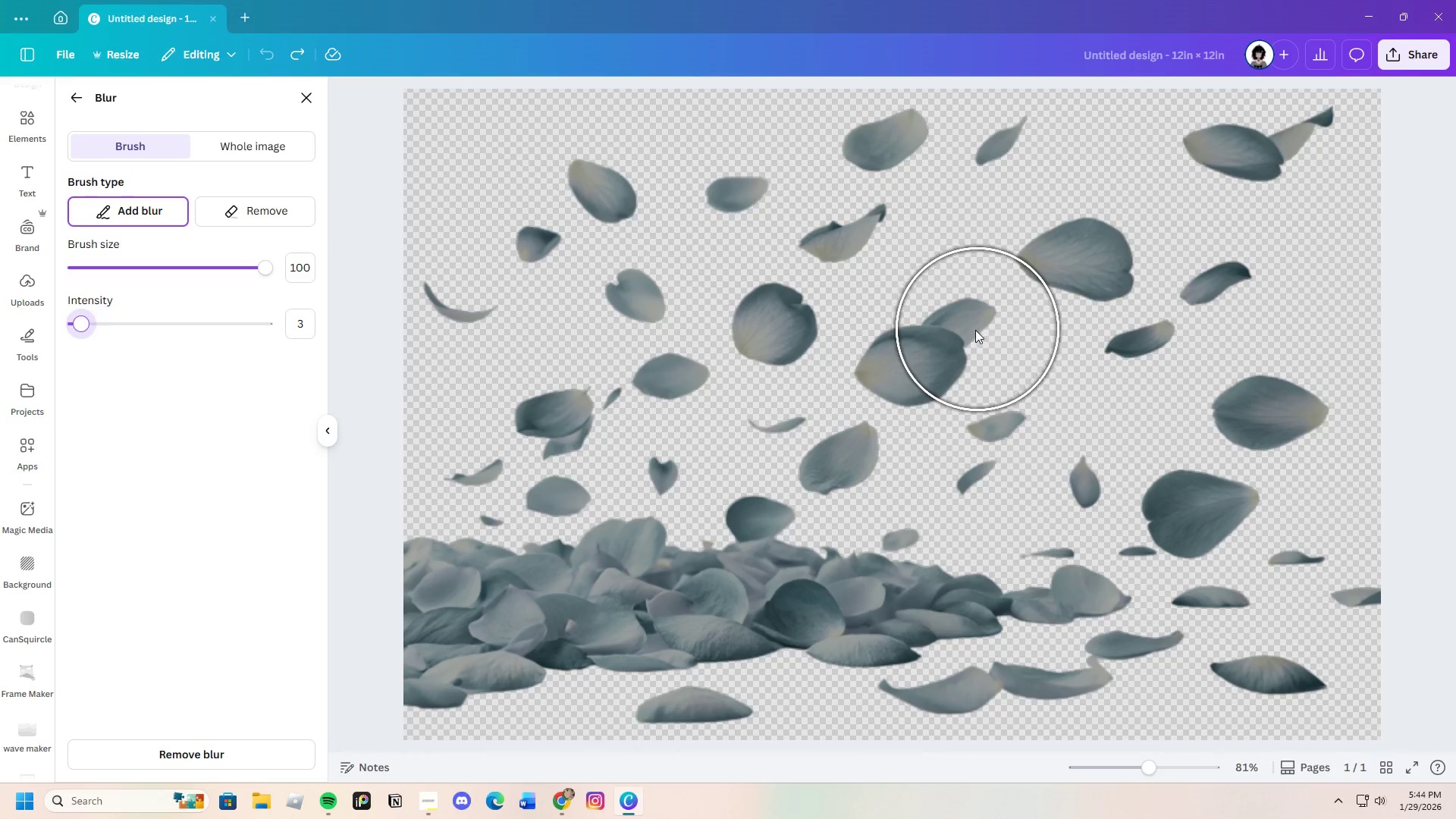 
left_click_drag(start_coordinate=[795, 402], to_coordinate=[1156, 204])
 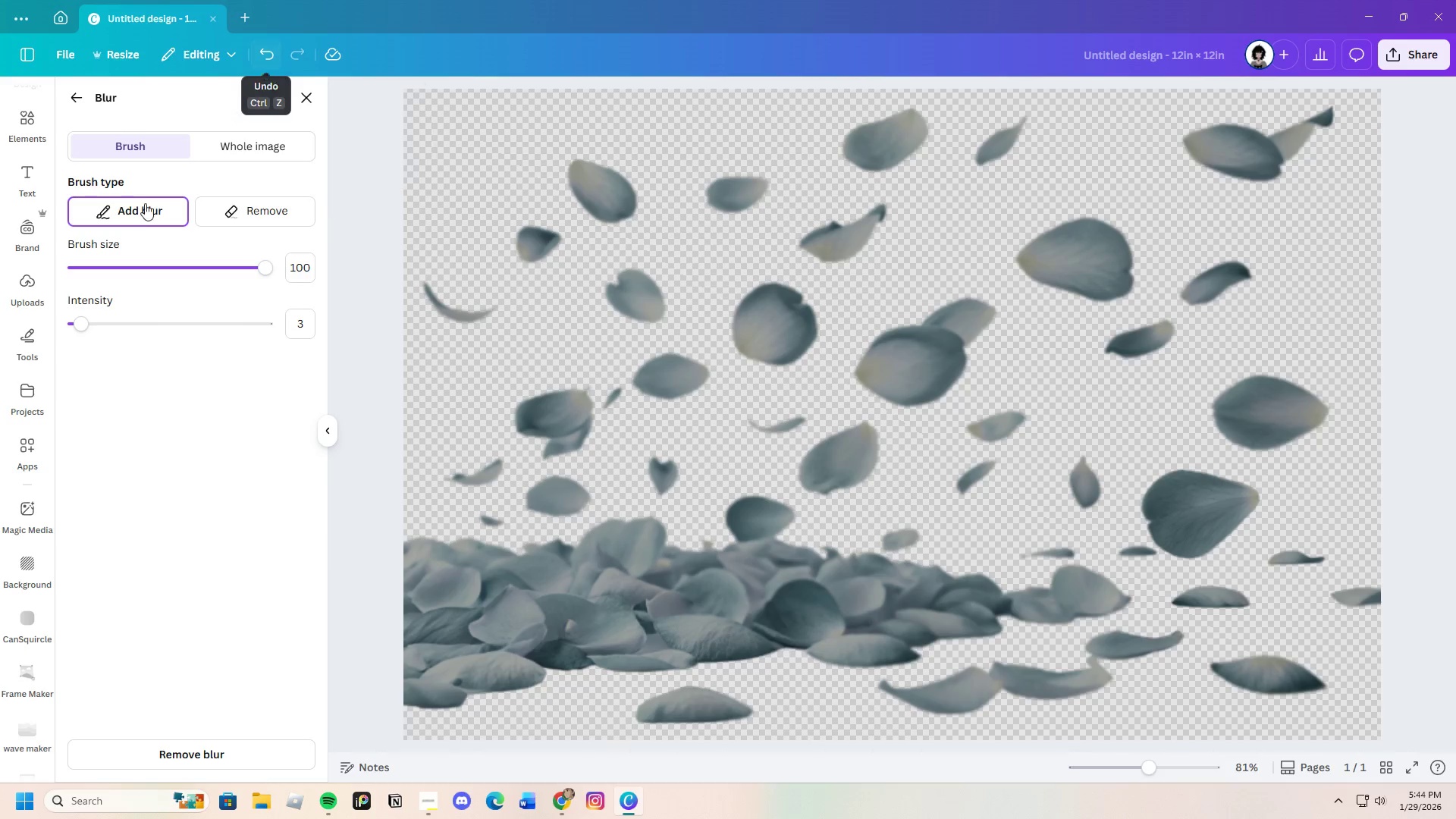 
left_click([80, 98])
 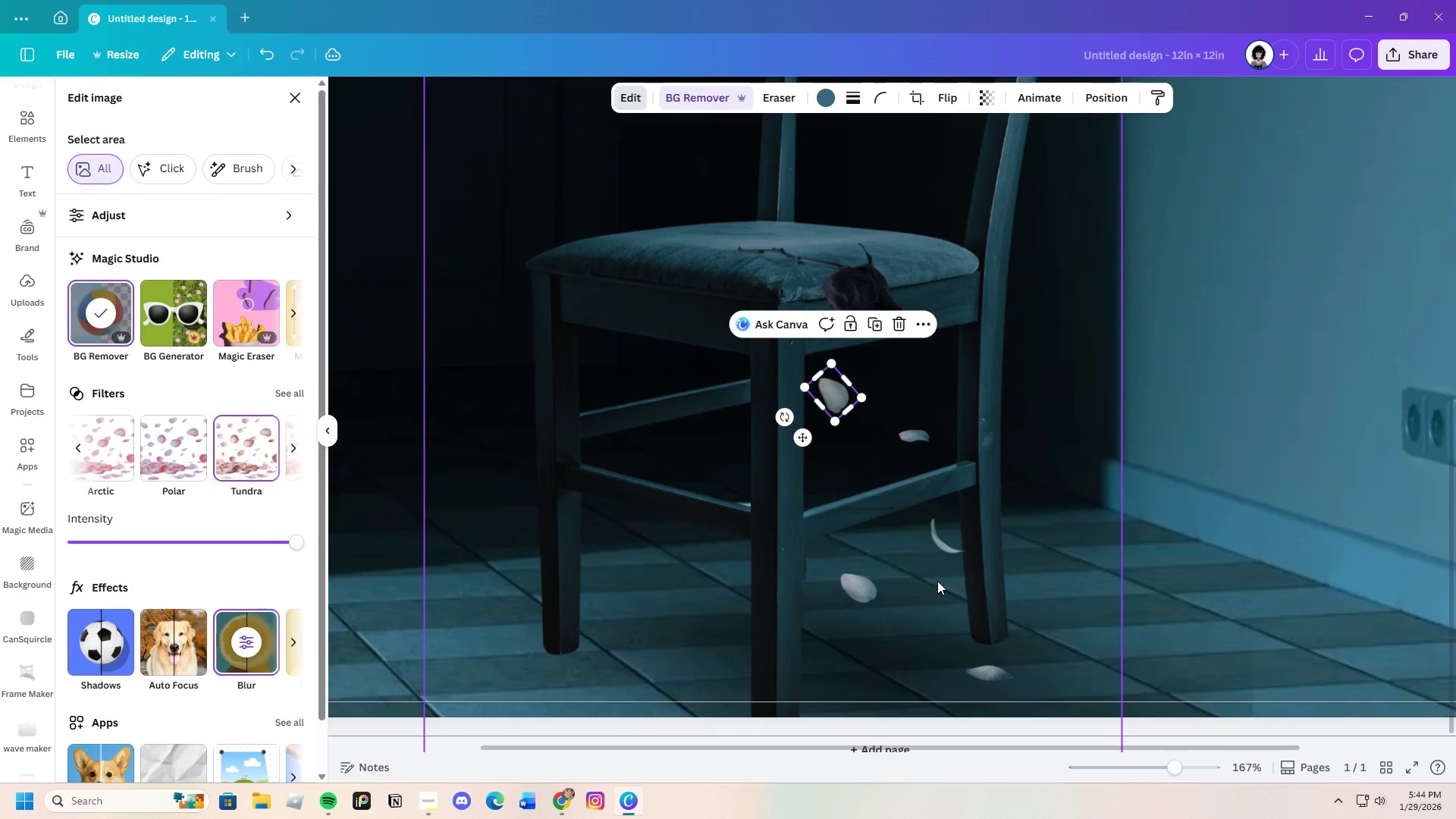 
wait(5.17)
 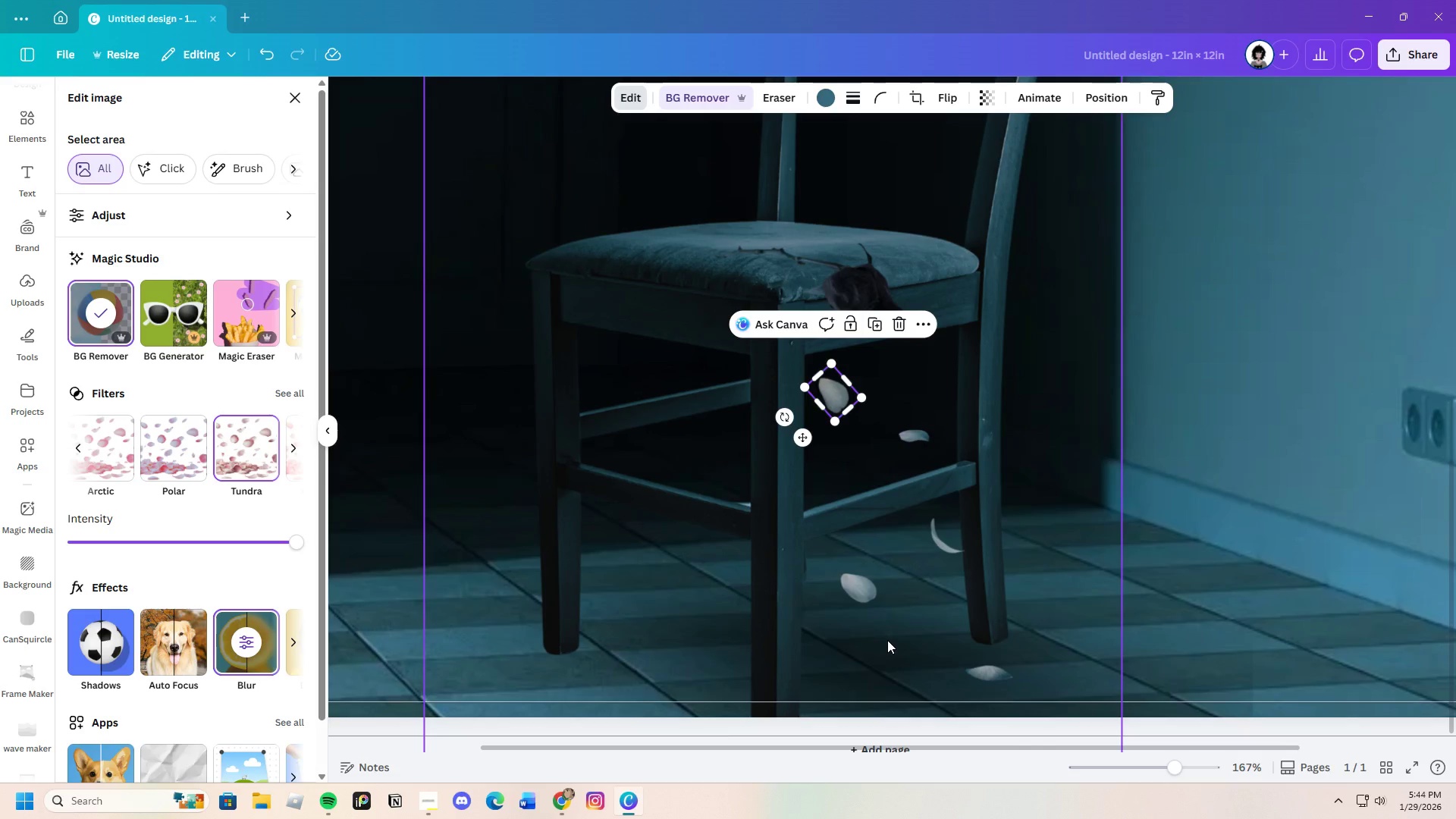 
left_click([953, 551])
 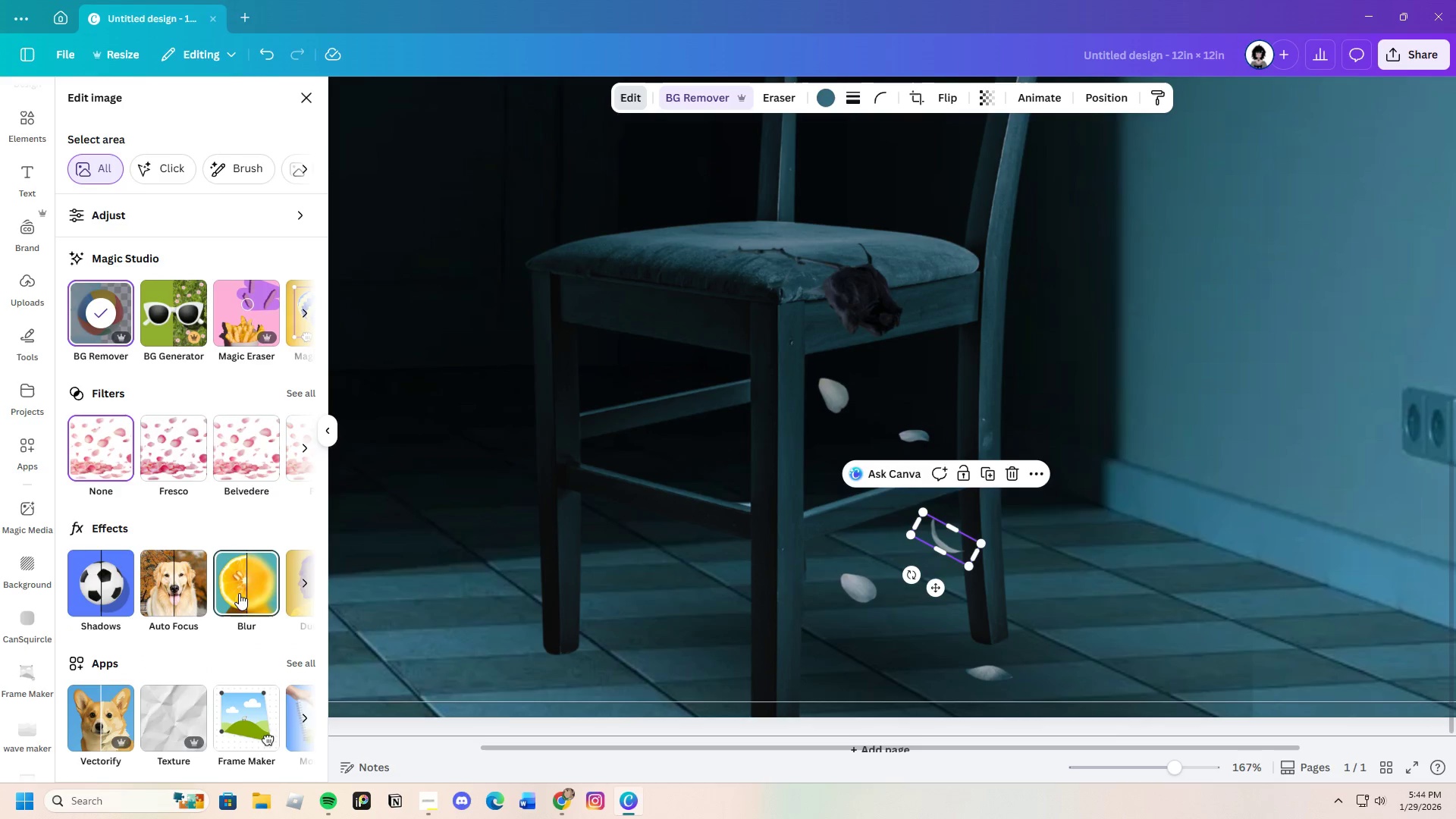 
left_click_drag(start_coordinate=[948, 359], to_coordinate=[1137, 175])
 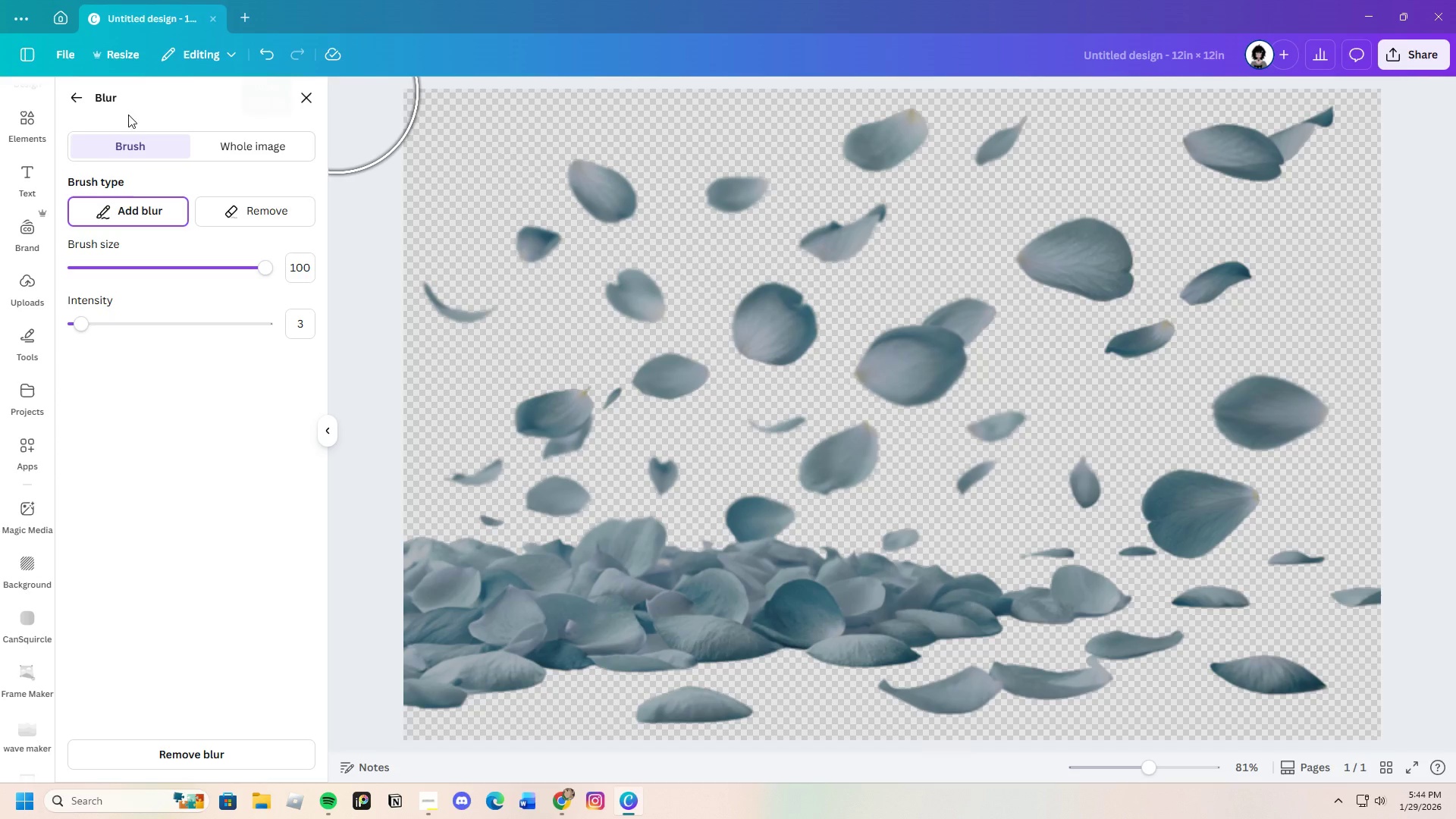 
left_click([77, 99])
 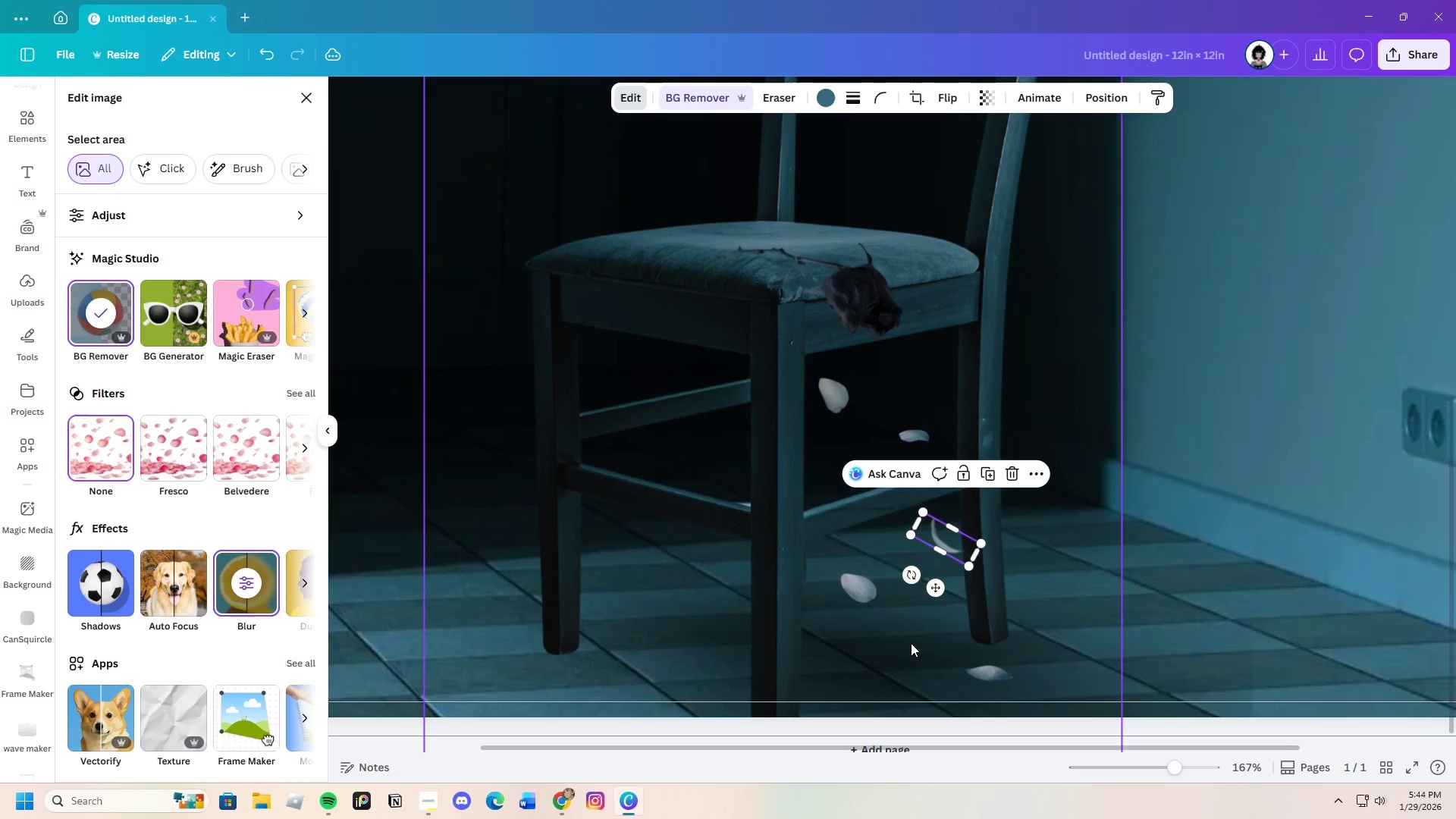 
left_click([1184, 665])
 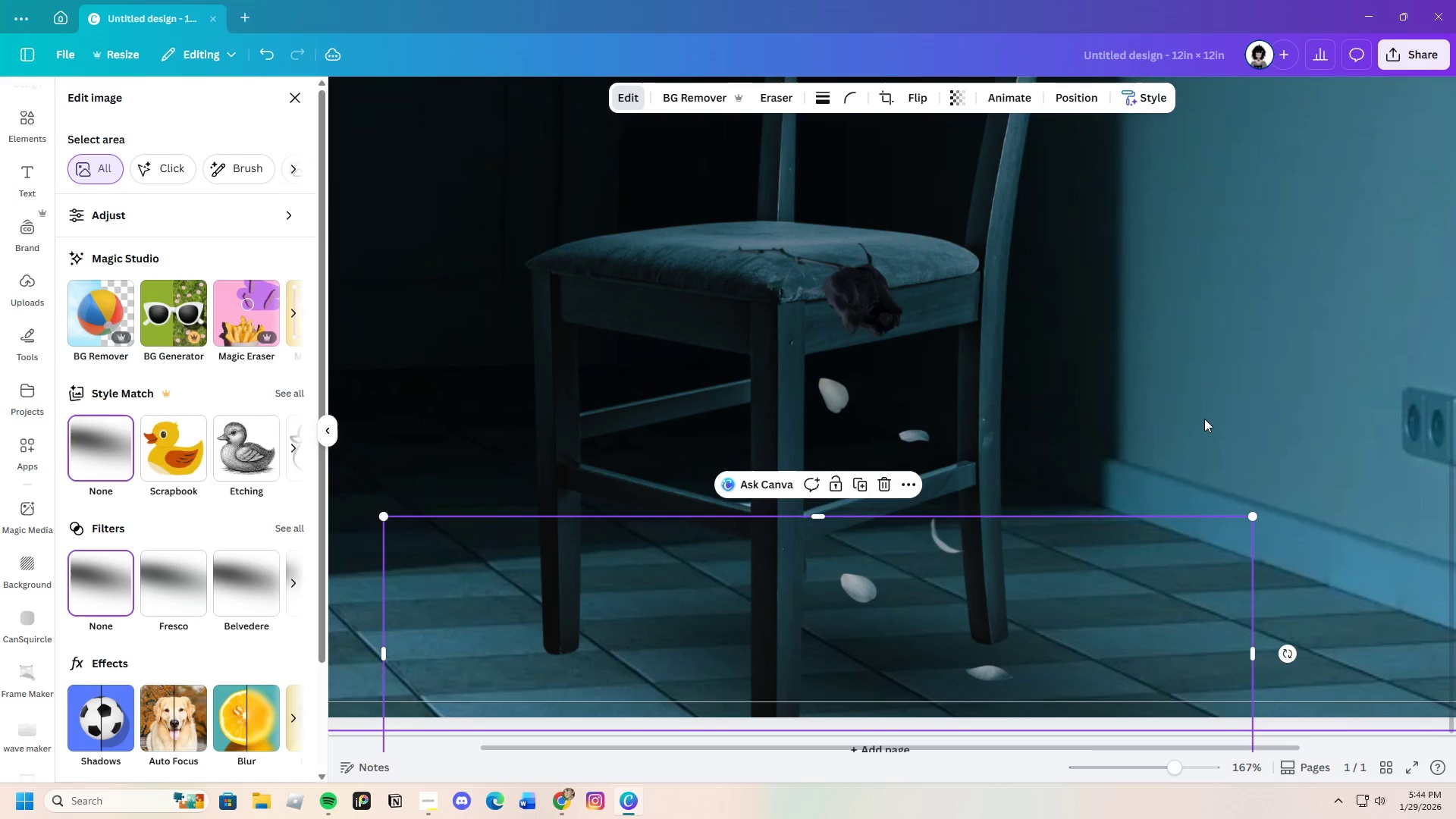 
left_click([1207, 418])
 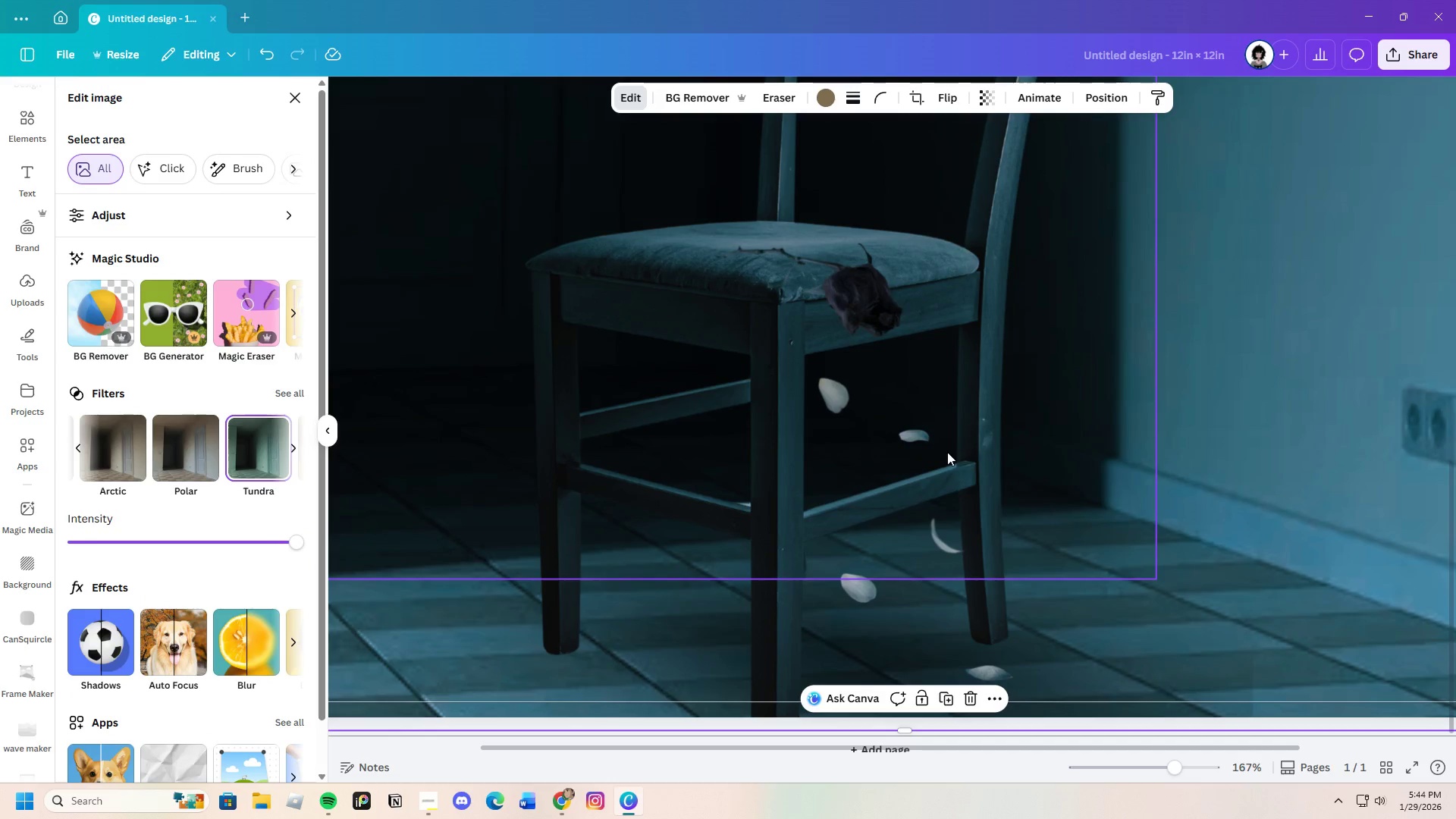 
wait(5.64)
 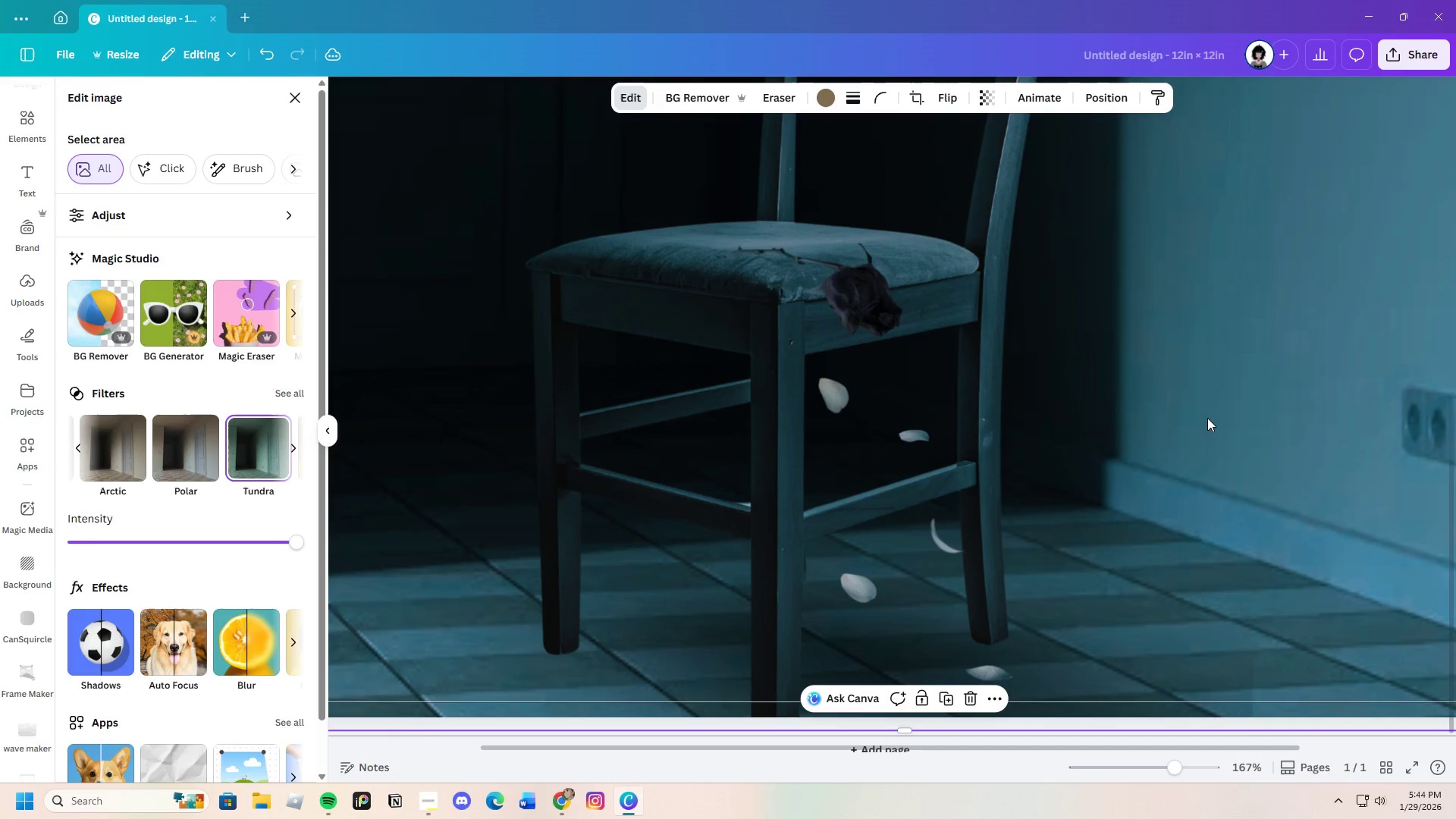 
scroll: coordinate [1018, 664], scroll_direction: down, amount: 1.0
 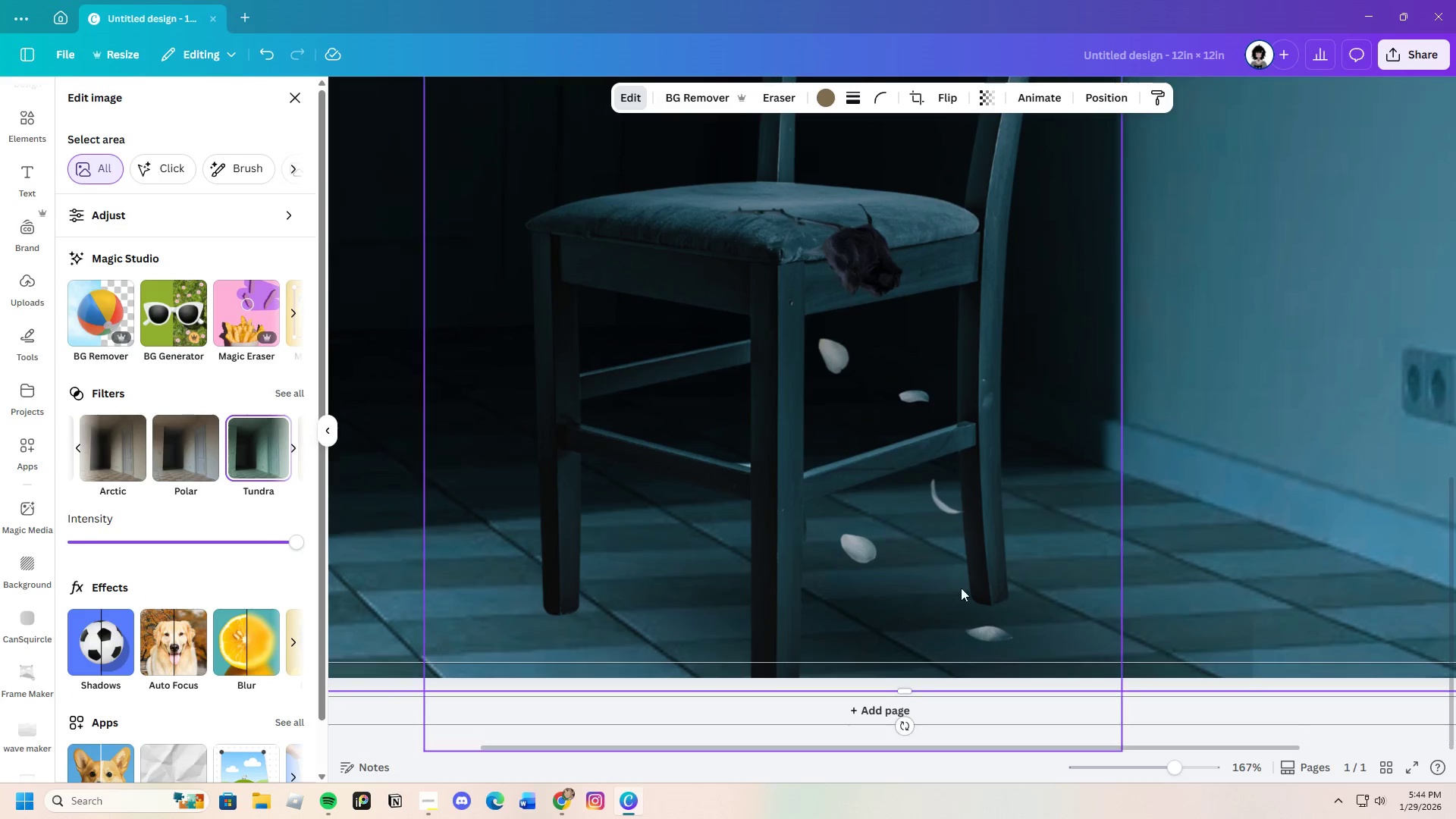 
scroll: coordinate [1001, 624], scroll_direction: up, amount: 2.0
 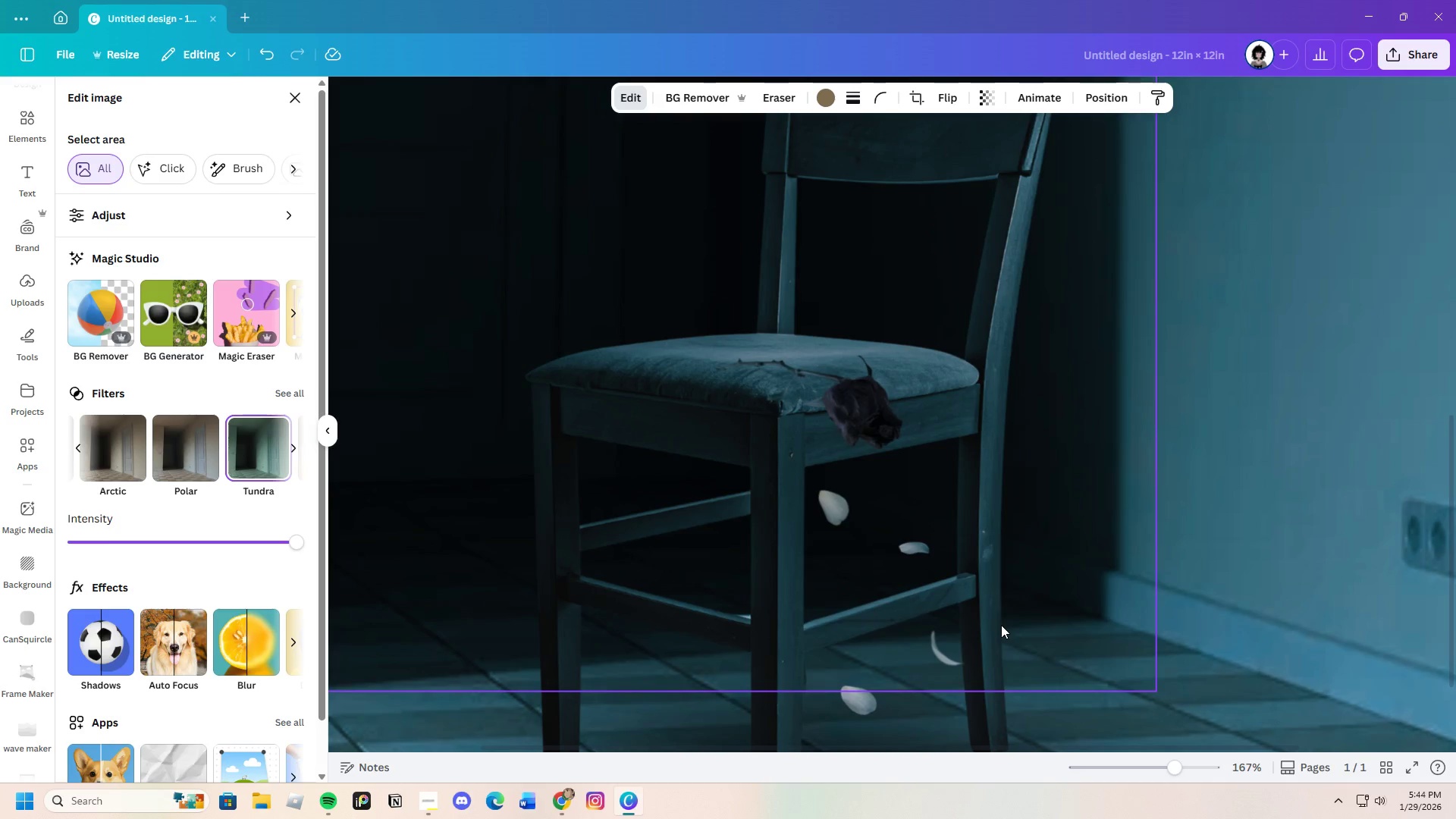 
scroll: coordinate [1001, 625], scroll_direction: down, amount: 2.0
 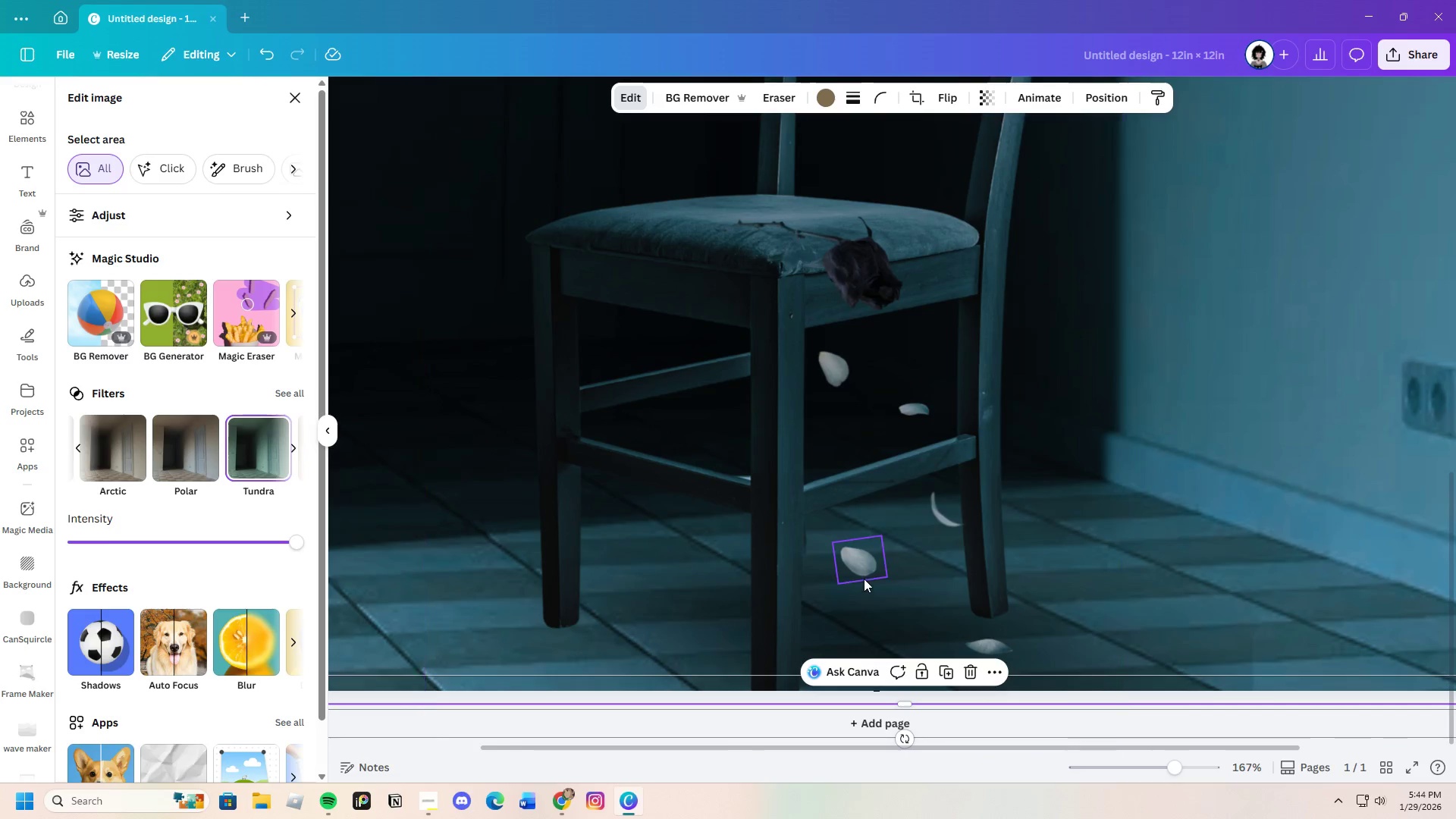 
left_click([862, 566])
 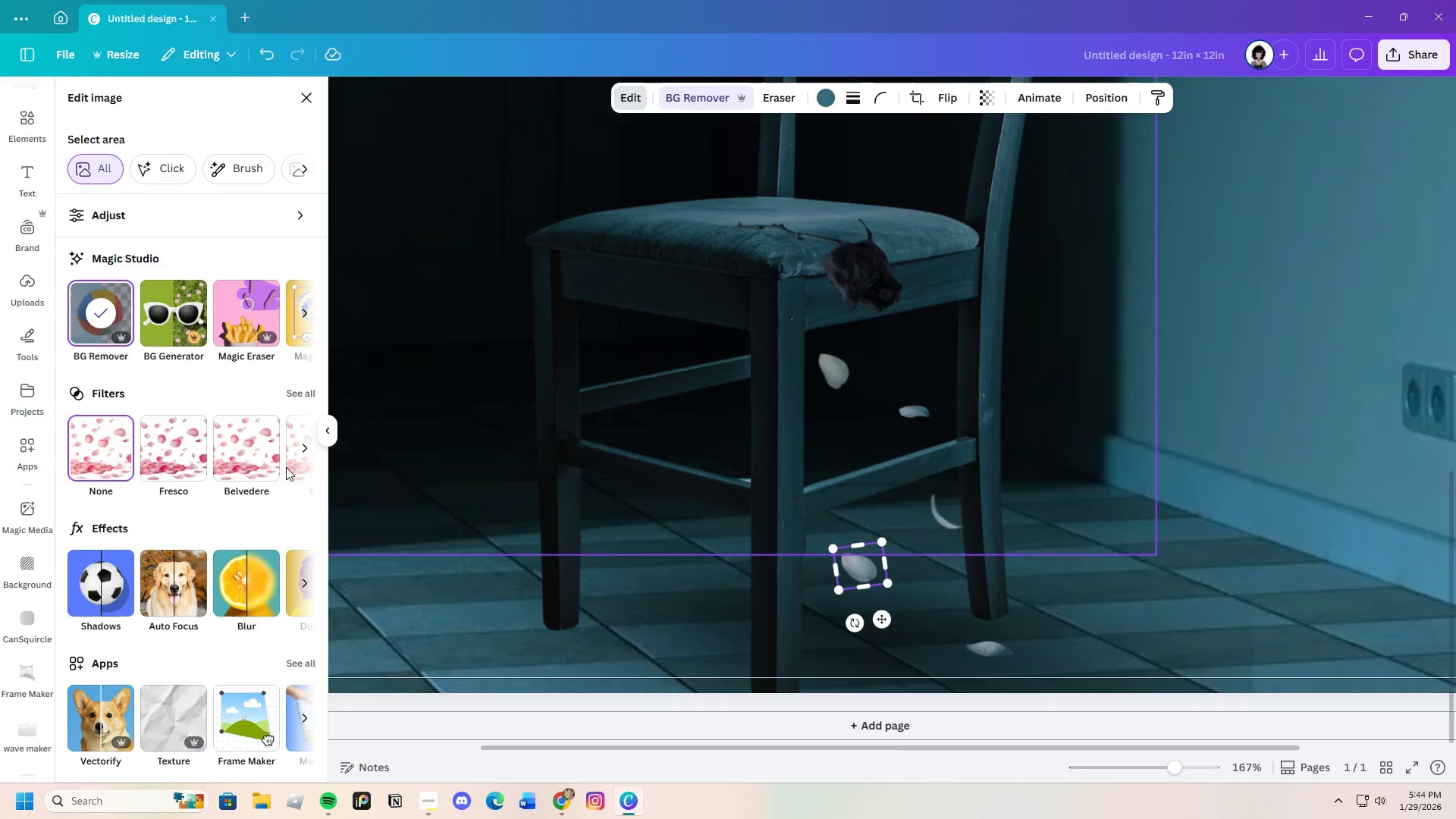 
left_click([253, 582])
 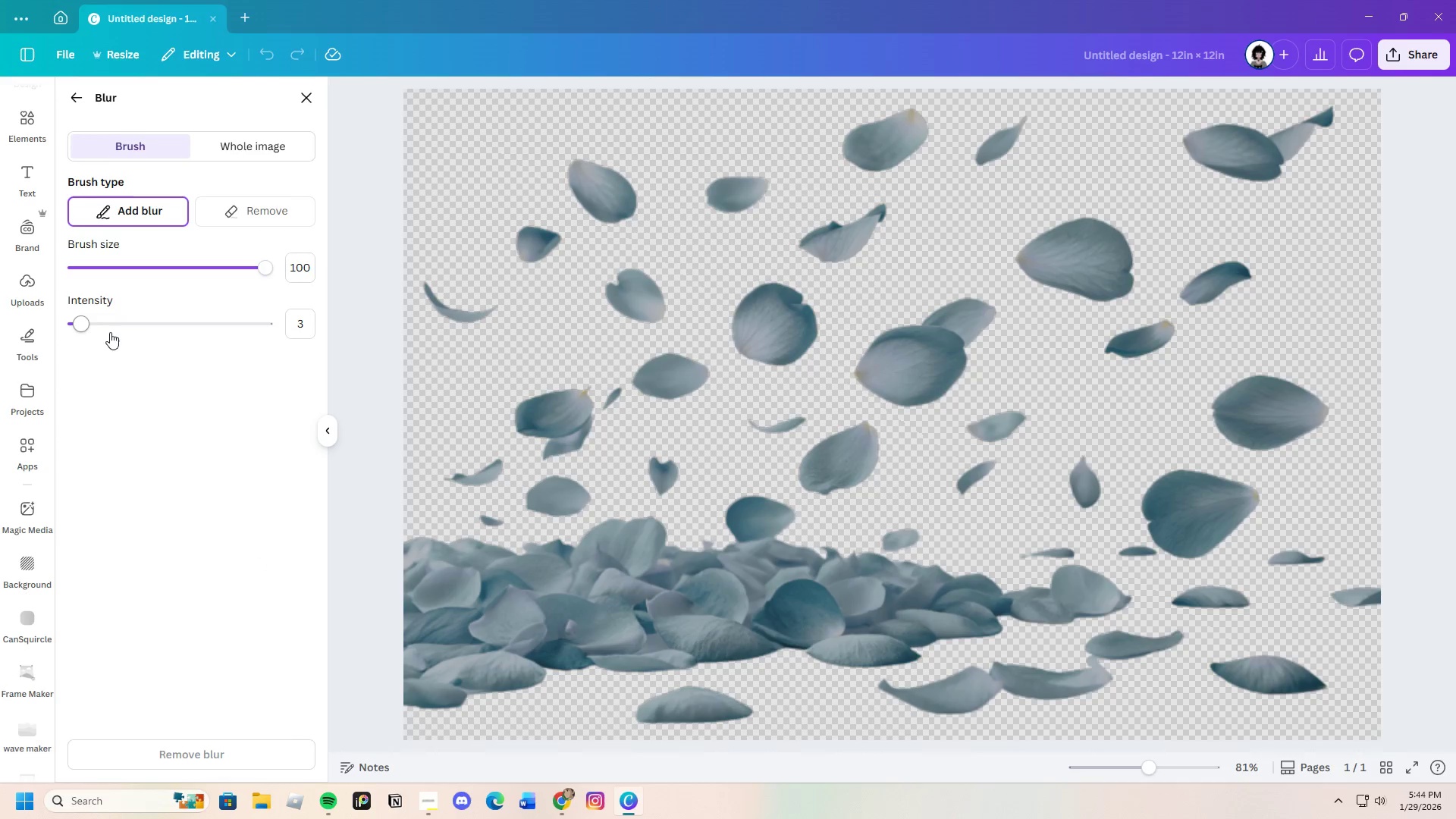 
left_click_drag(start_coordinate=[105, 328], to_coordinate=[111, 325])
 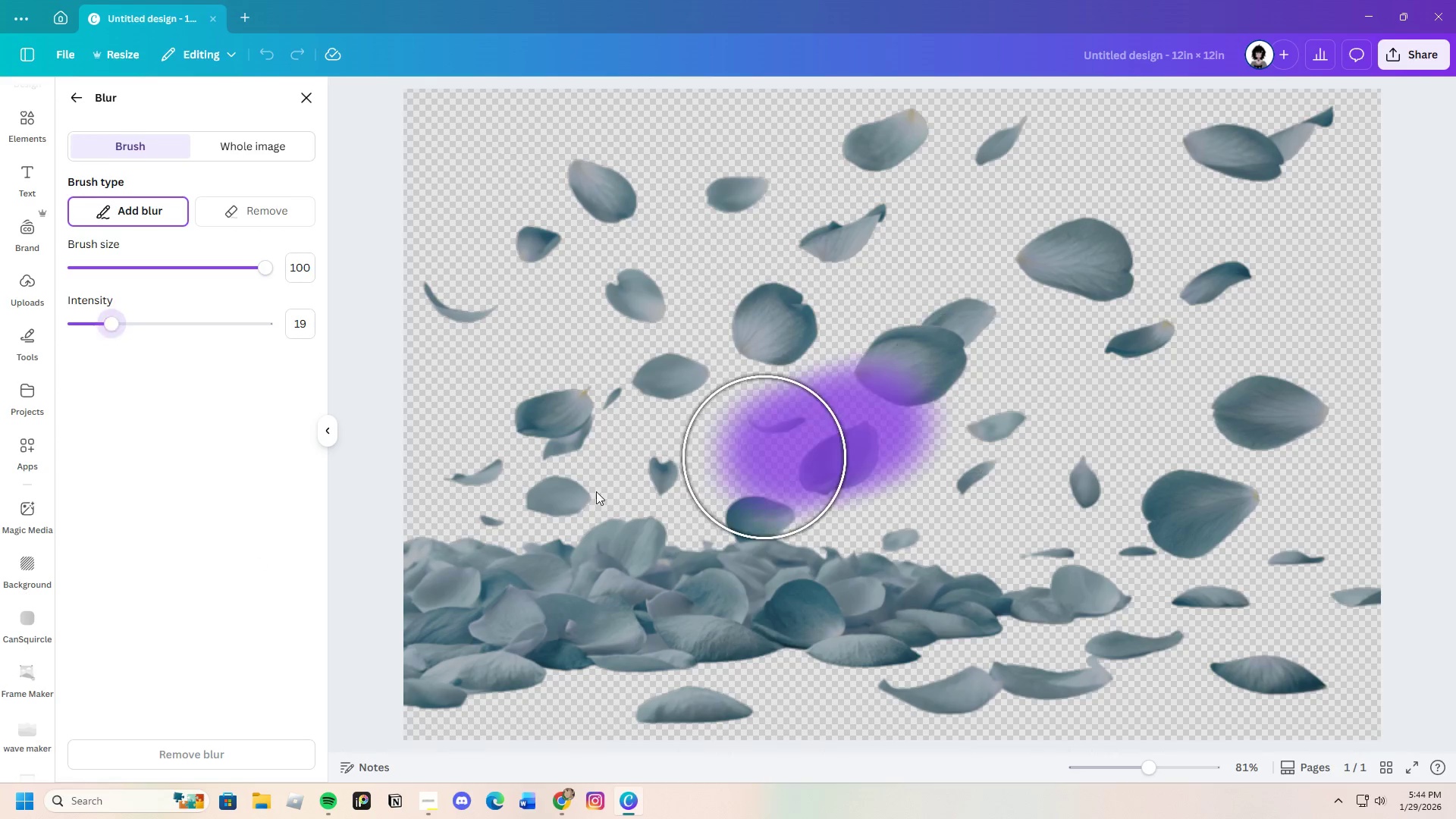 
left_click_drag(start_coordinate=[880, 421], to_coordinate=[1377, 749])
 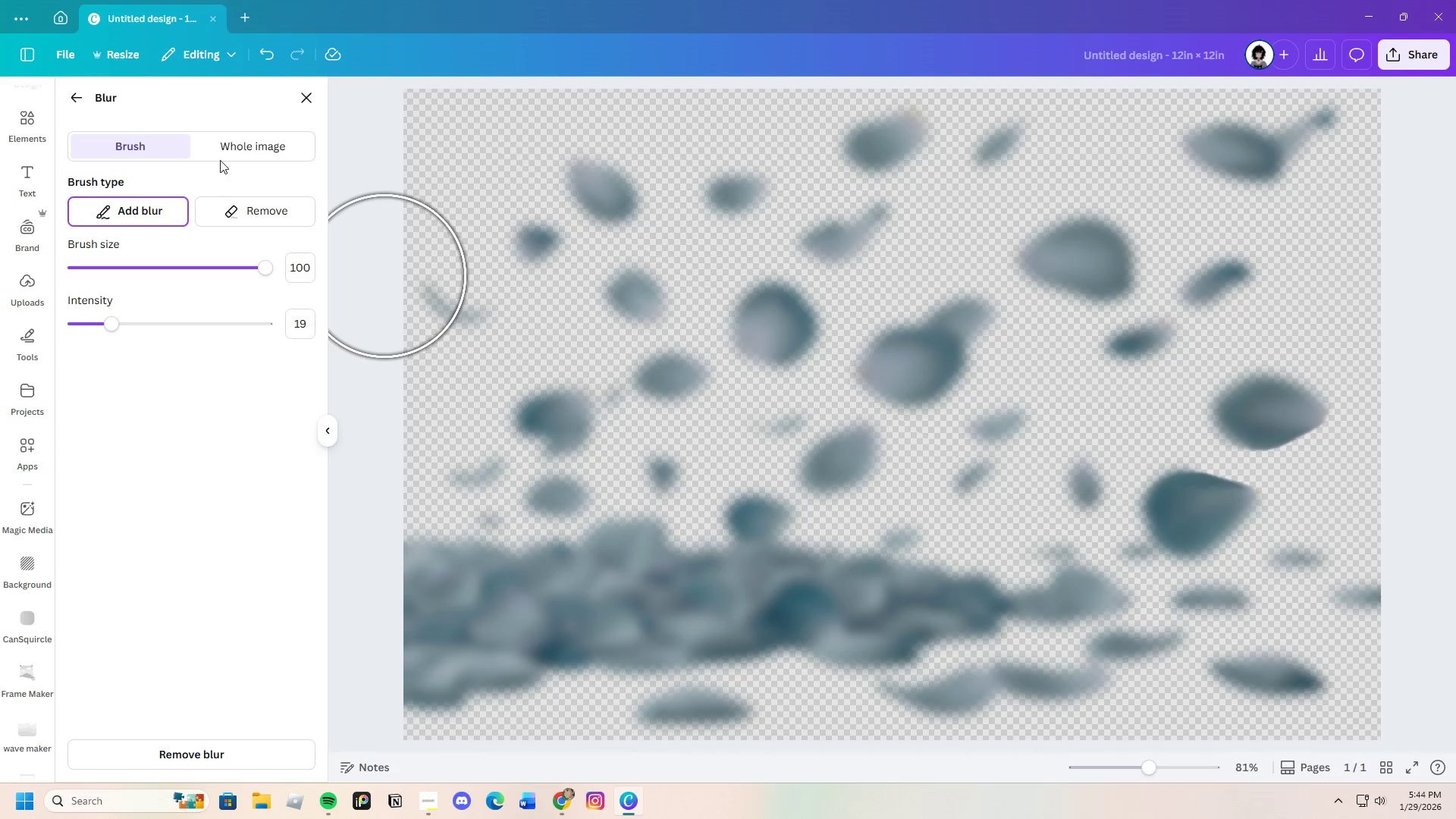 
mouse_move([234, 66])
 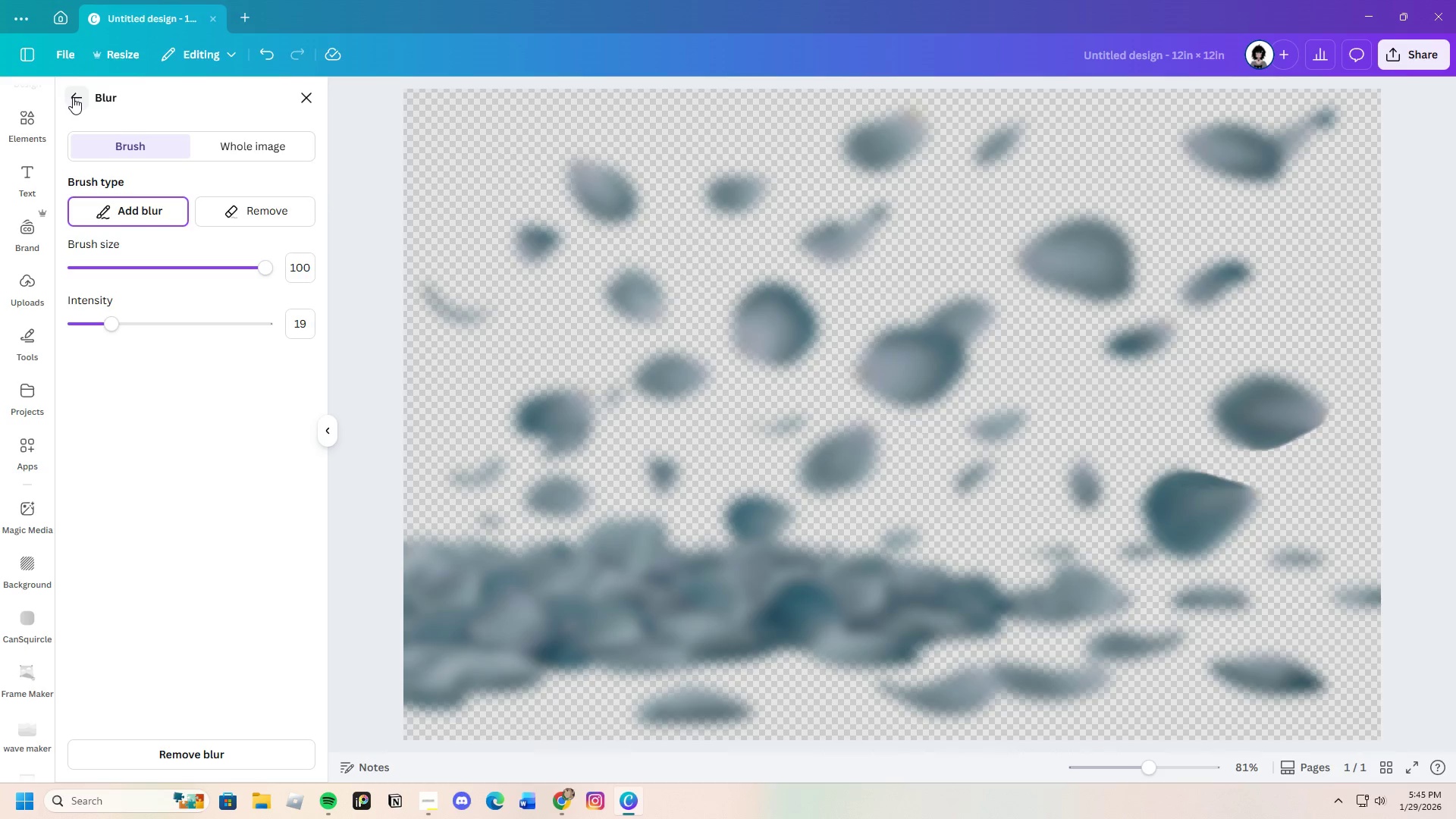 
left_click([73, 97])
 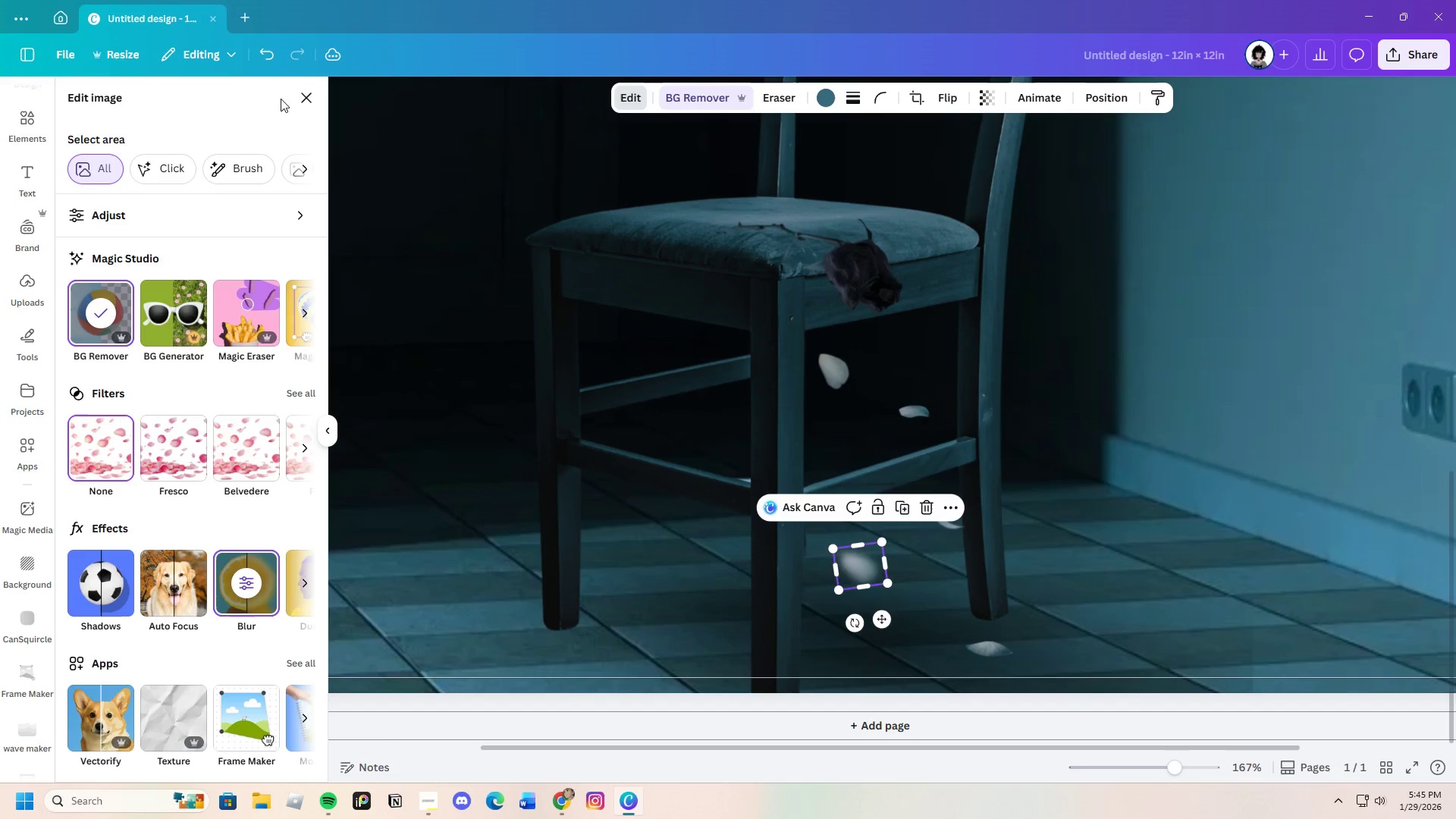 
left_click([263, 56])
 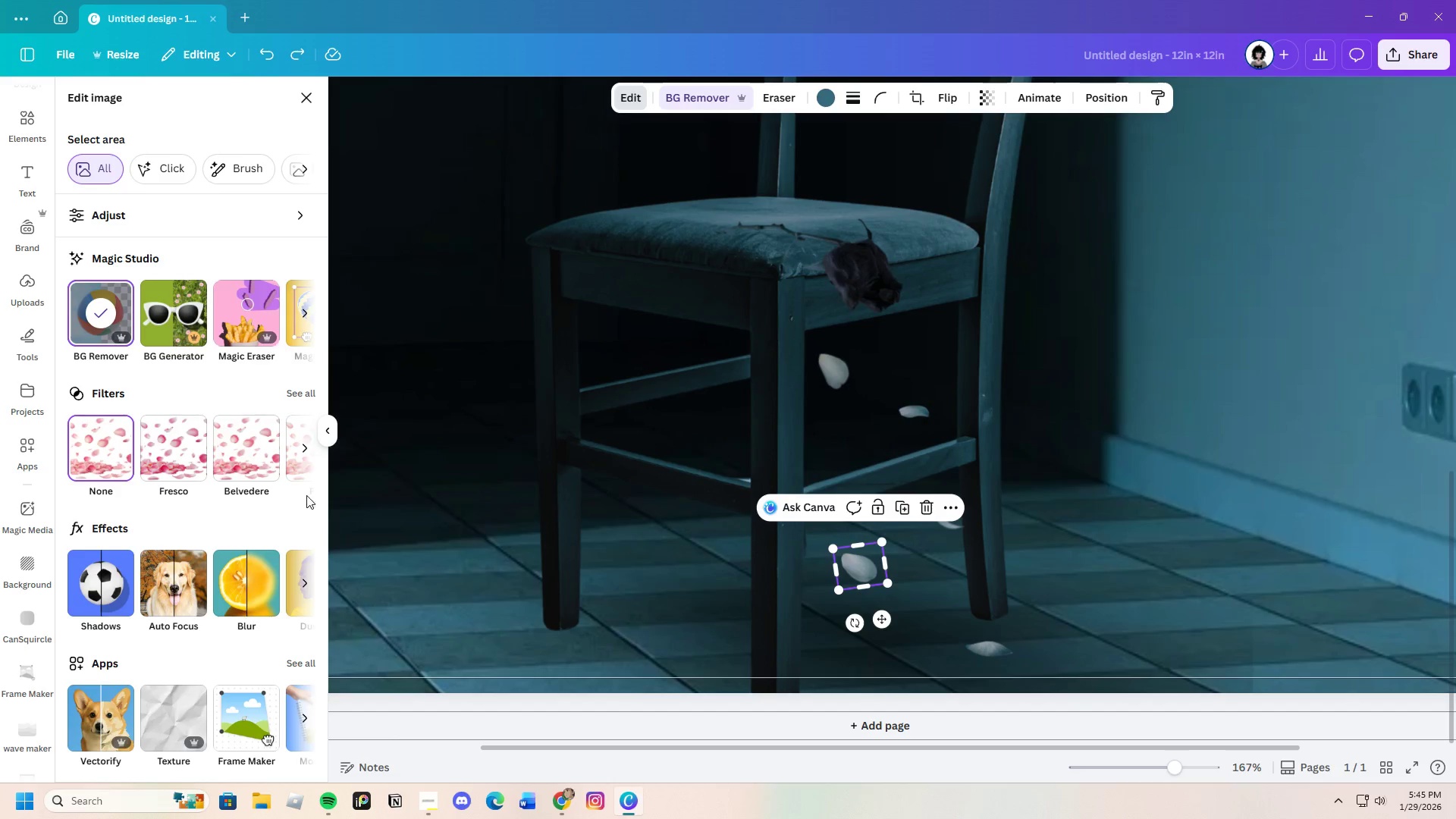 
left_click([258, 583])
 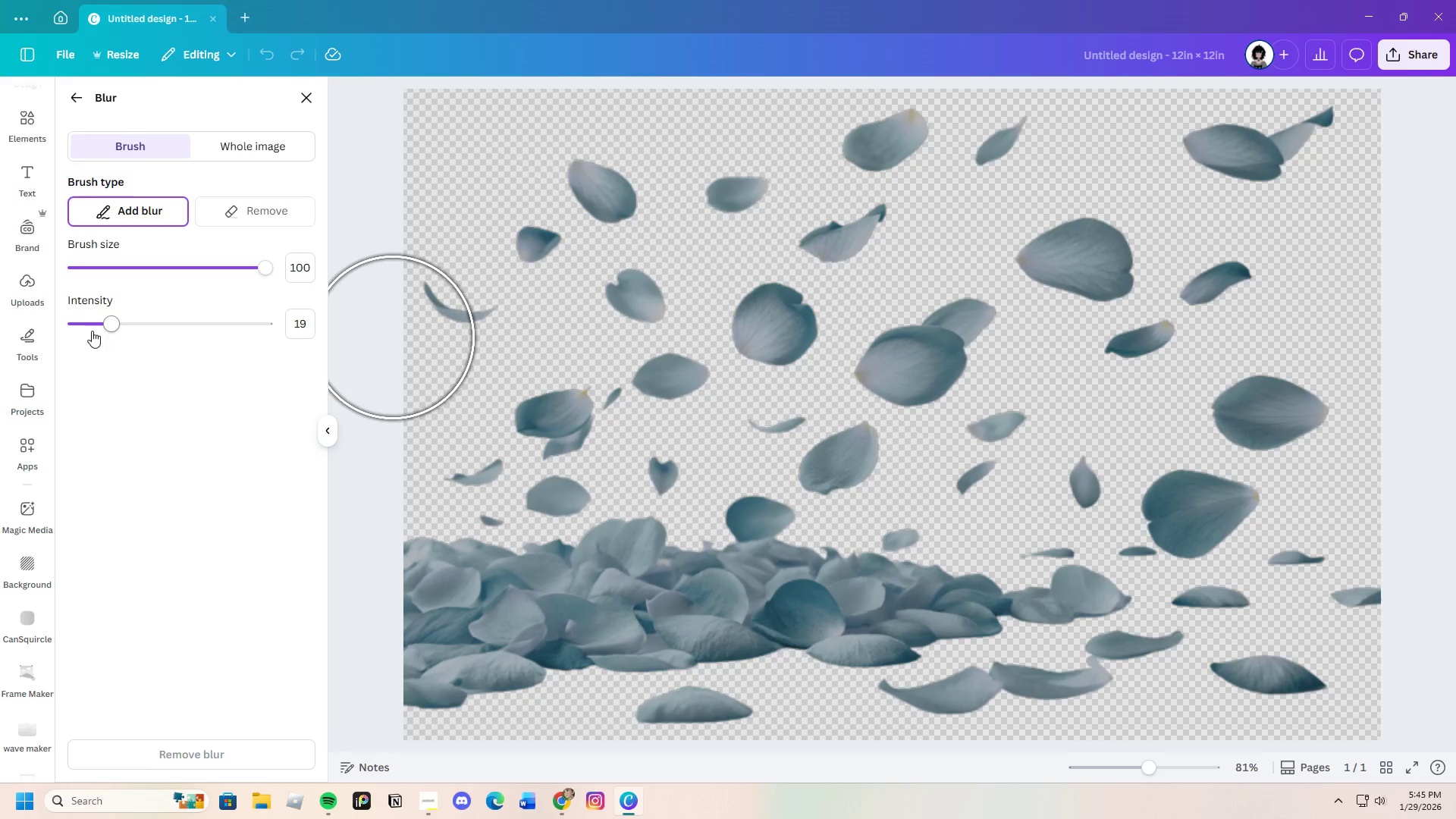 
left_click_drag(start_coordinate=[101, 328], to_coordinate=[95, 329])
 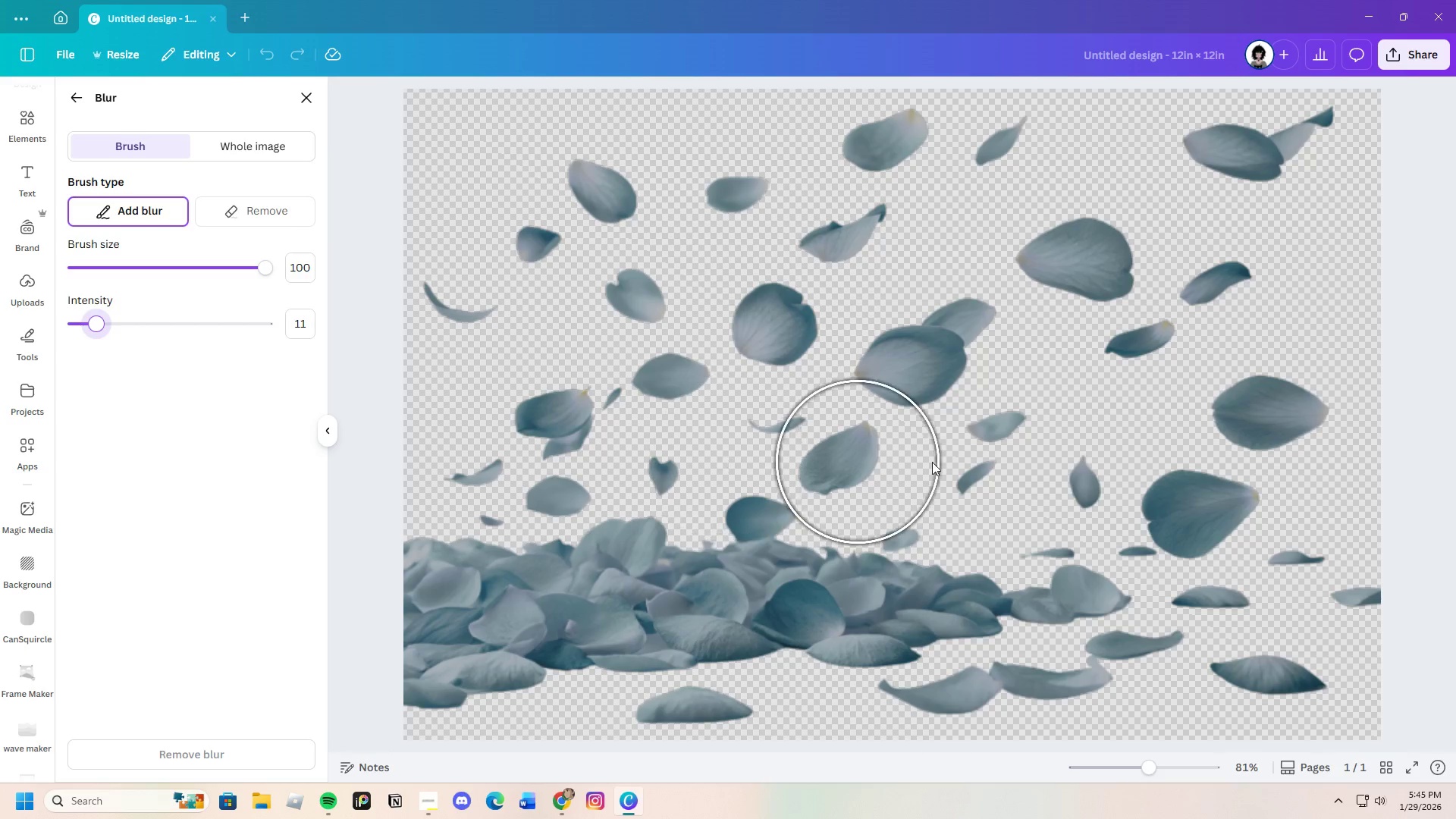 
left_click_drag(start_coordinate=[804, 469], to_coordinate=[1258, 526])
 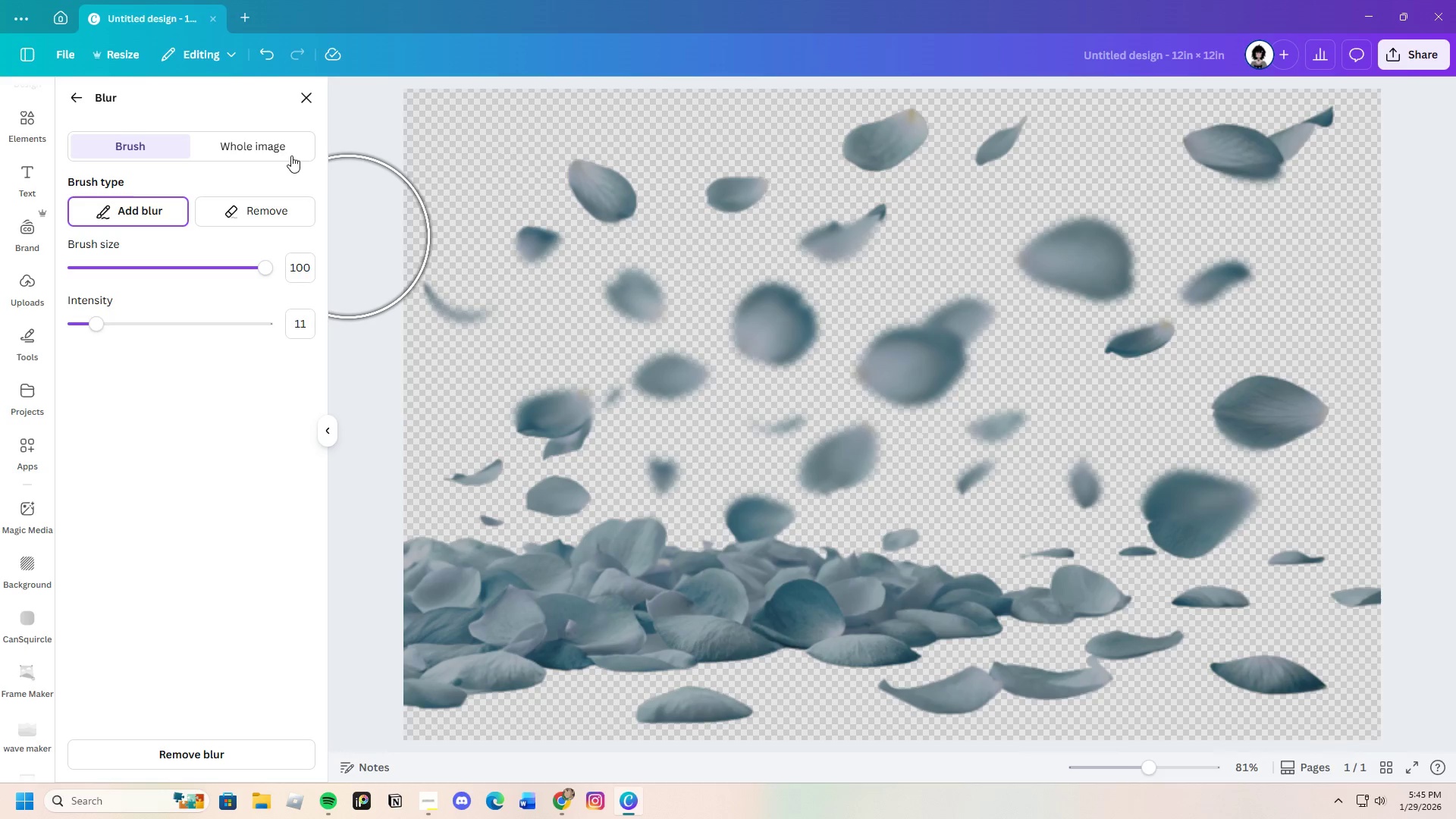 
mouse_move([246, 66])
 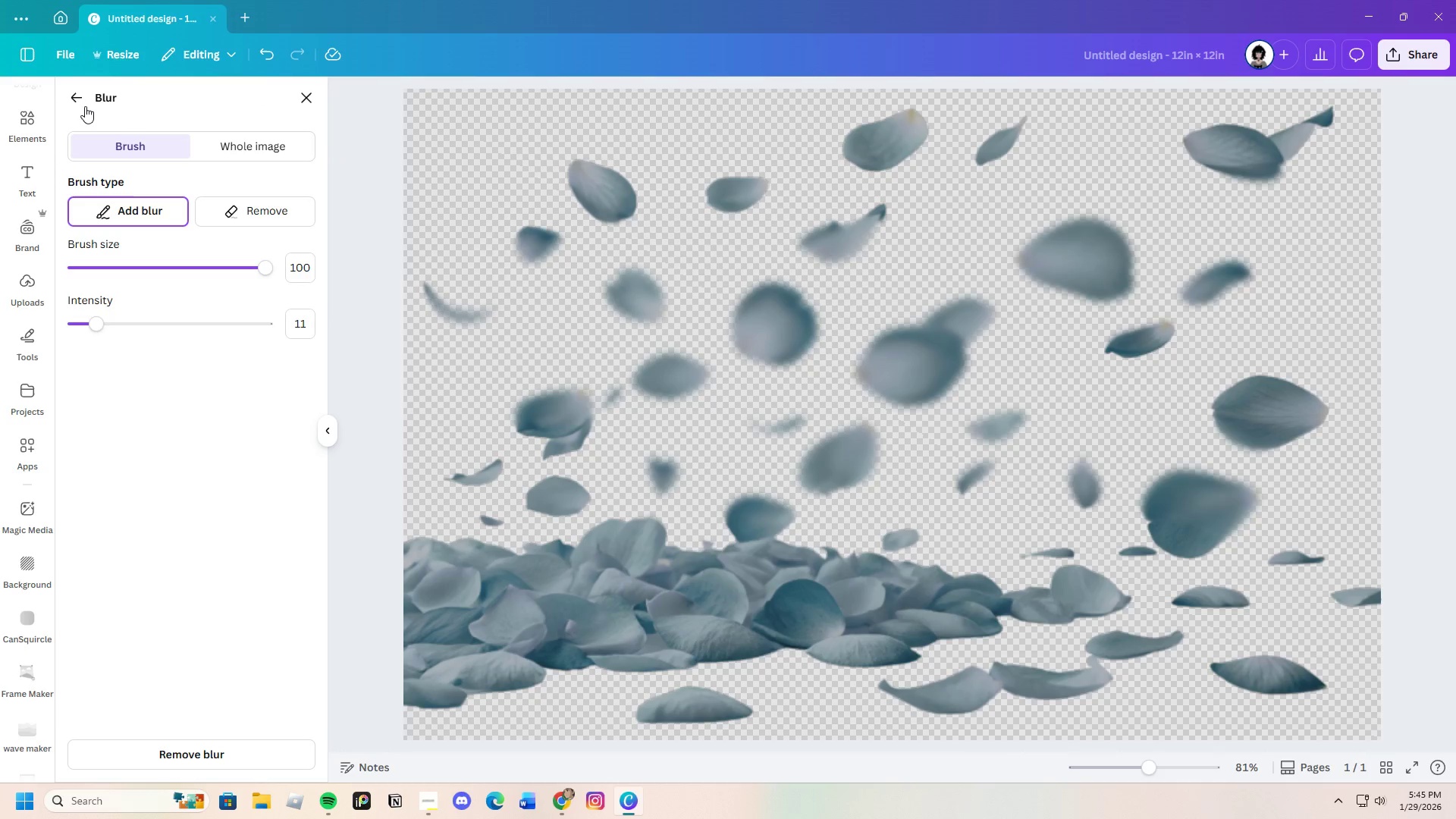 
left_click([83, 102])
 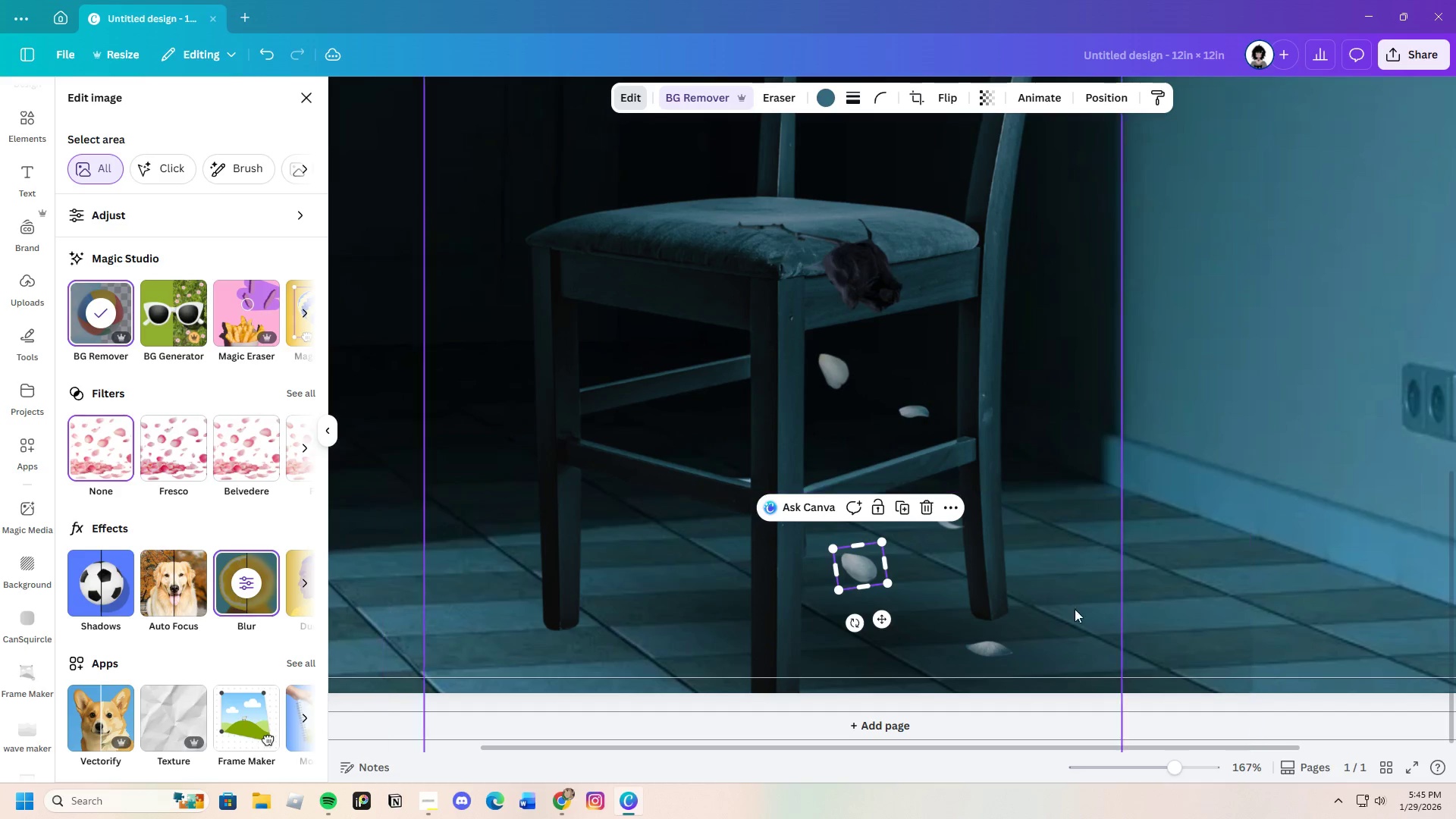 
left_click([1290, 470])
 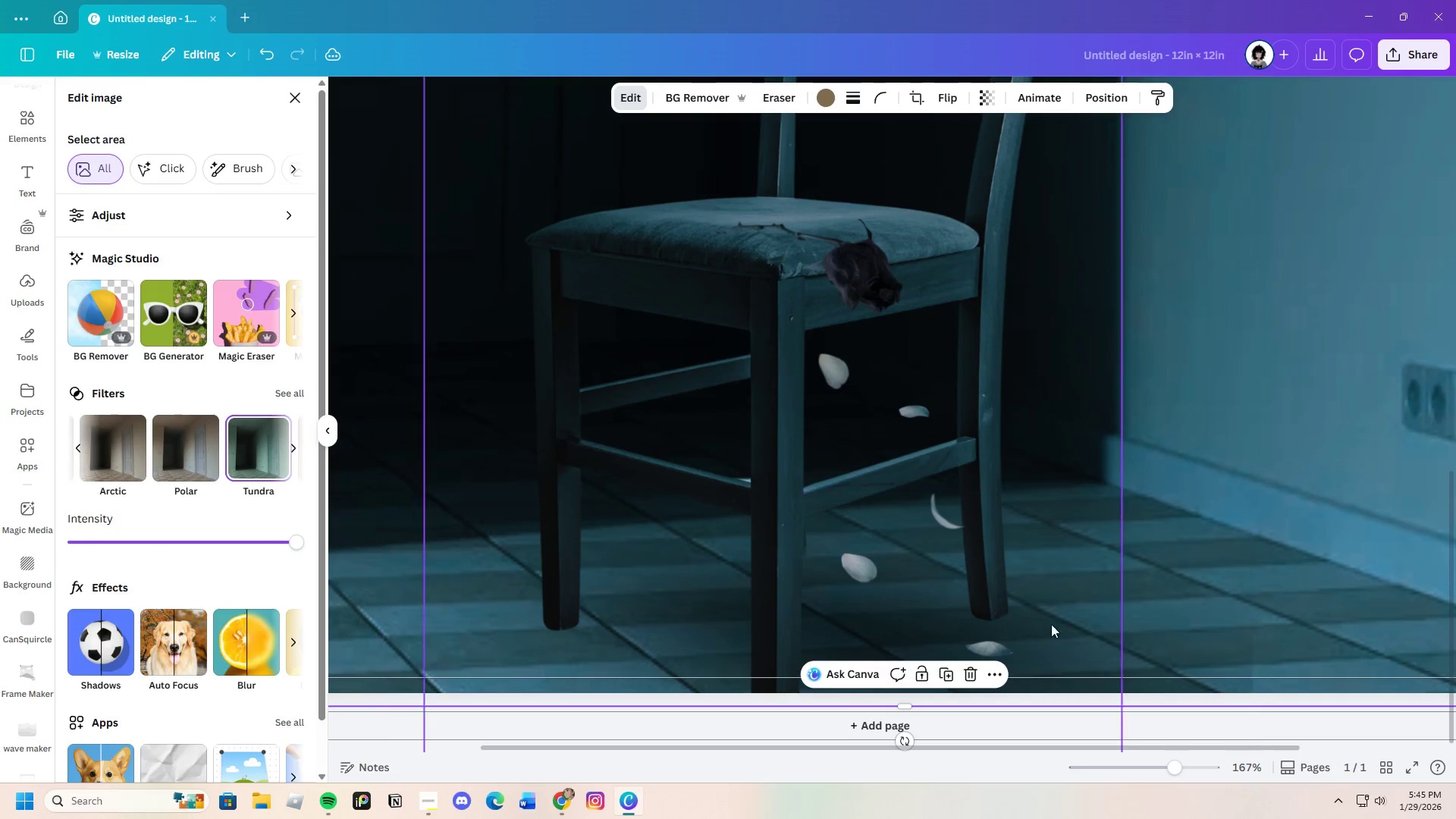 
scroll: coordinate [1028, 642], scroll_direction: down, amount: 1.0
 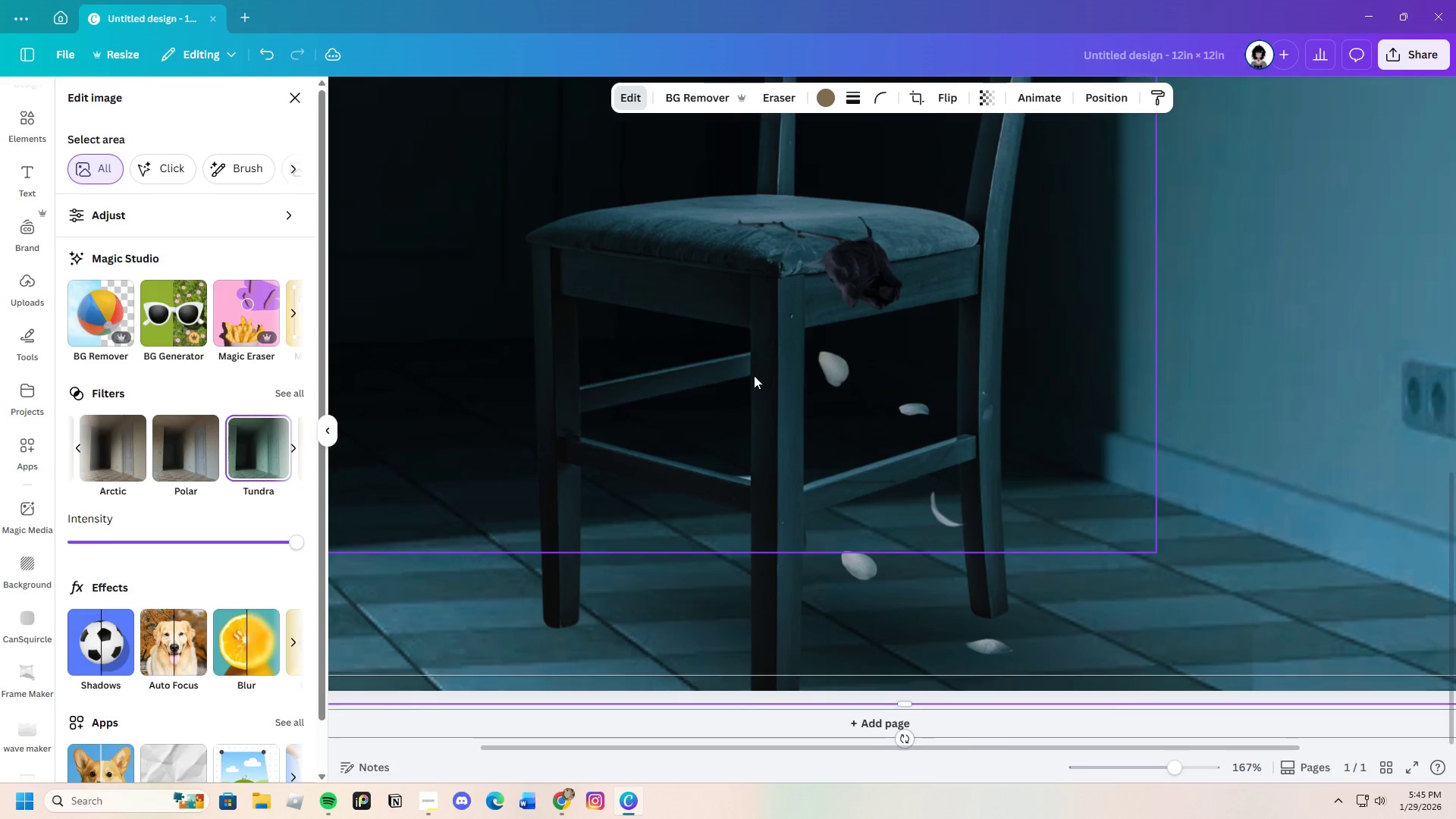 
left_click([830, 363])
 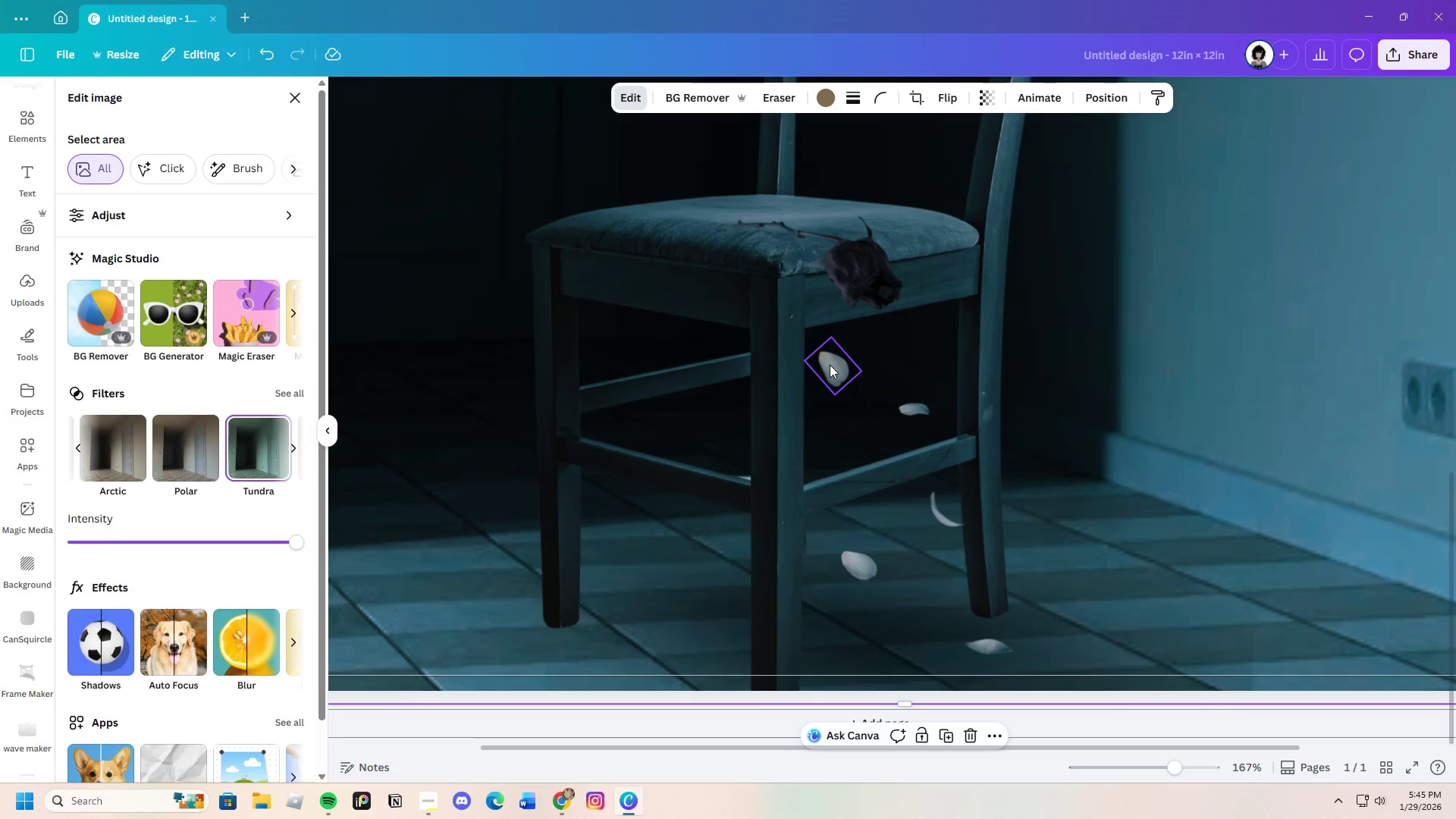 
right_click([830, 365])
 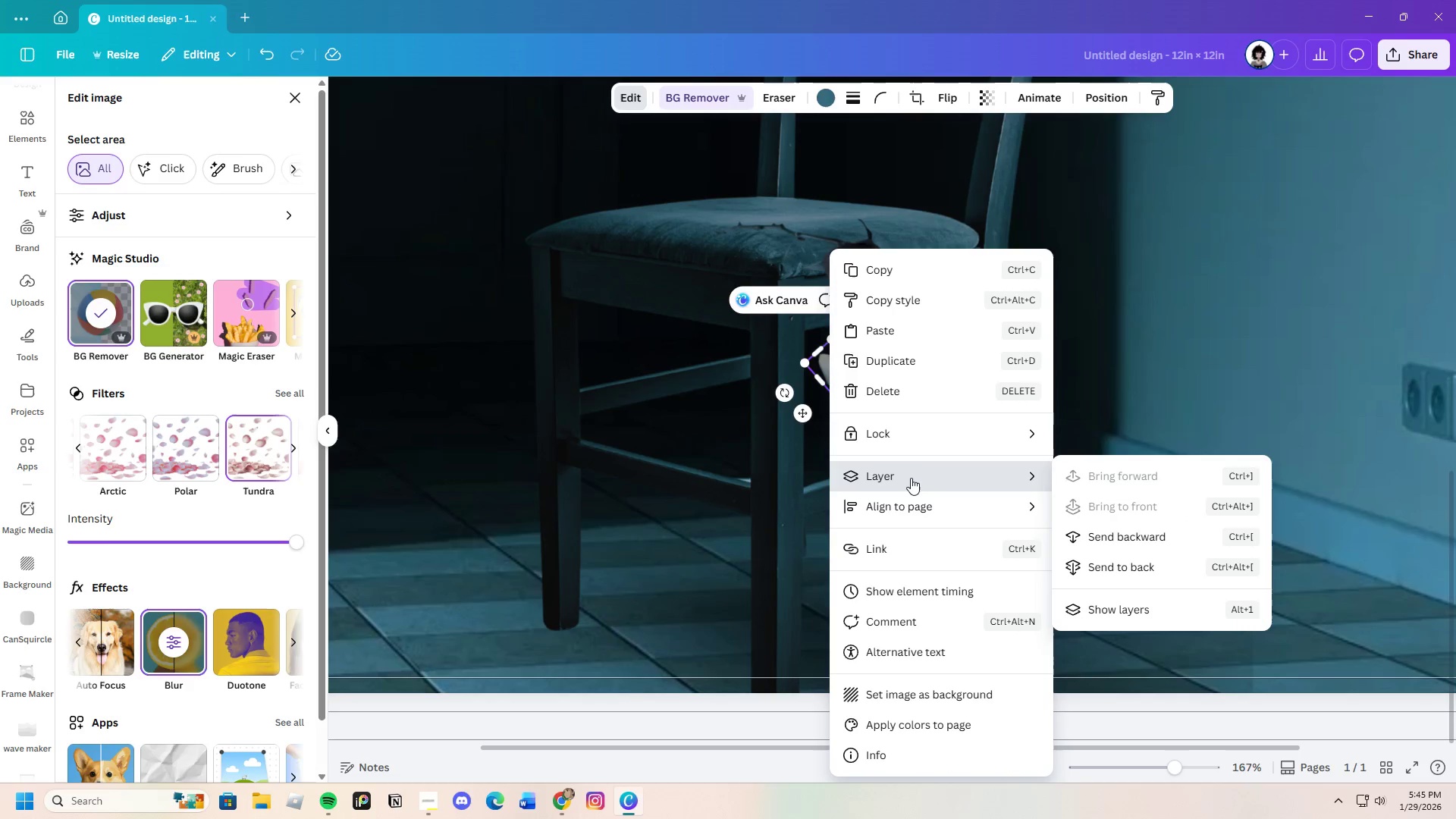 
left_click([1135, 536])
 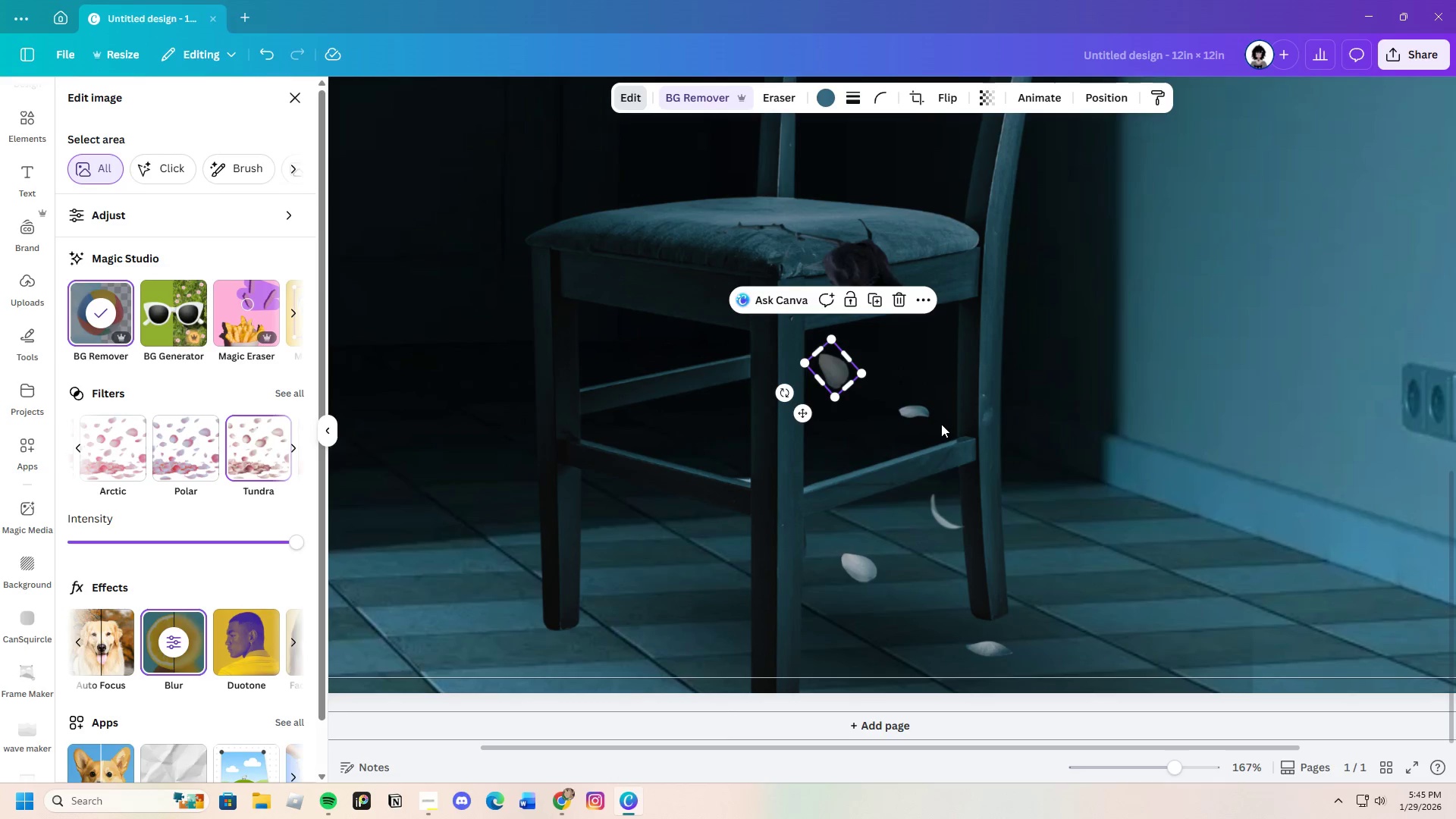 
left_click([915, 414])
 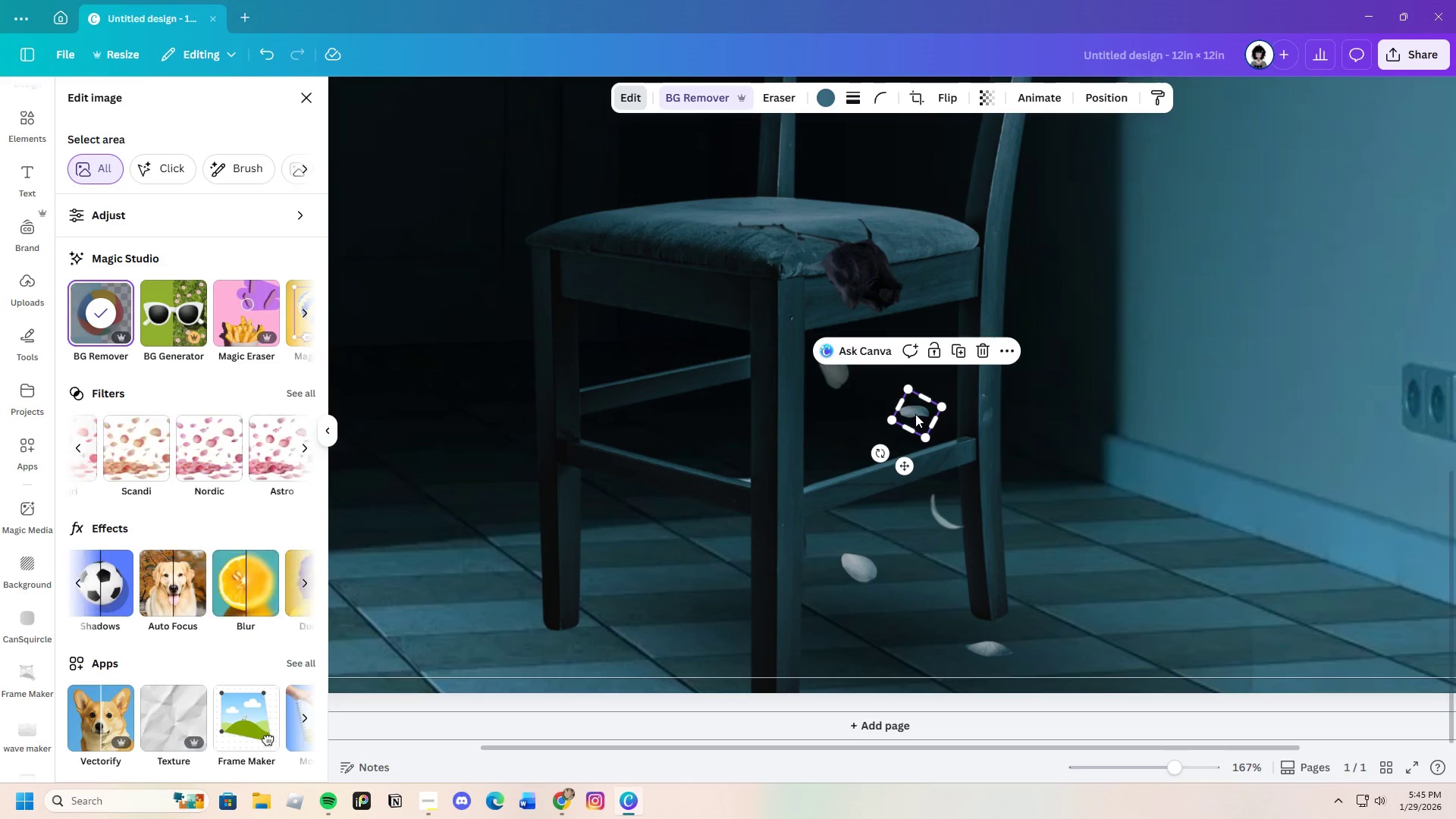 
right_click([915, 414])
 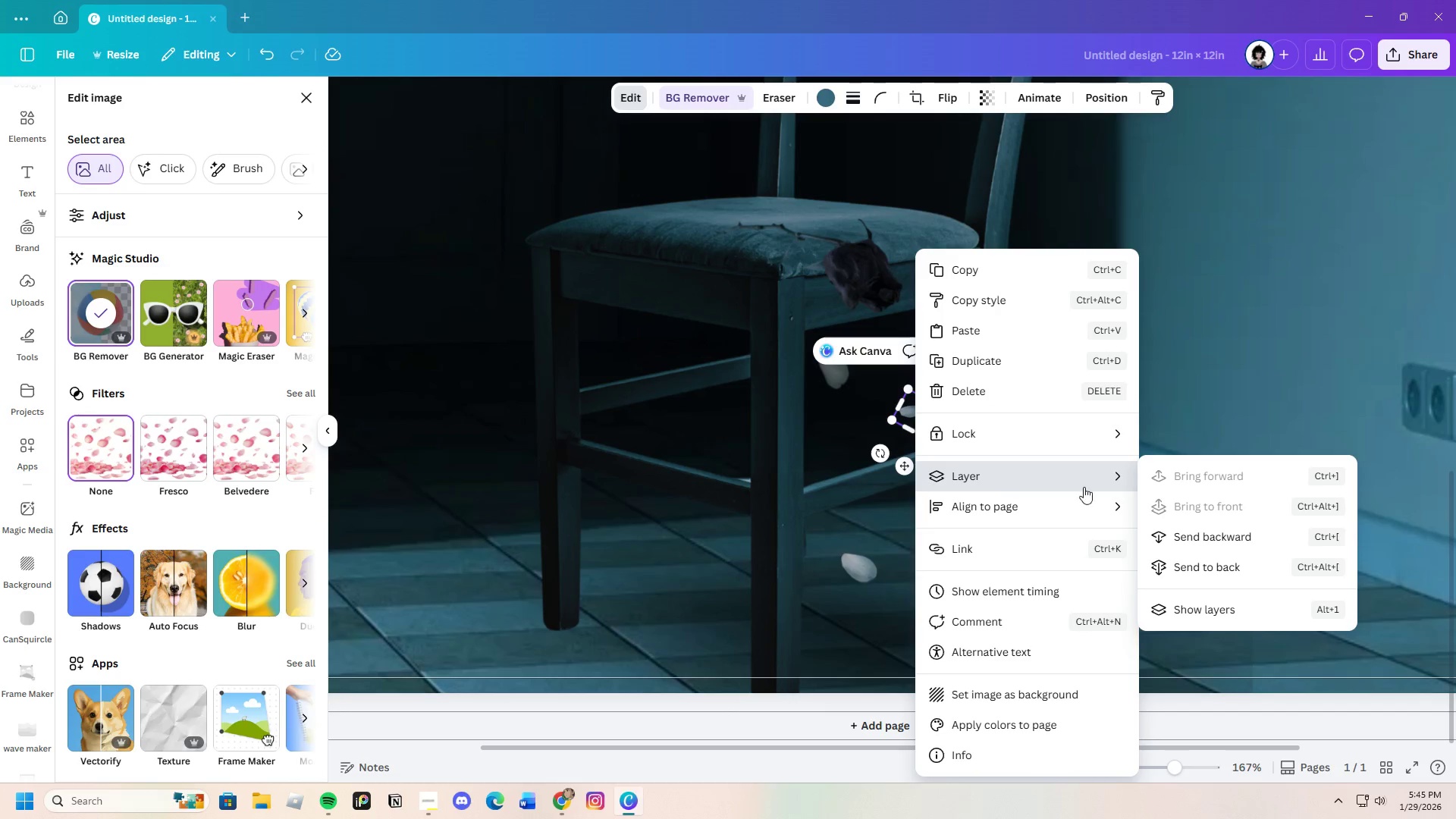 
left_click([1200, 536])
 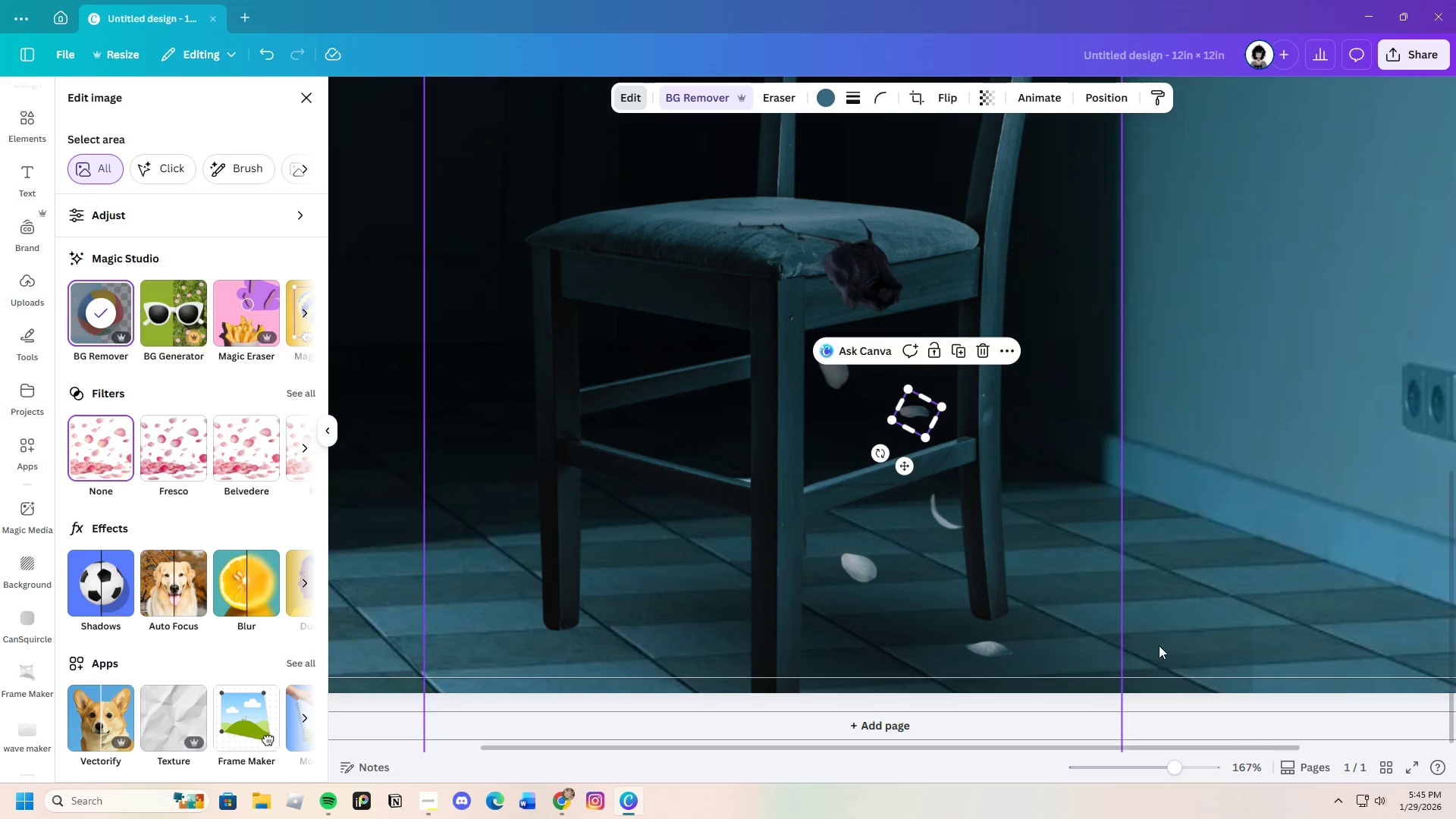 
left_click([1281, 434])
 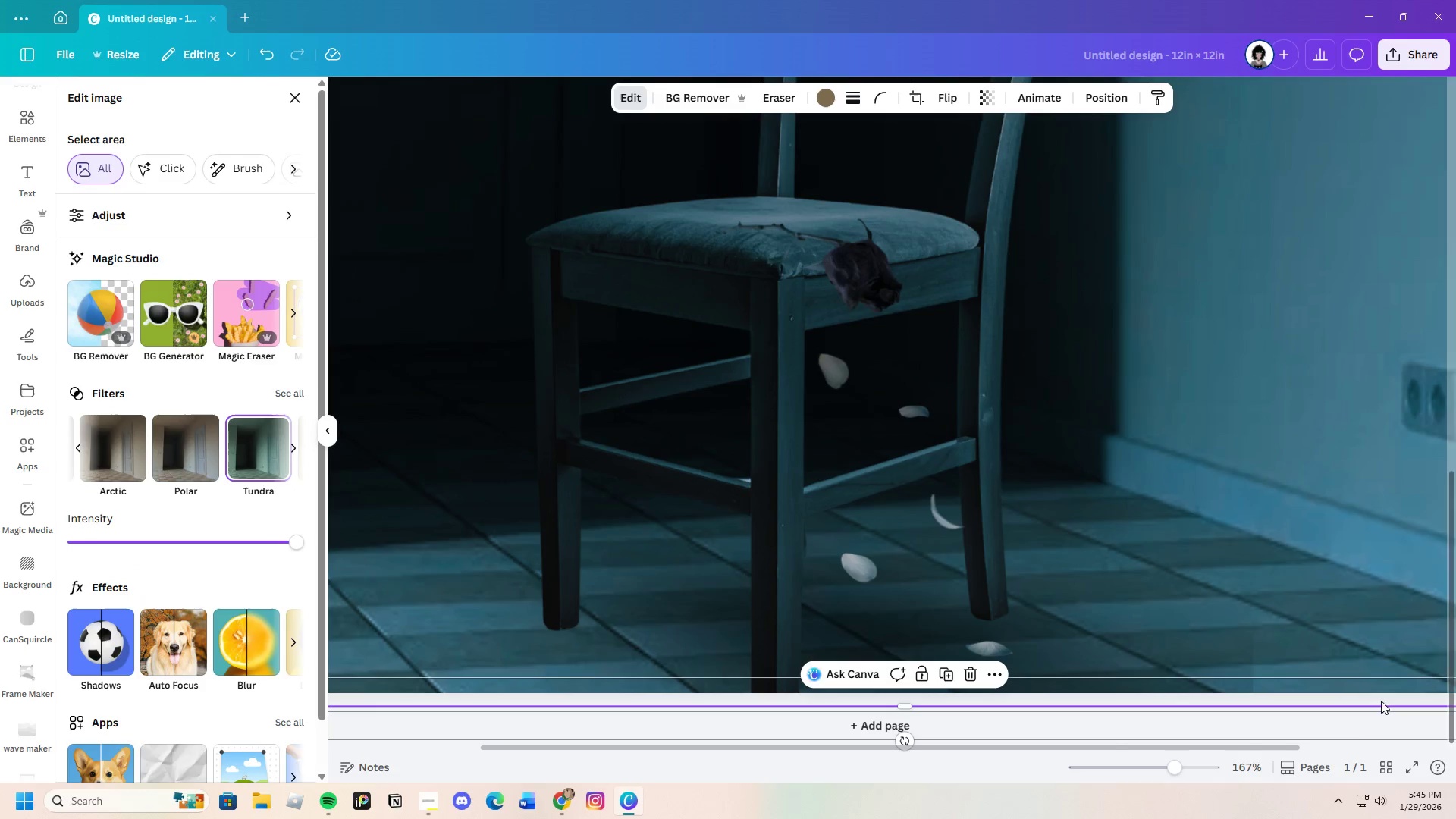 
scroll: coordinate [1252, 692], scroll_direction: down, amount: 1.0
 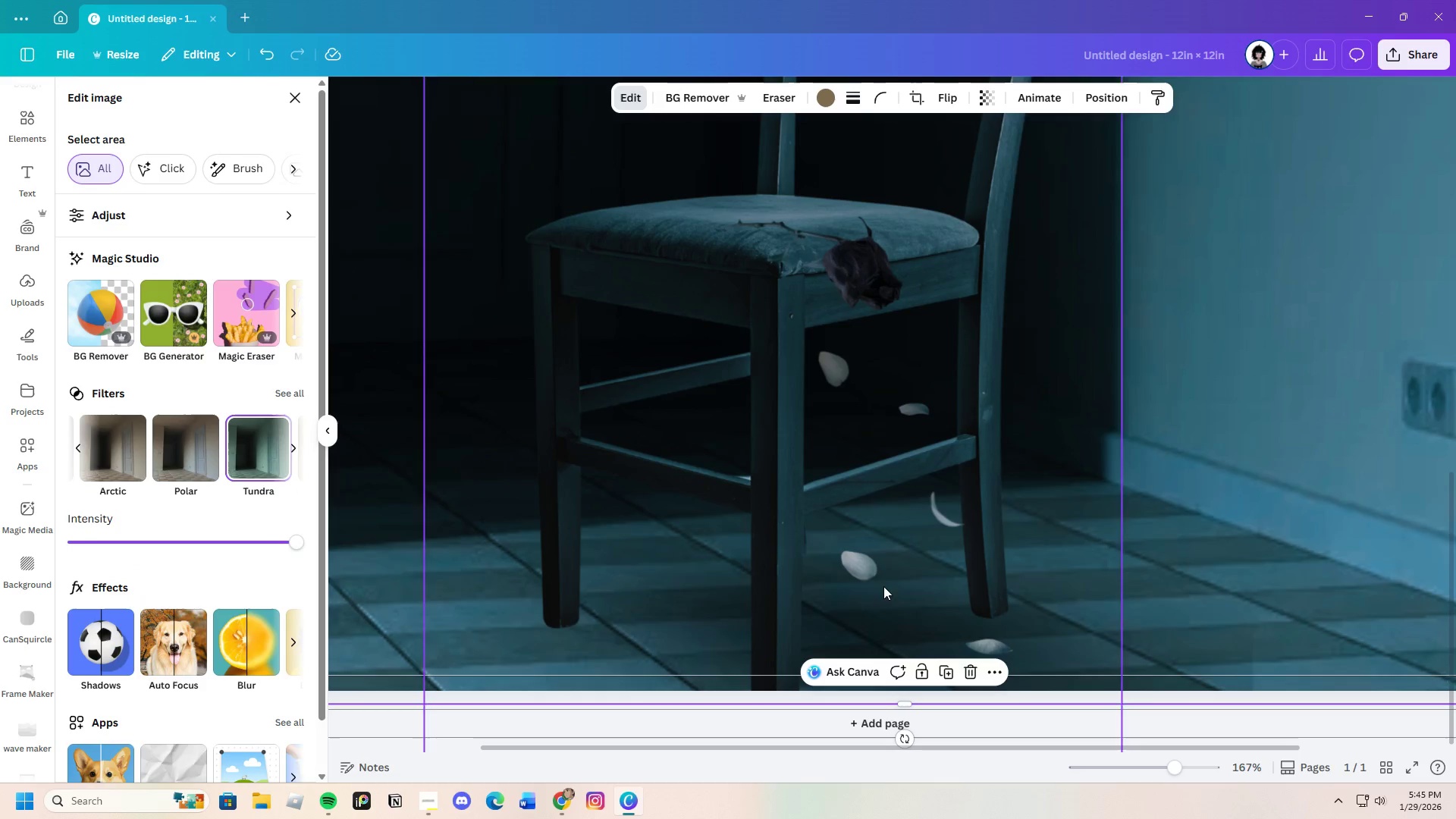 
left_click([864, 571])
 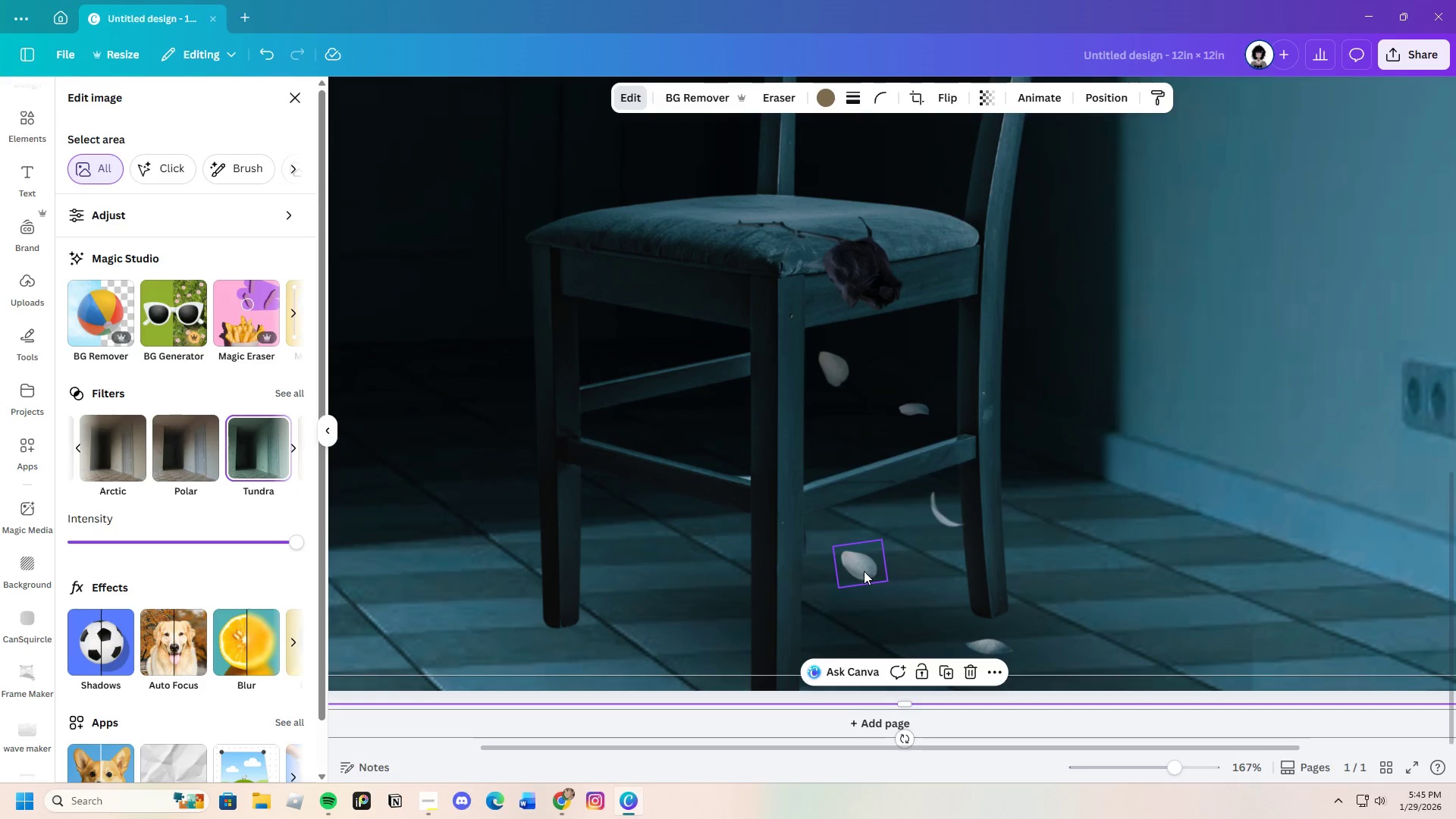 
right_click([864, 571])
 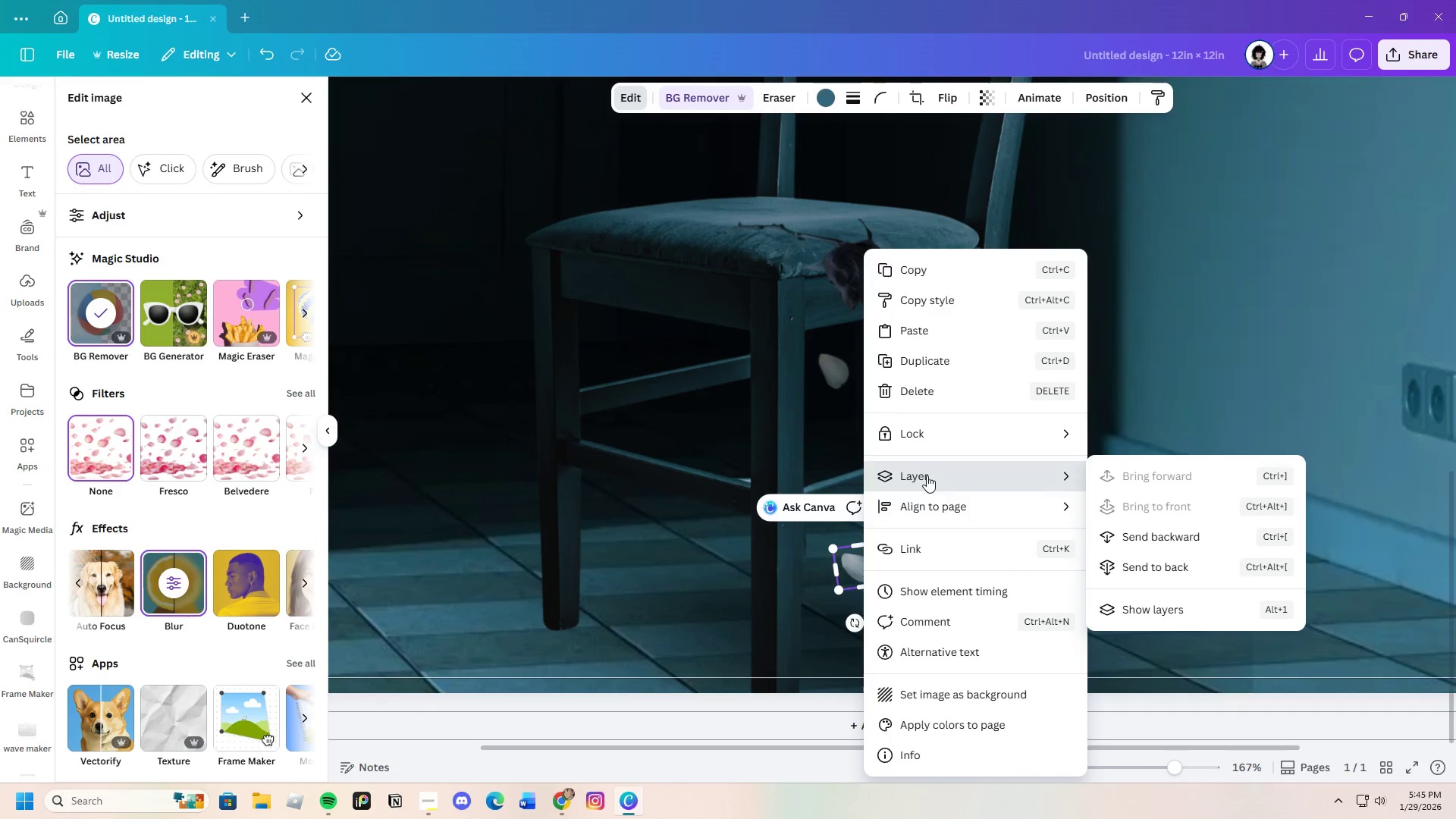 
left_click([1160, 537])
 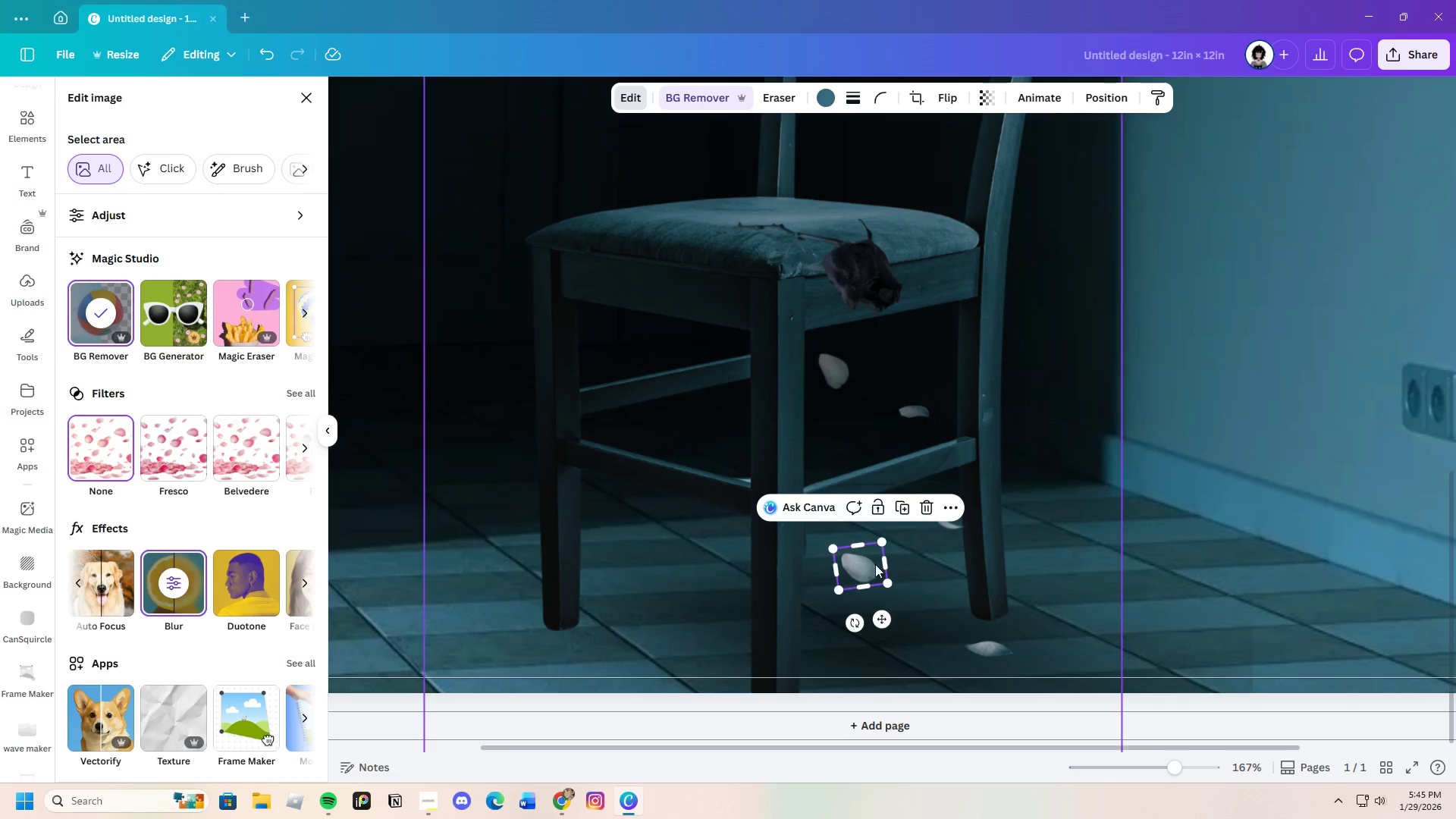 
left_click([870, 560])
 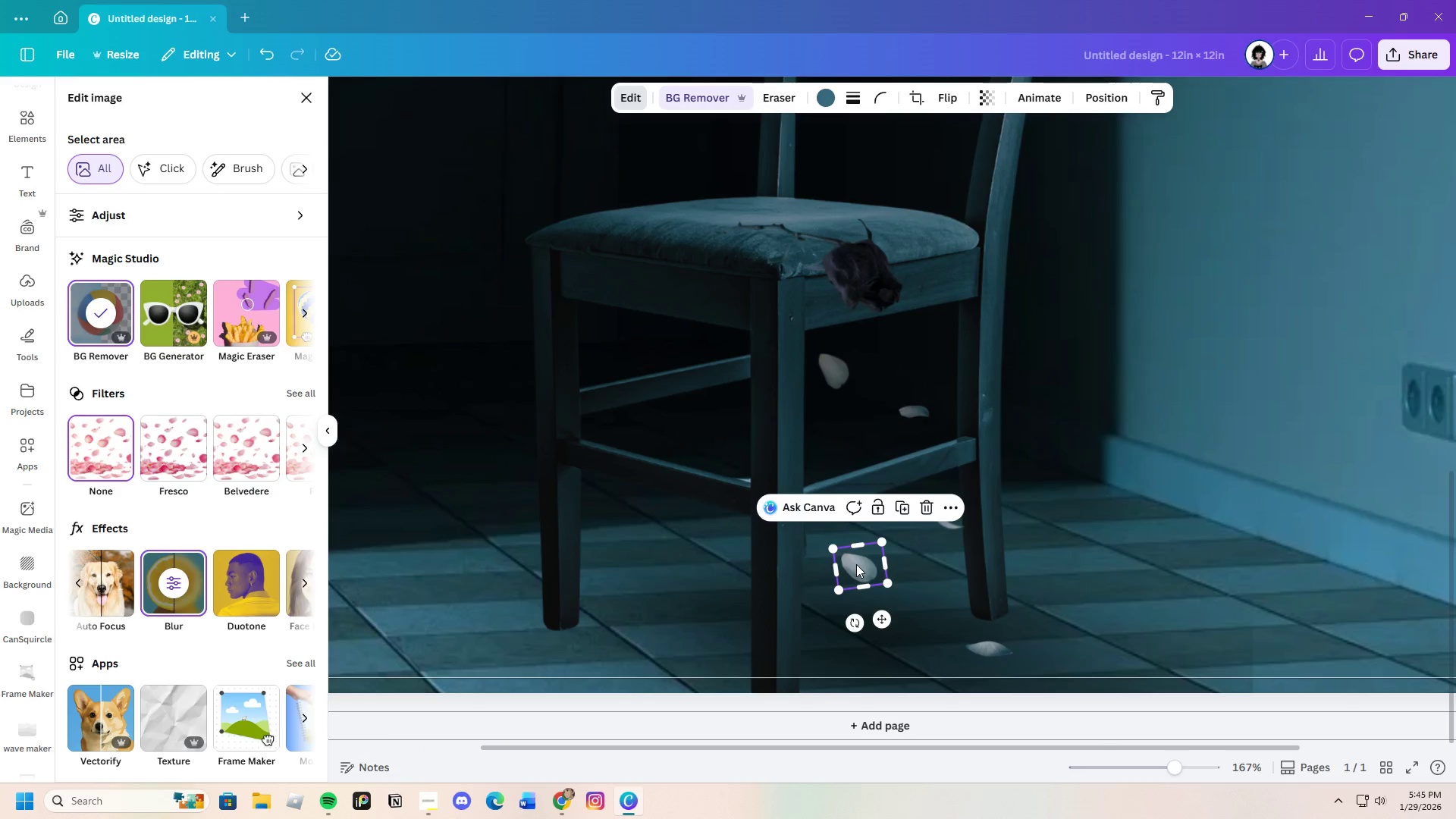 
right_click([856, 565])
 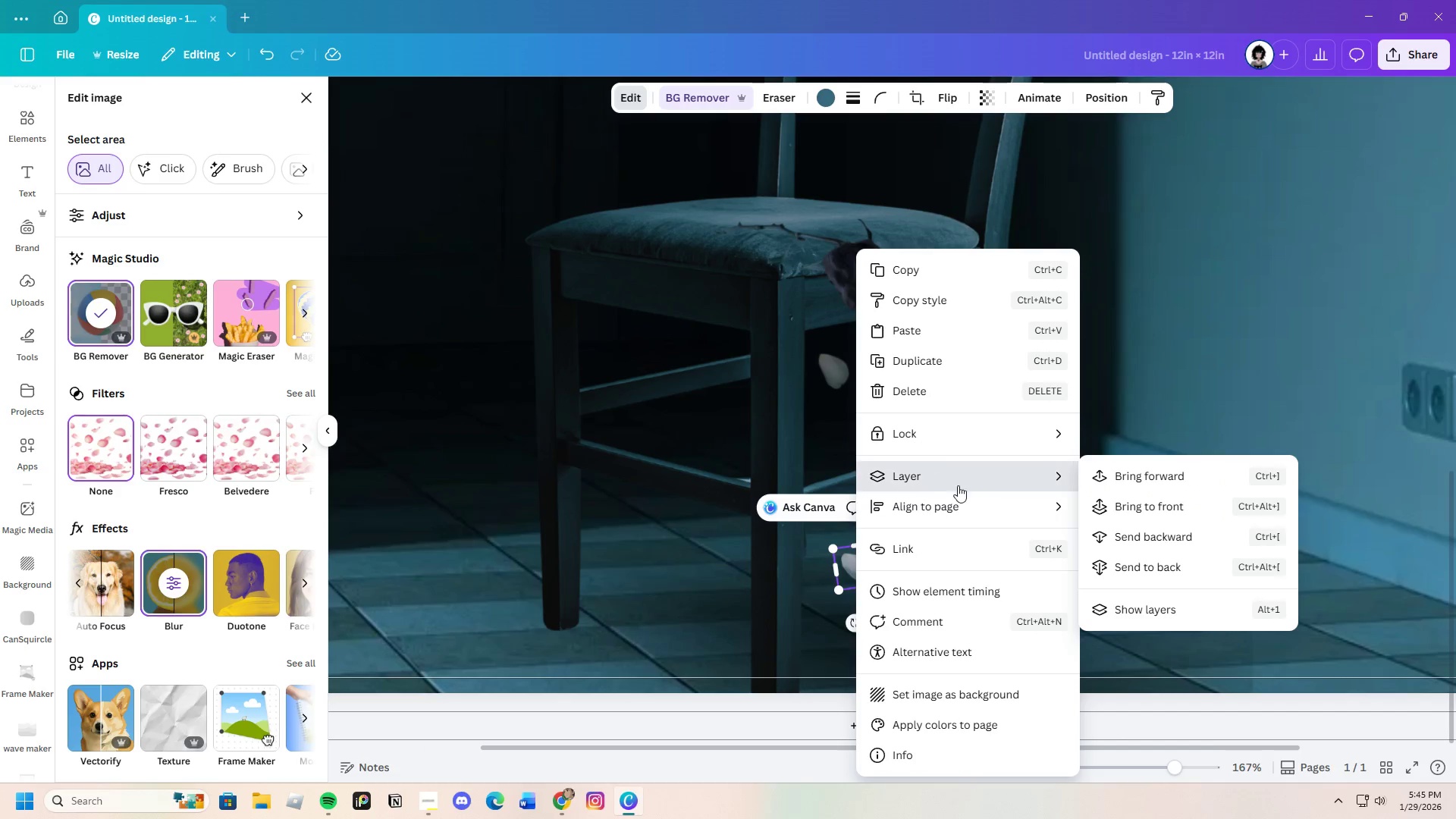 
left_click([1134, 540])
 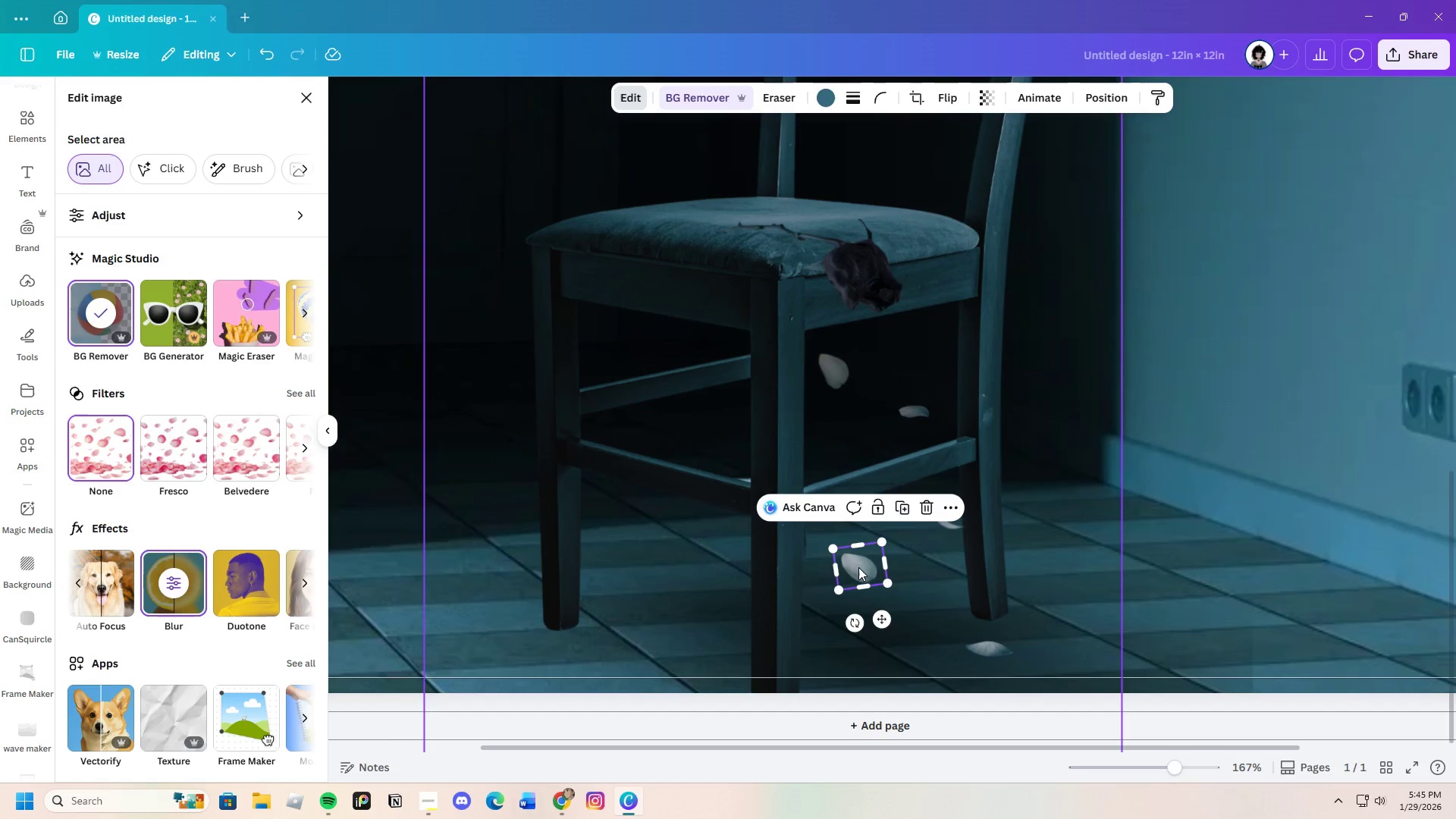 
right_click([857, 567])
 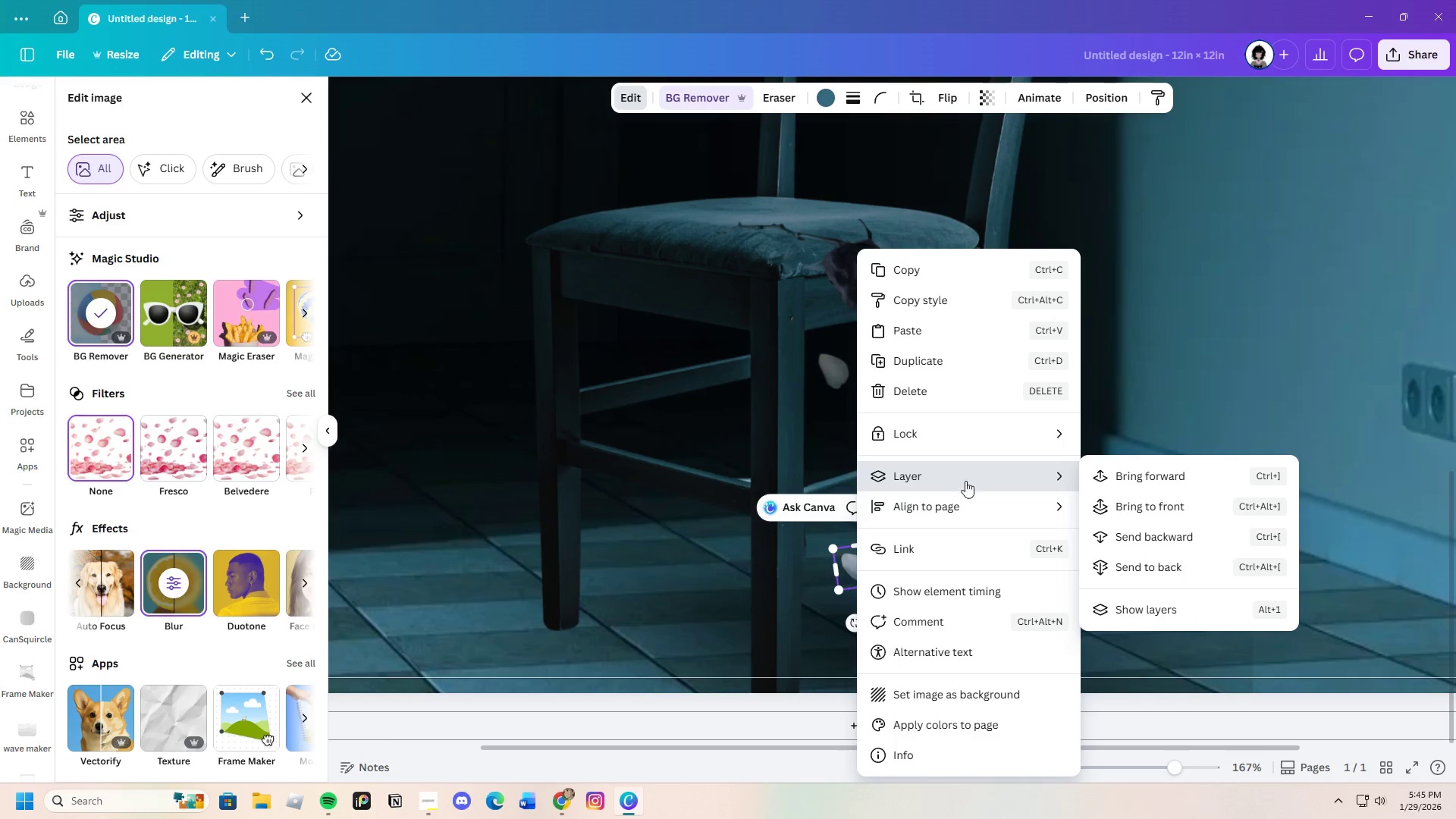 
left_click([1150, 531])
 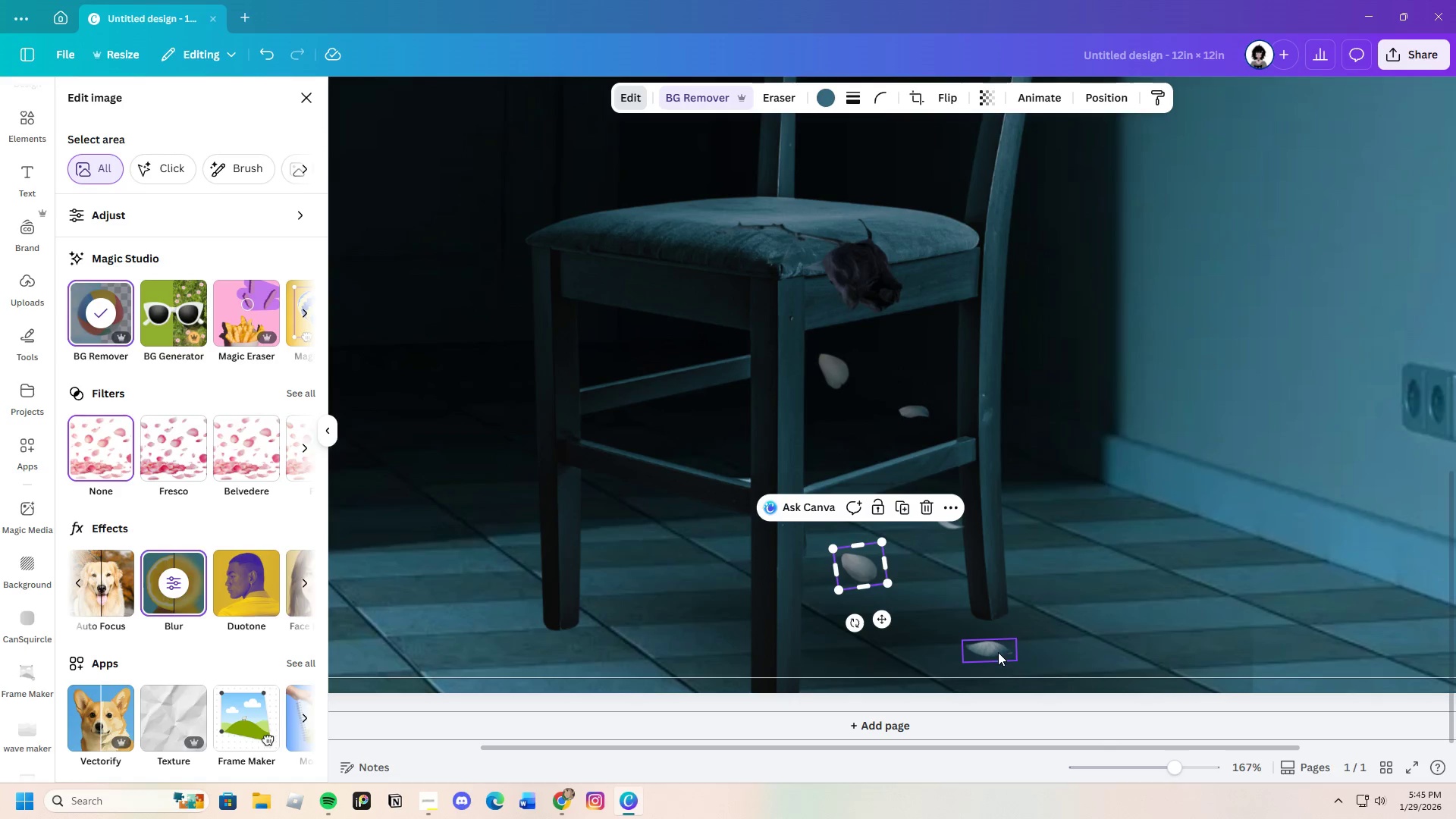 
left_click([994, 652])
 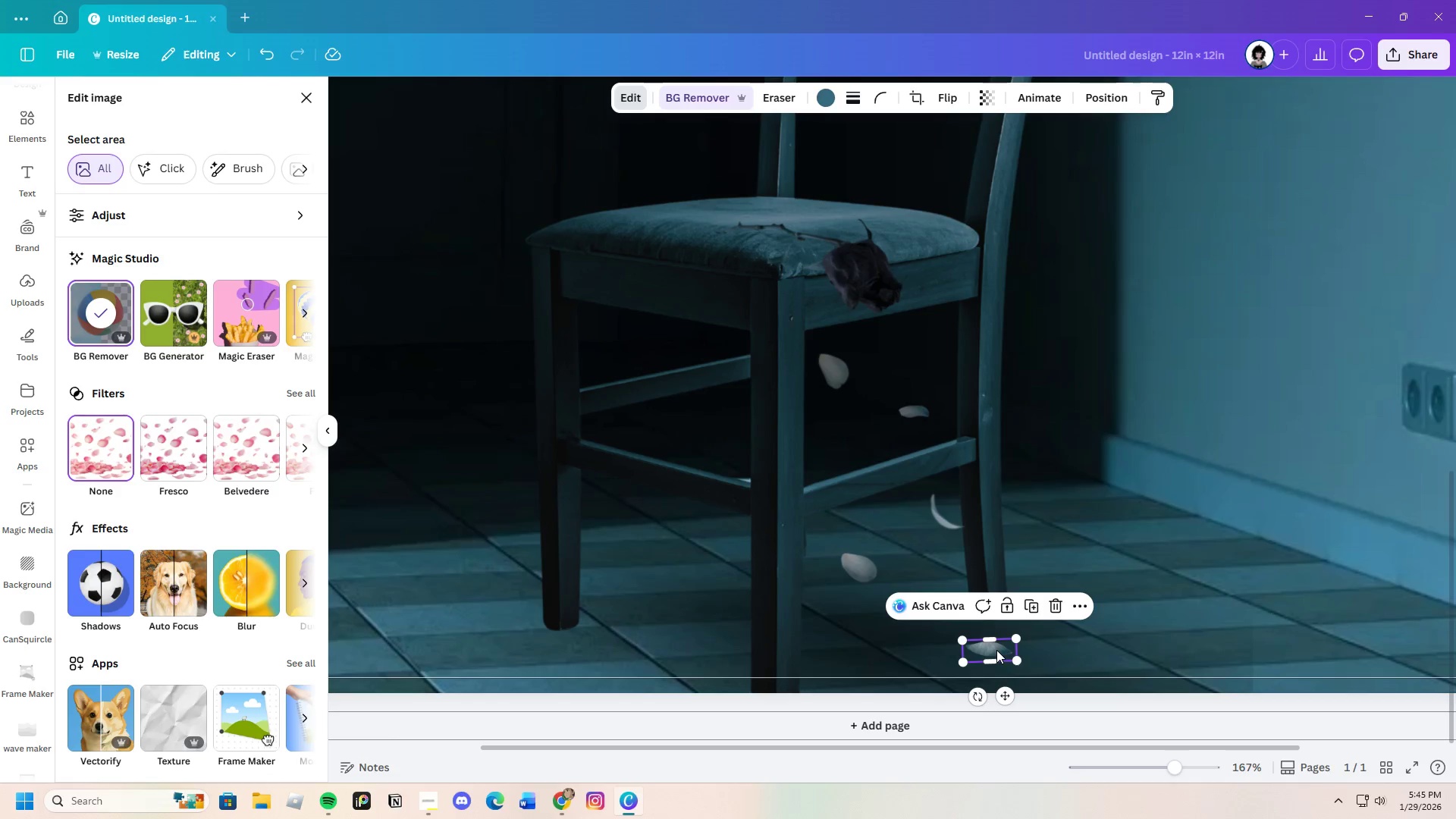 
right_click([996, 650])
 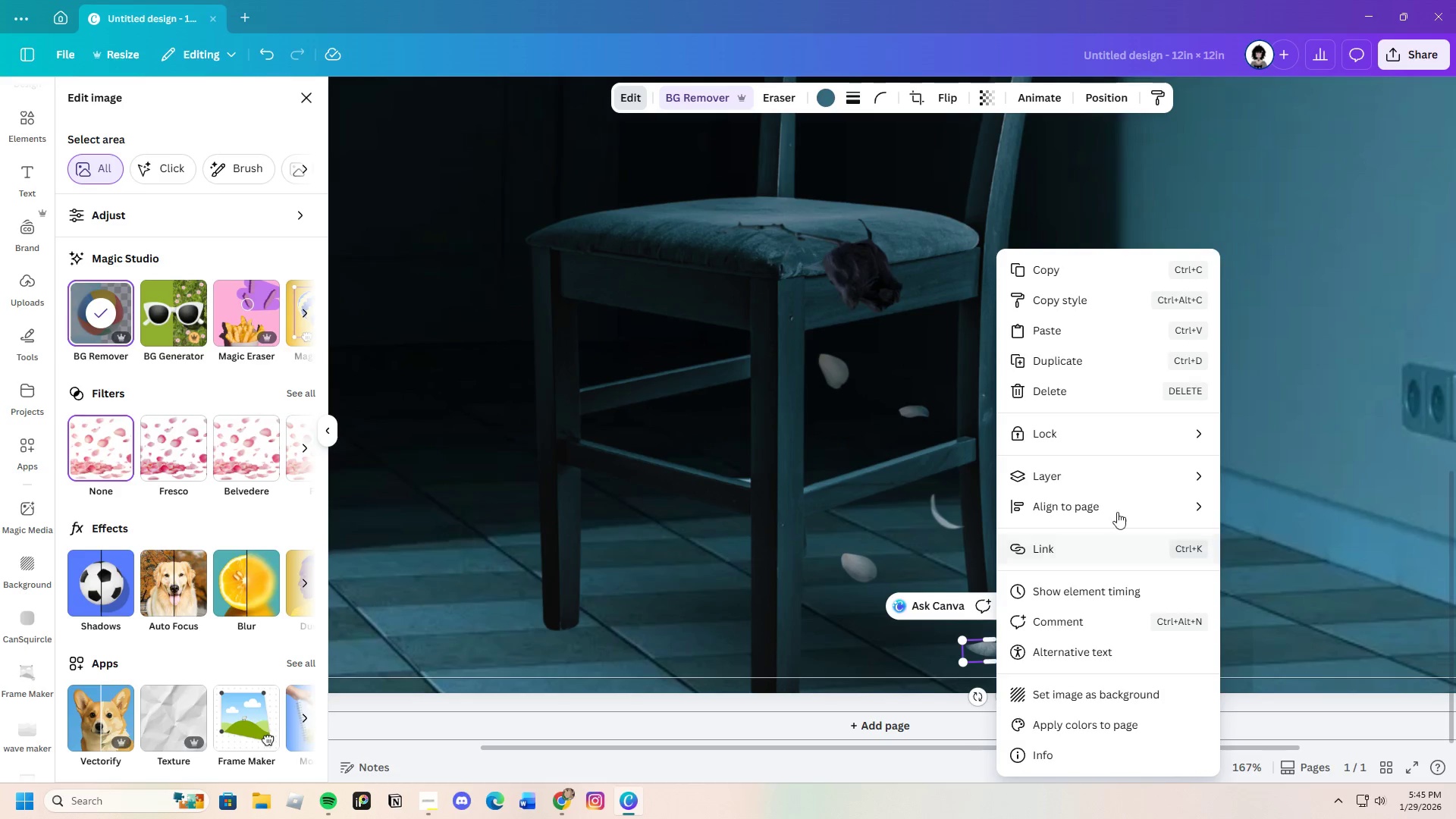 
left_click([1094, 480])
 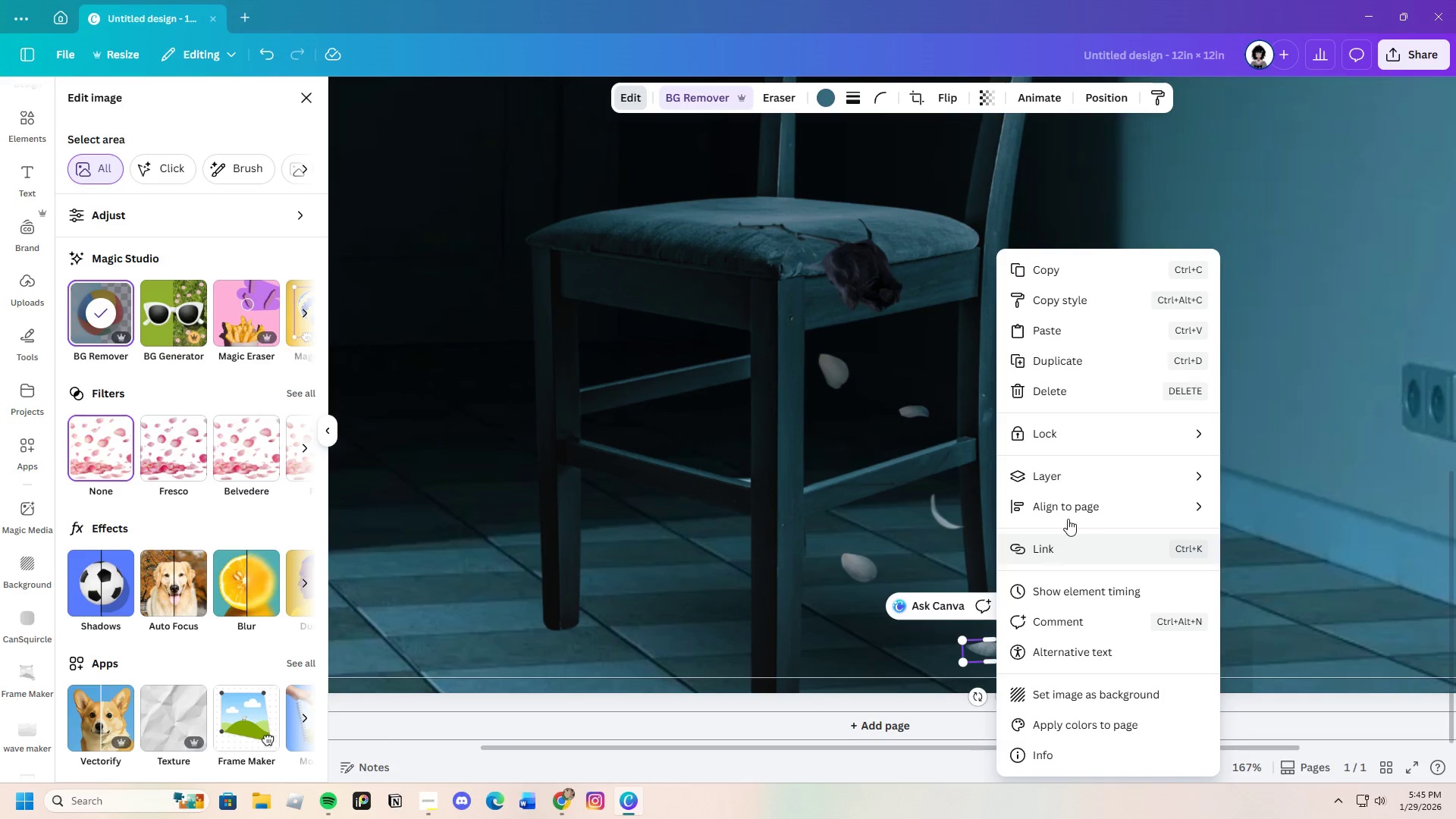 
left_click([1054, 478])
 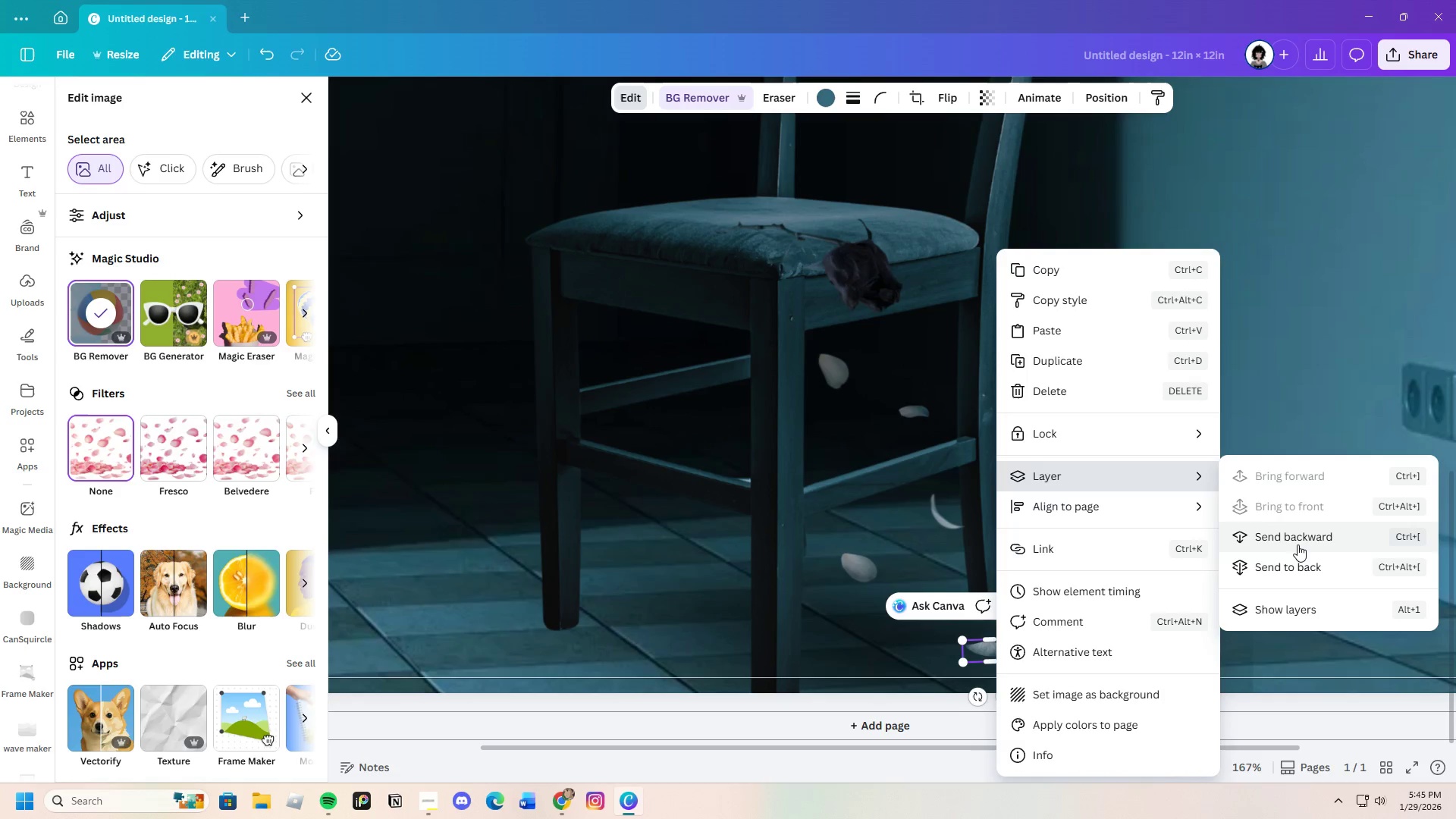 
left_click([1298, 544])
 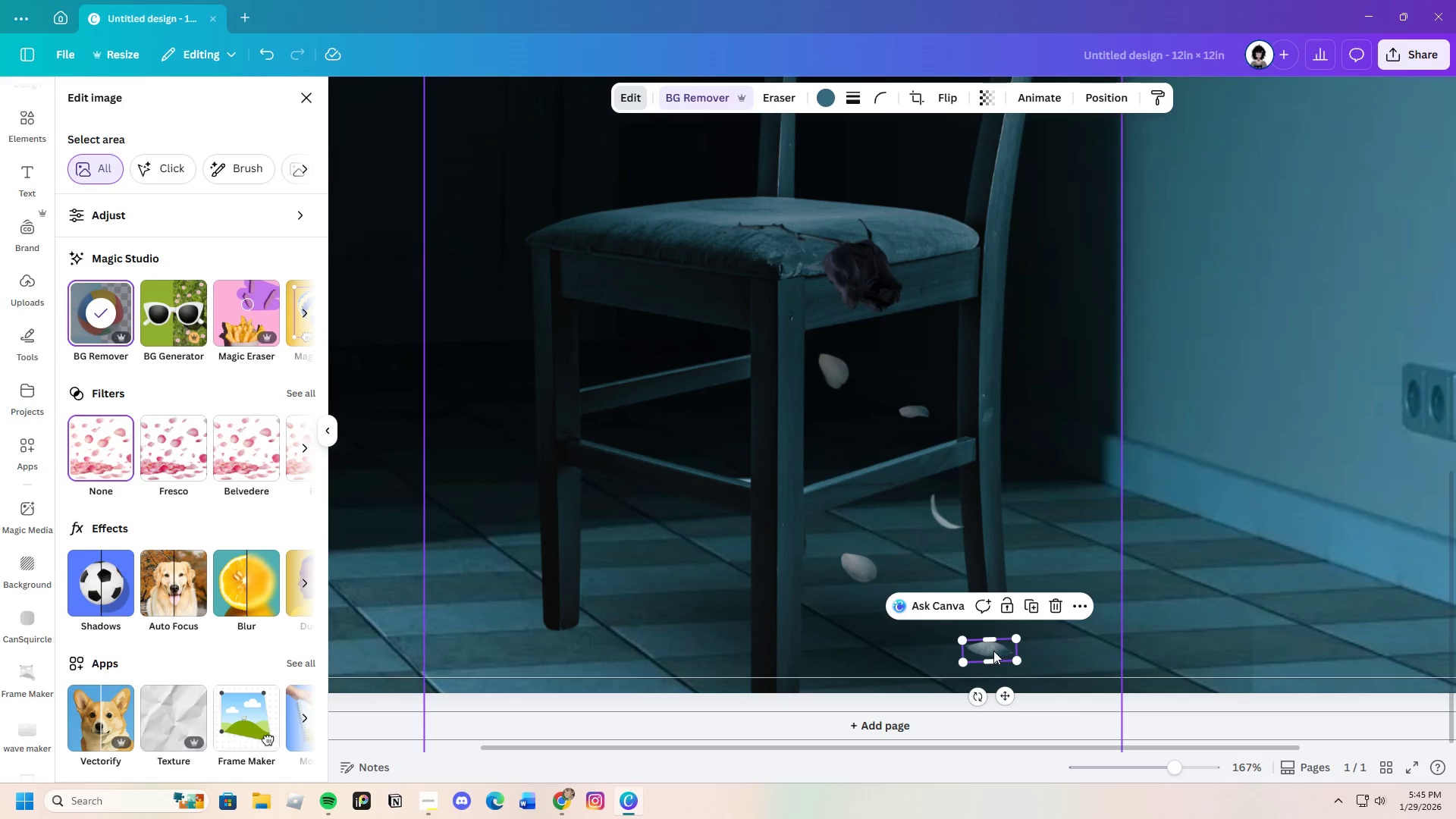 
right_click([993, 648])
 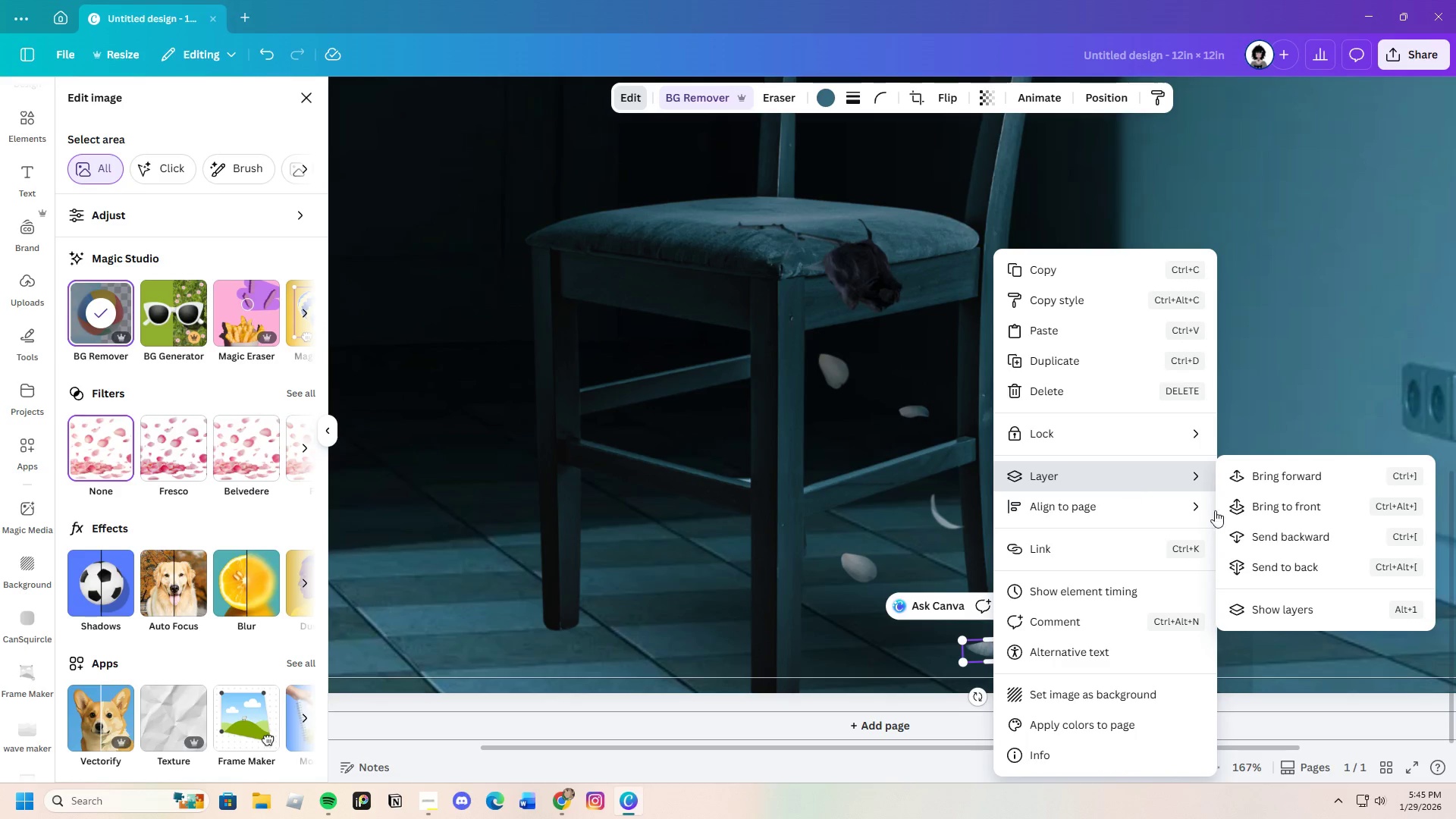 
left_click([1263, 535])
 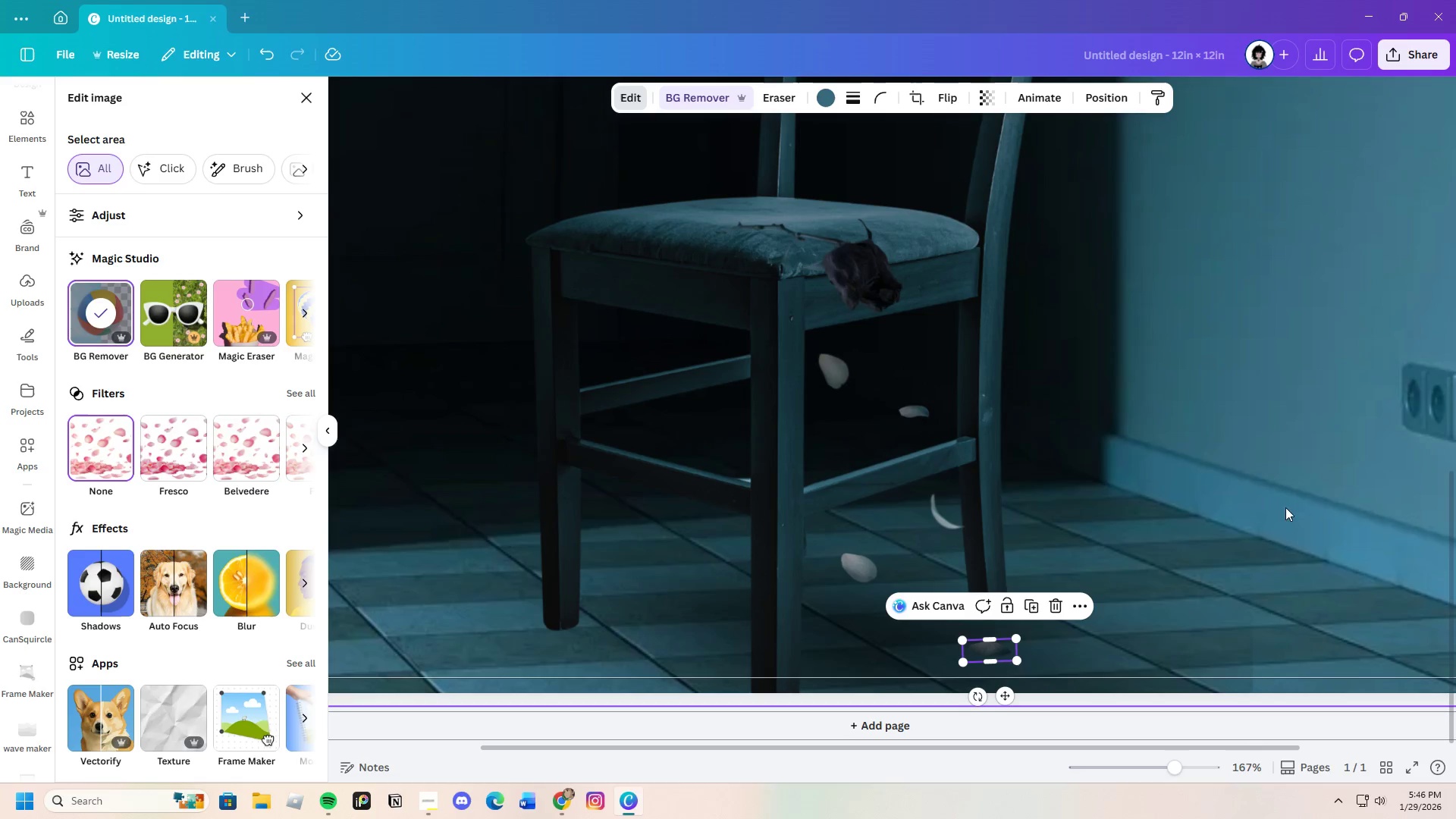 
left_click([1272, 457])
 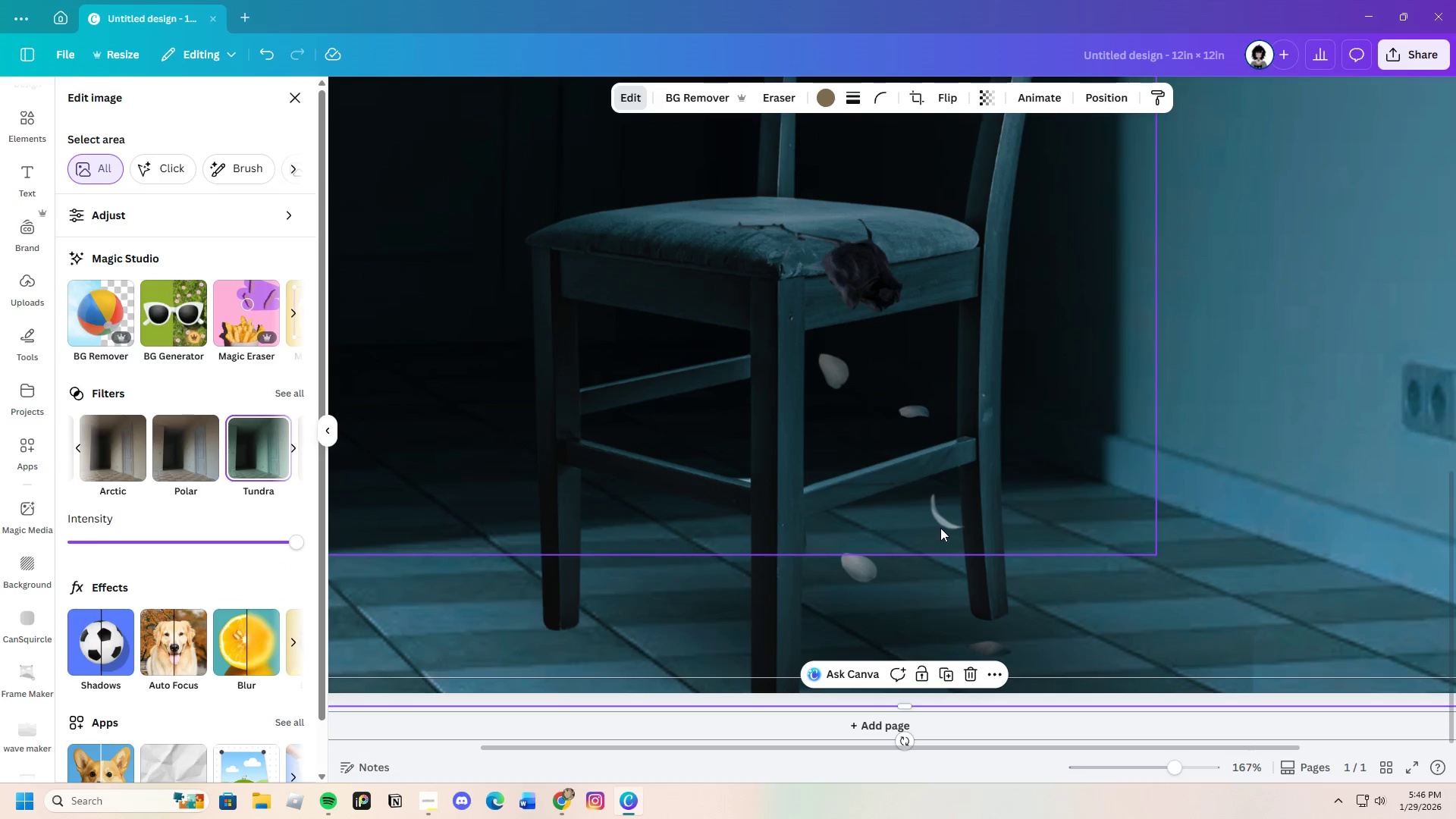 
left_click([943, 521])
 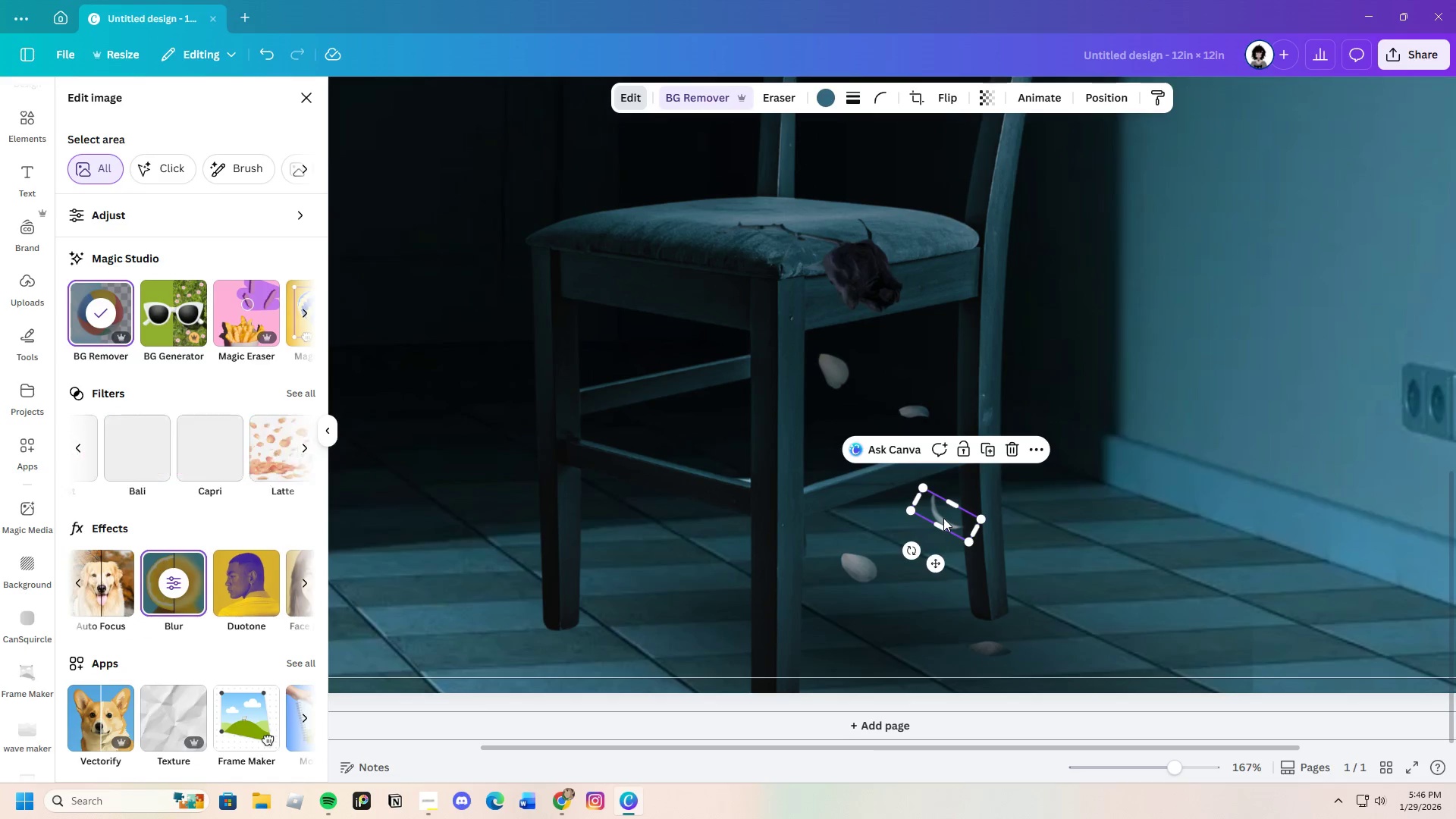 
left_click_drag(start_coordinate=[943, 518], to_coordinate=[947, 527])
 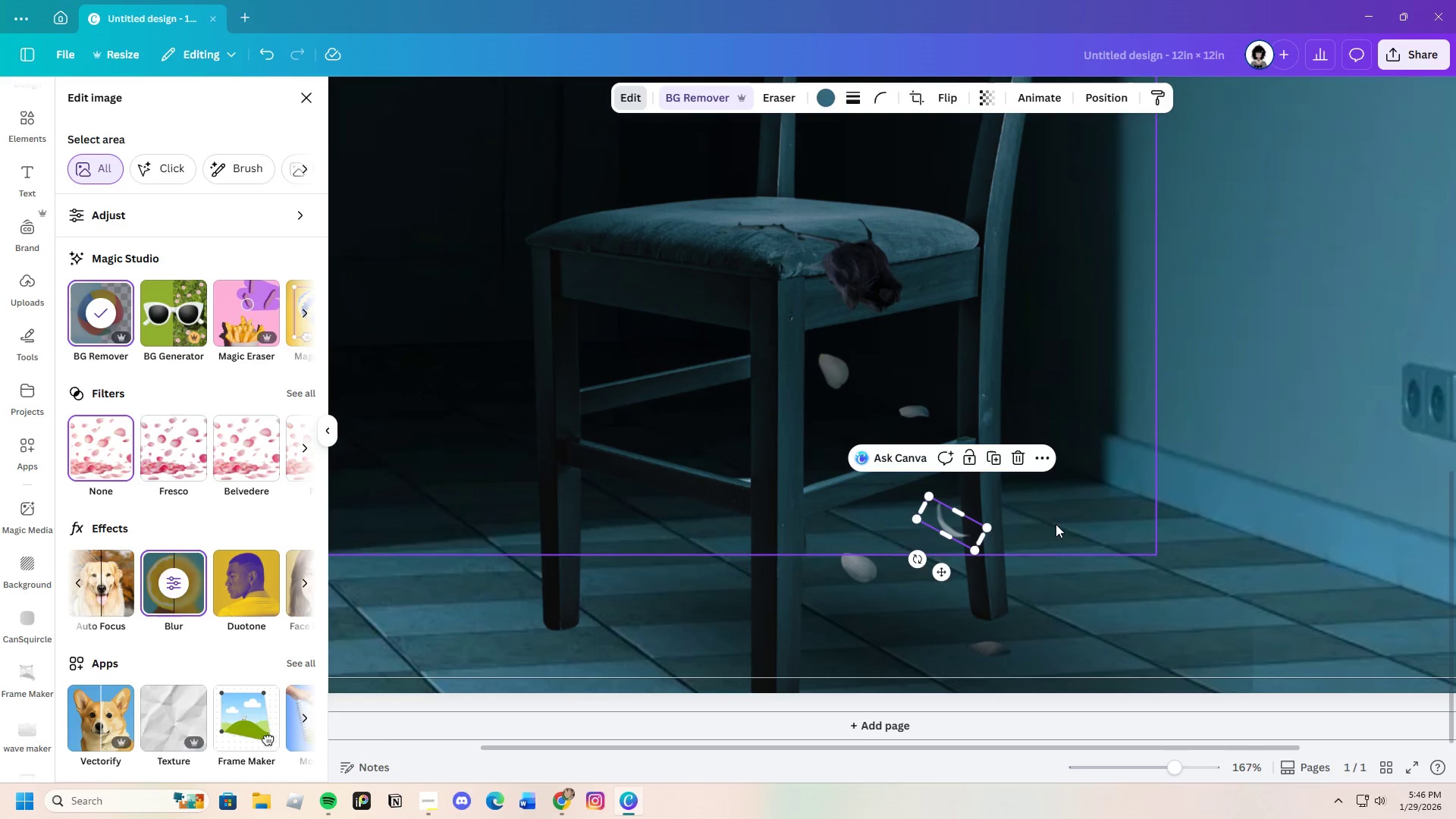 
left_click([1056, 524])
 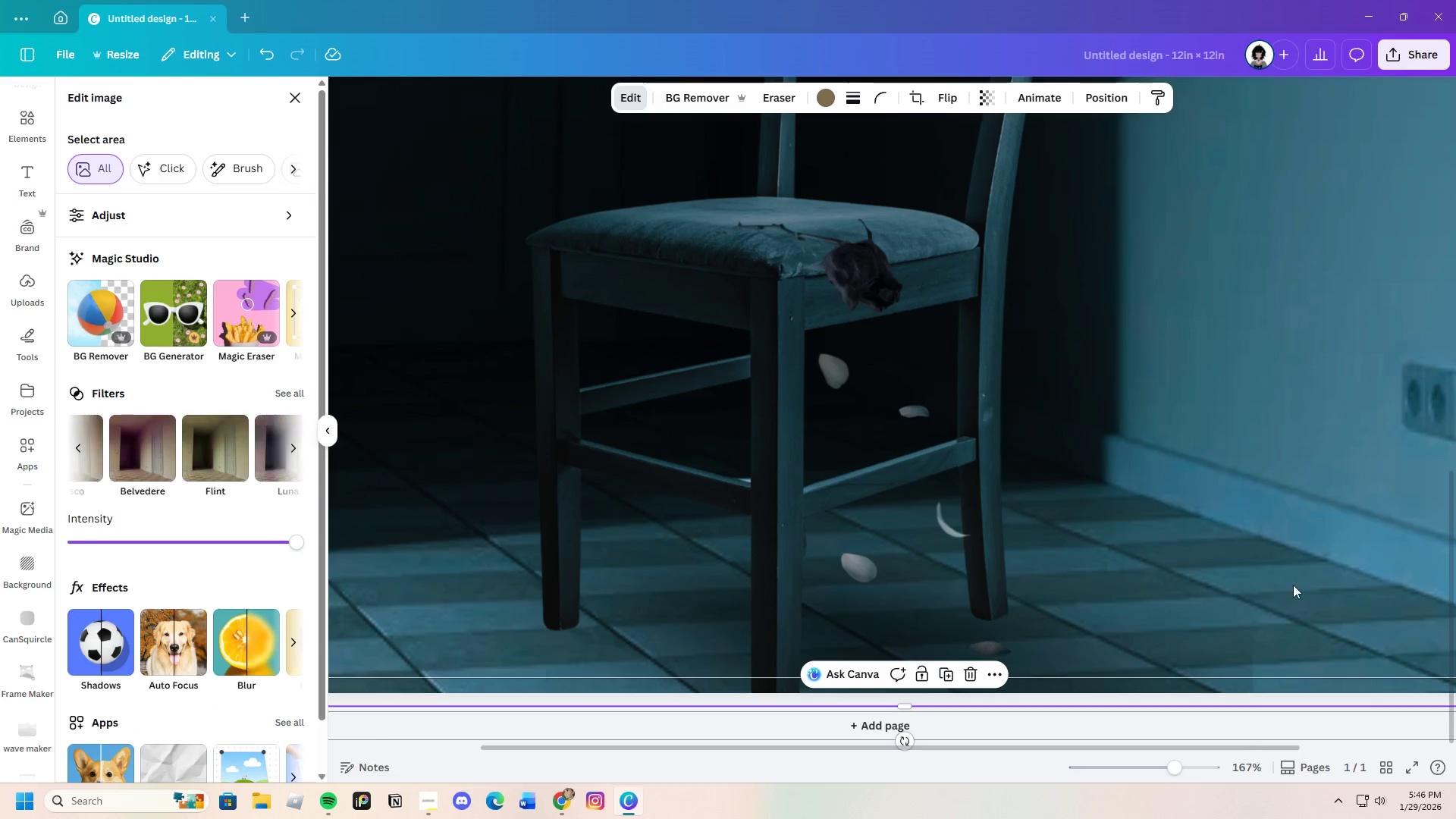 
left_click_drag(start_coordinate=[1163, 764], to_coordinate=[1169, 764])
 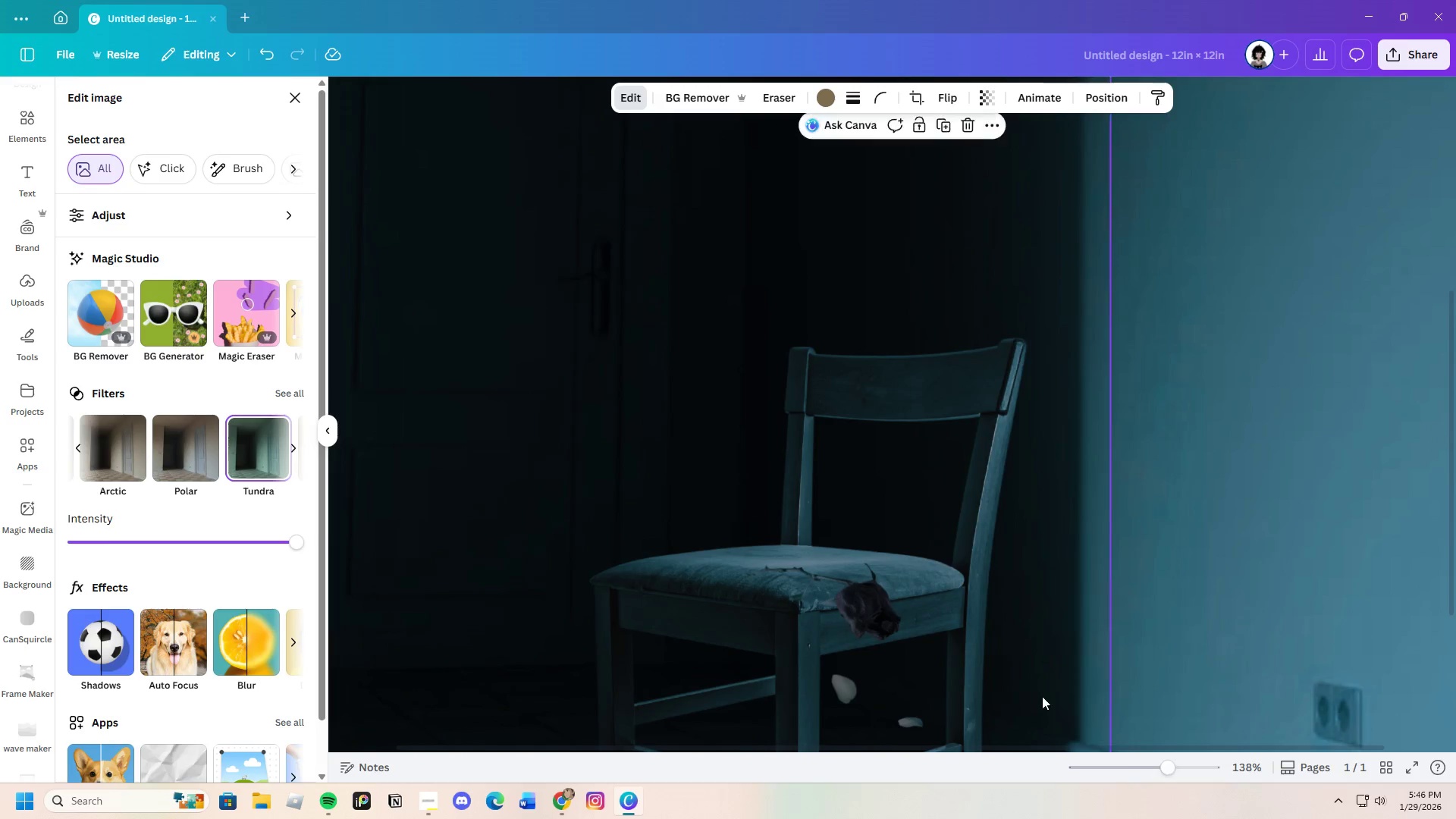 
scroll: coordinate [1001, 644], scroll_direction: down, amount: 3.0
 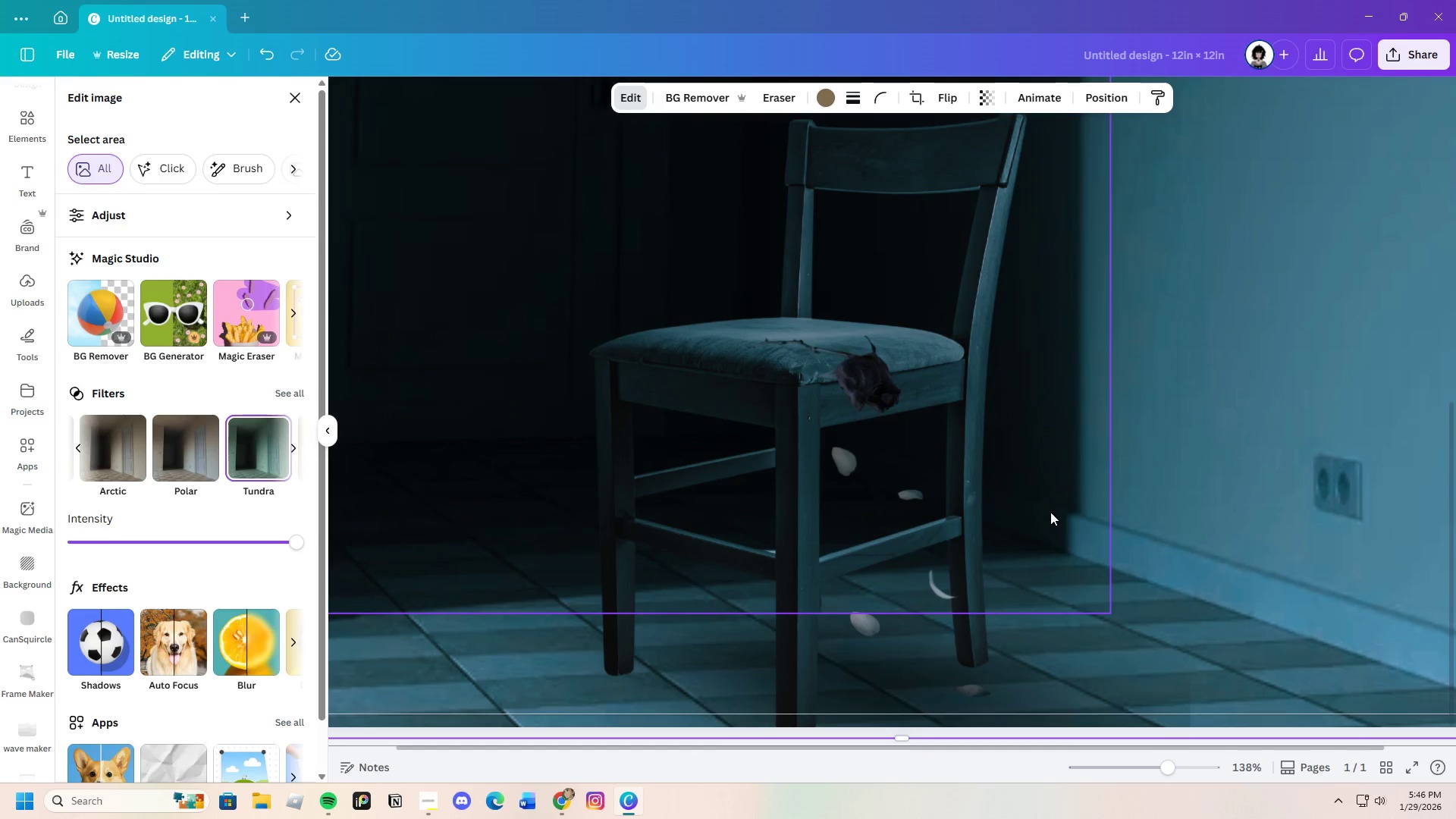 
left_click([999, 519])
 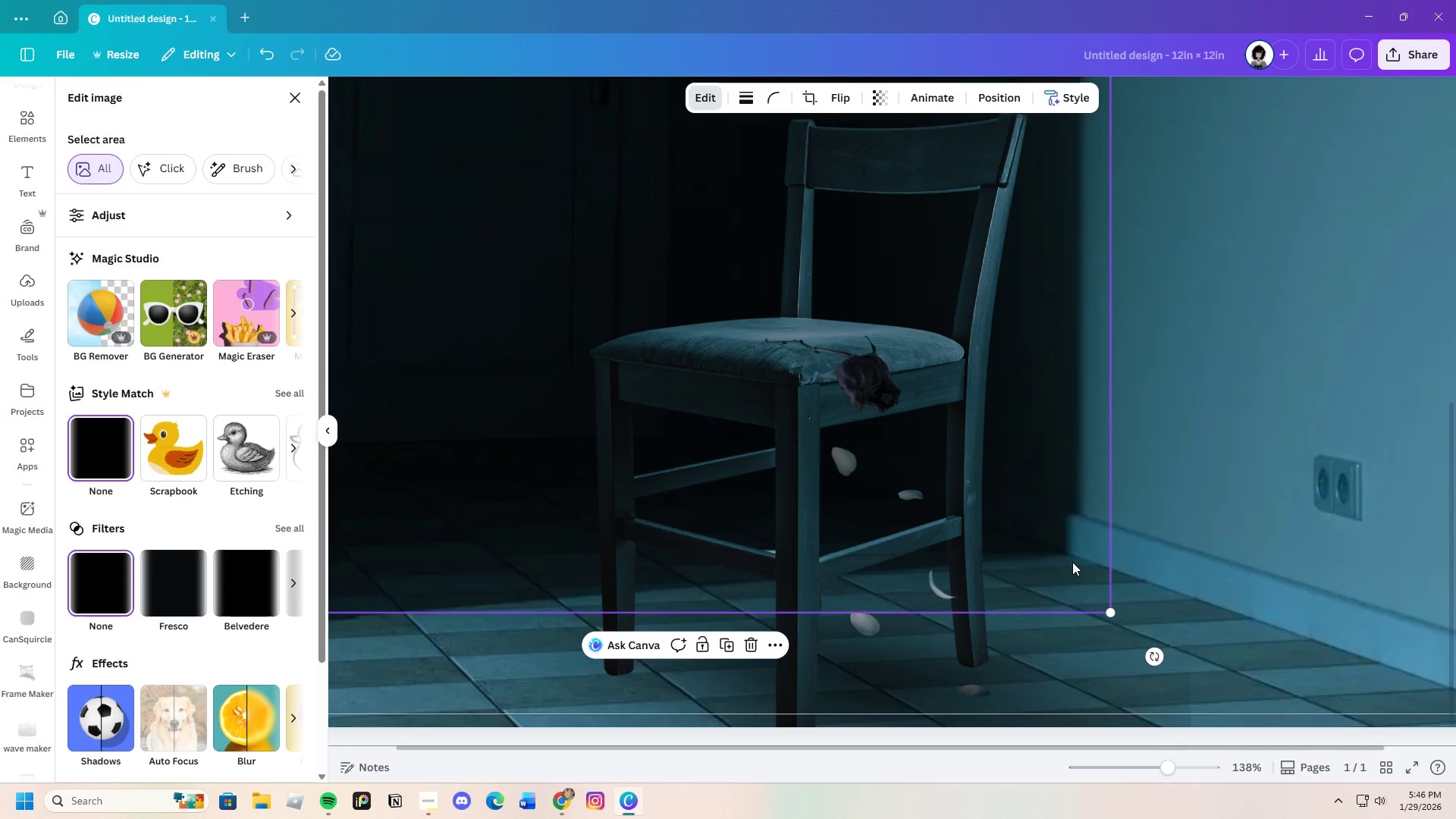 
left_click([1216, 596])
 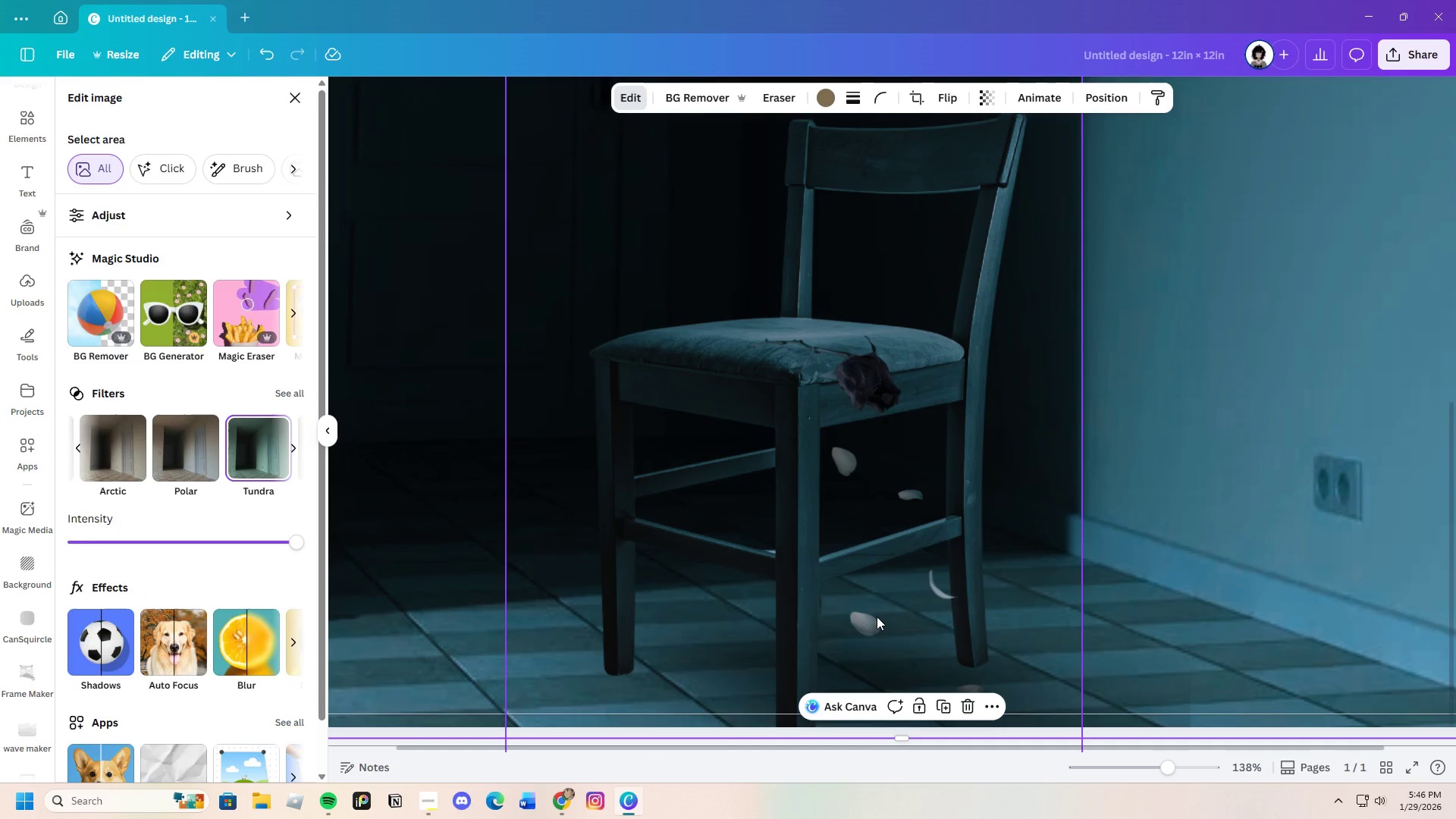 
left_click([868, 626])
 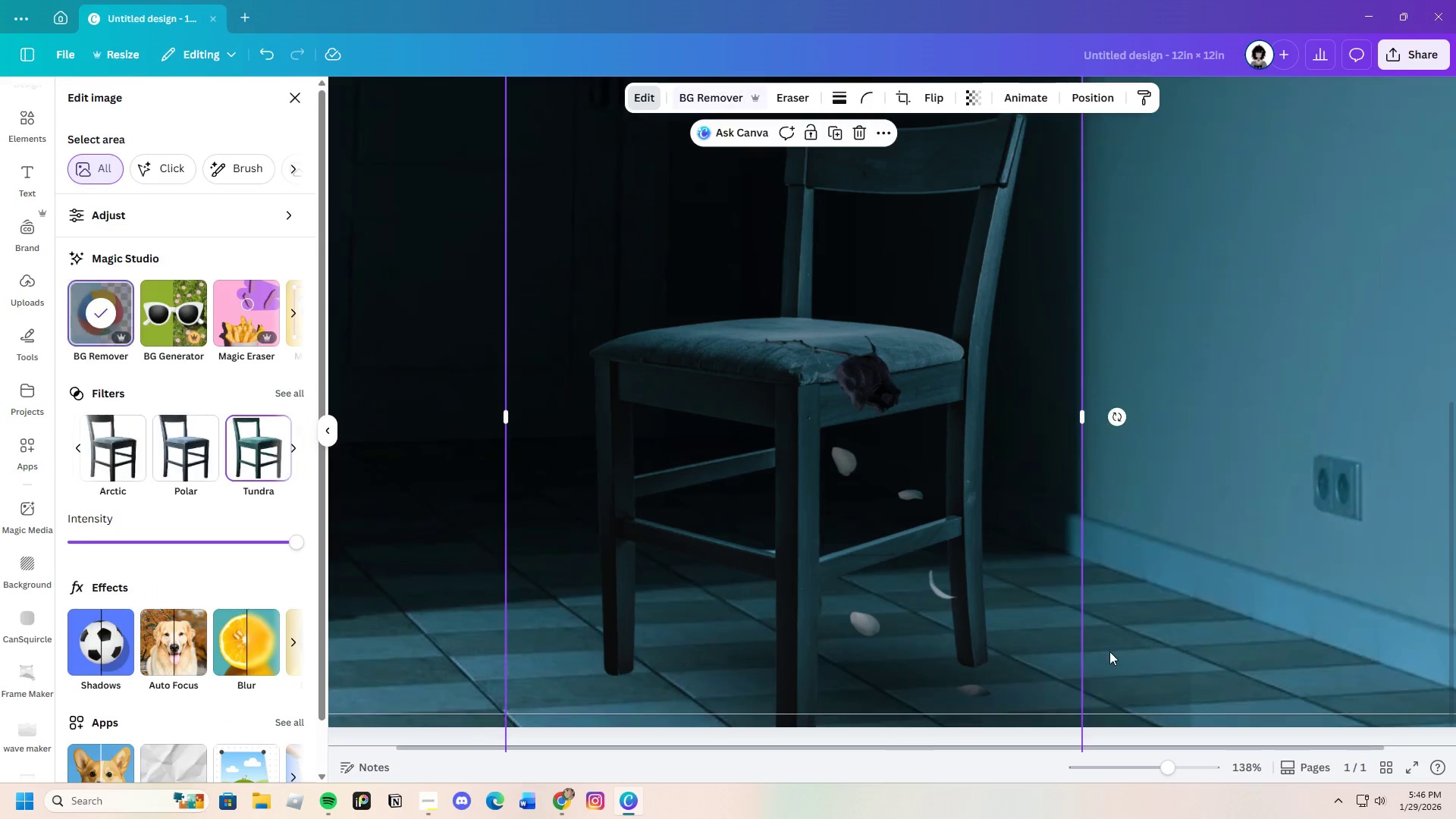 
scroll: coordinate [1113, 648], scroll_direction: down, amount: 2.0
 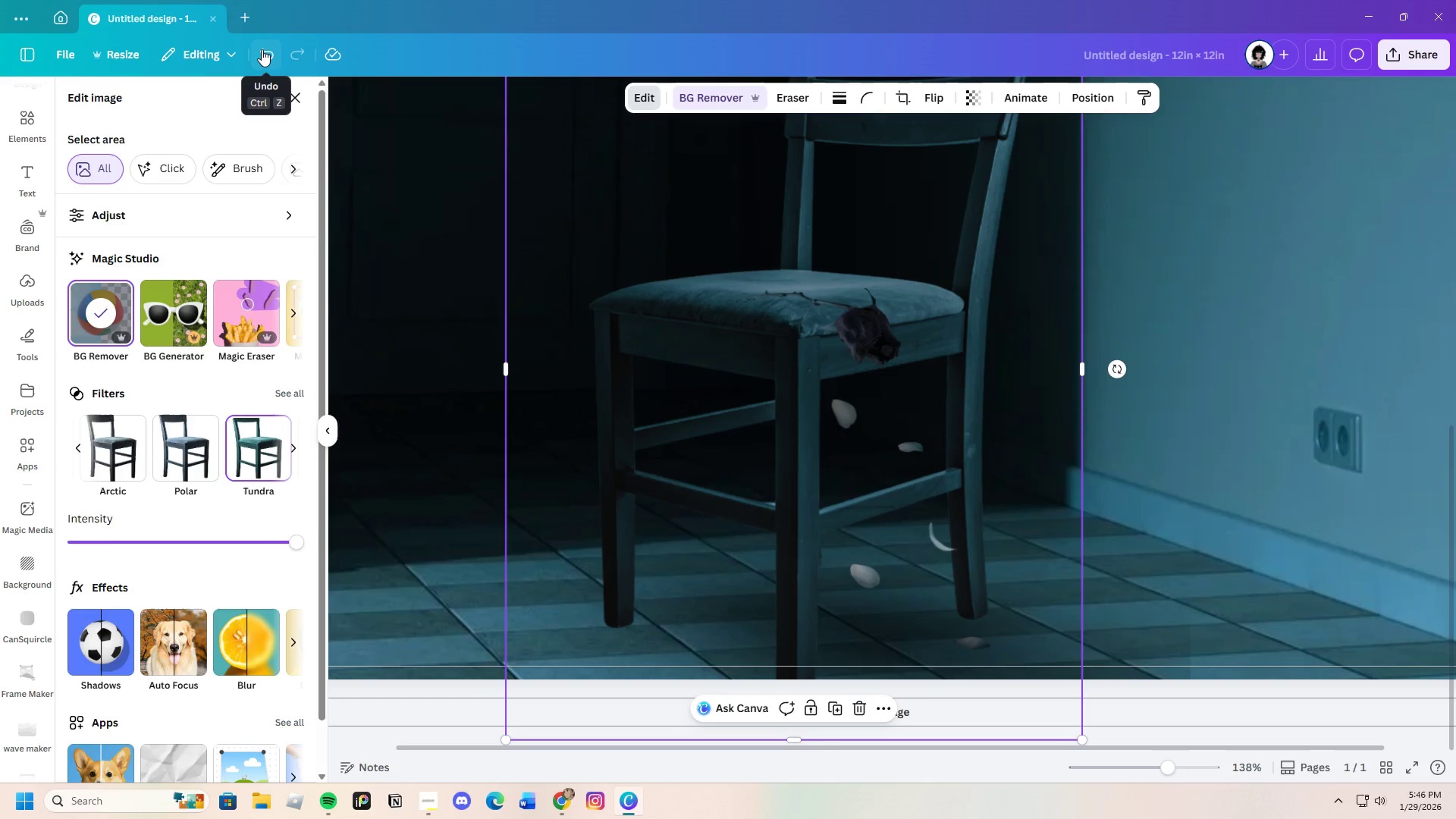 
wait(12.59)
 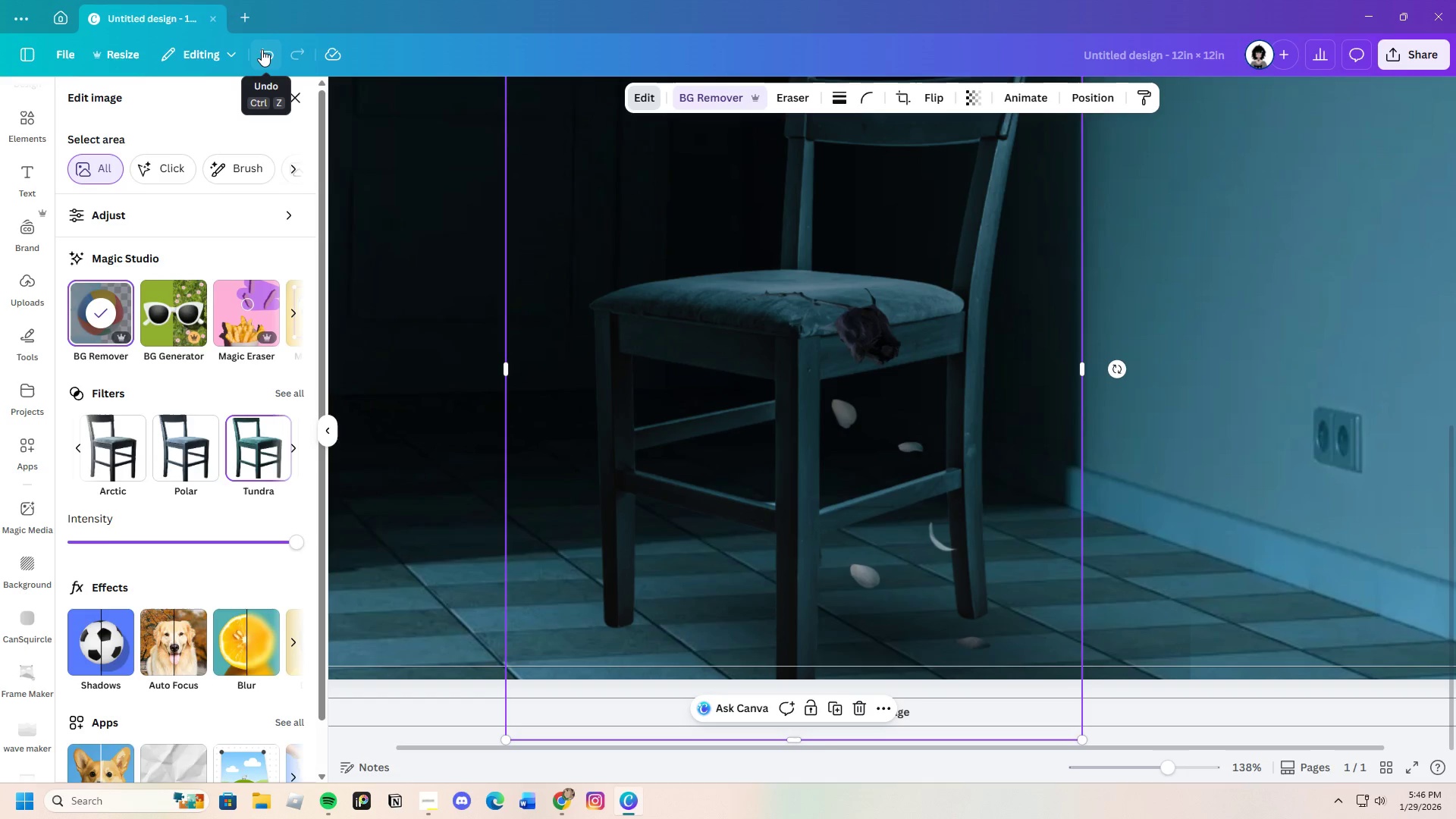 
double_click([262, 49])
 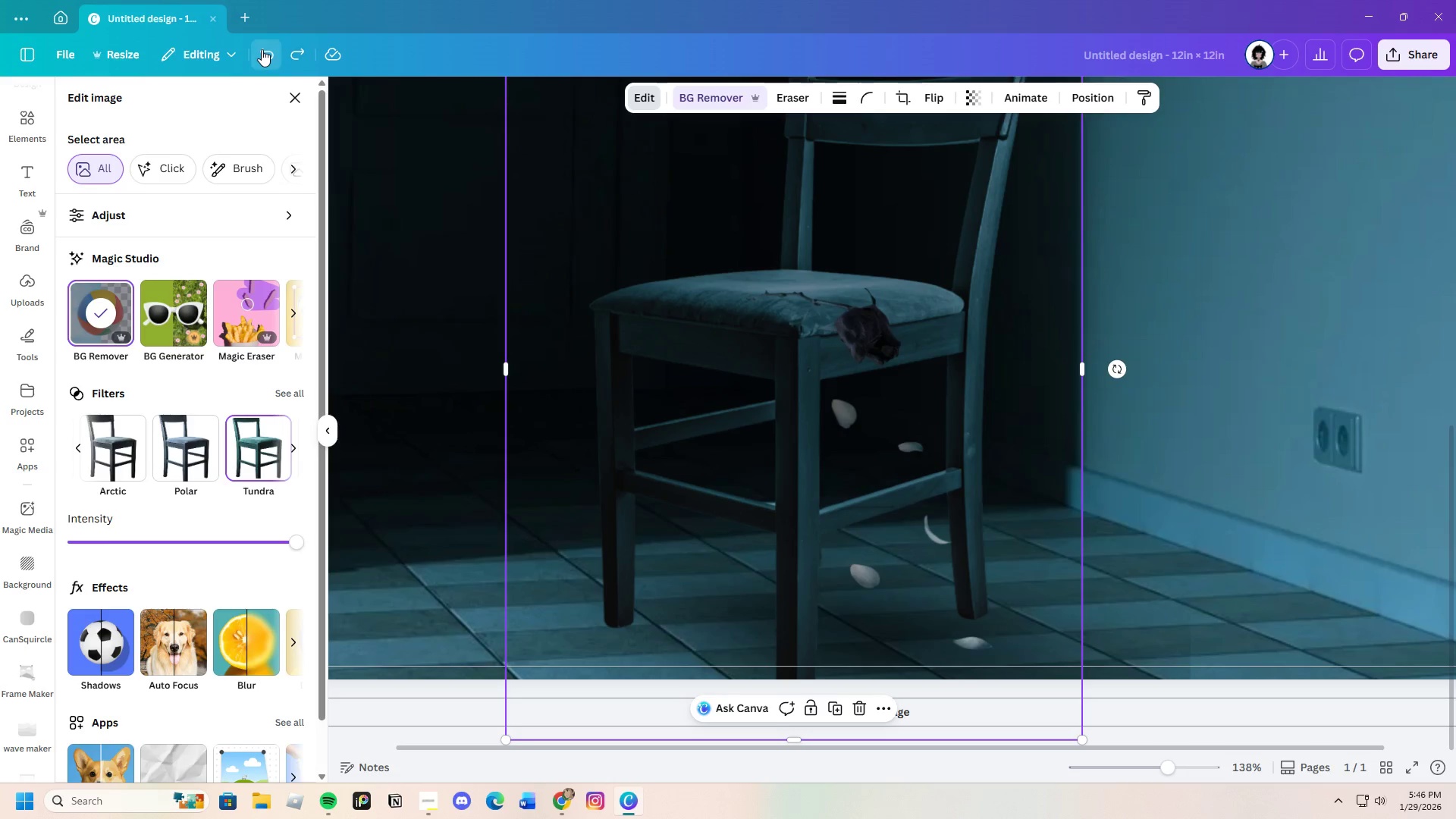 
triple_click([262, 49])
 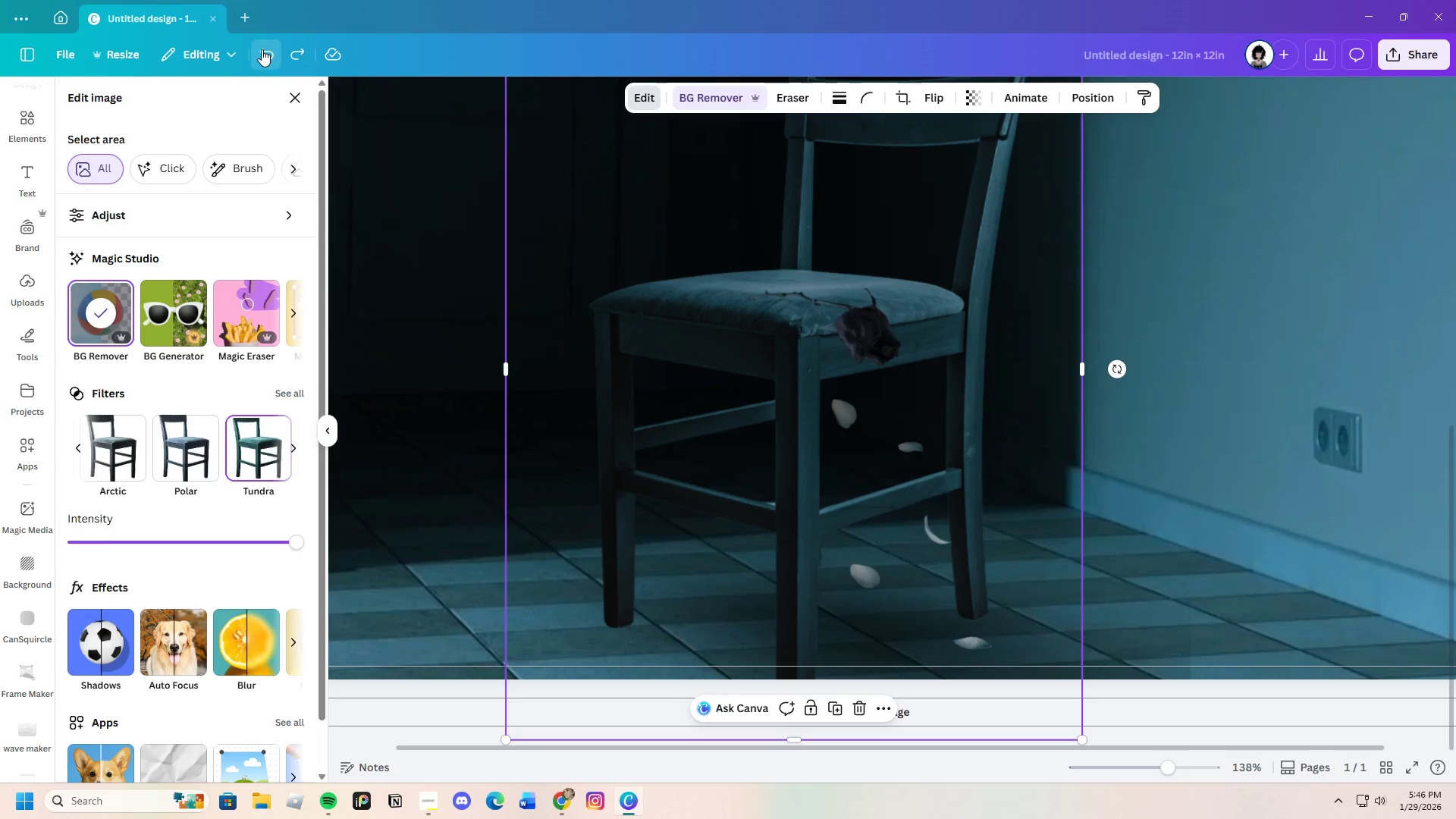 
triple_click([262, 49])
 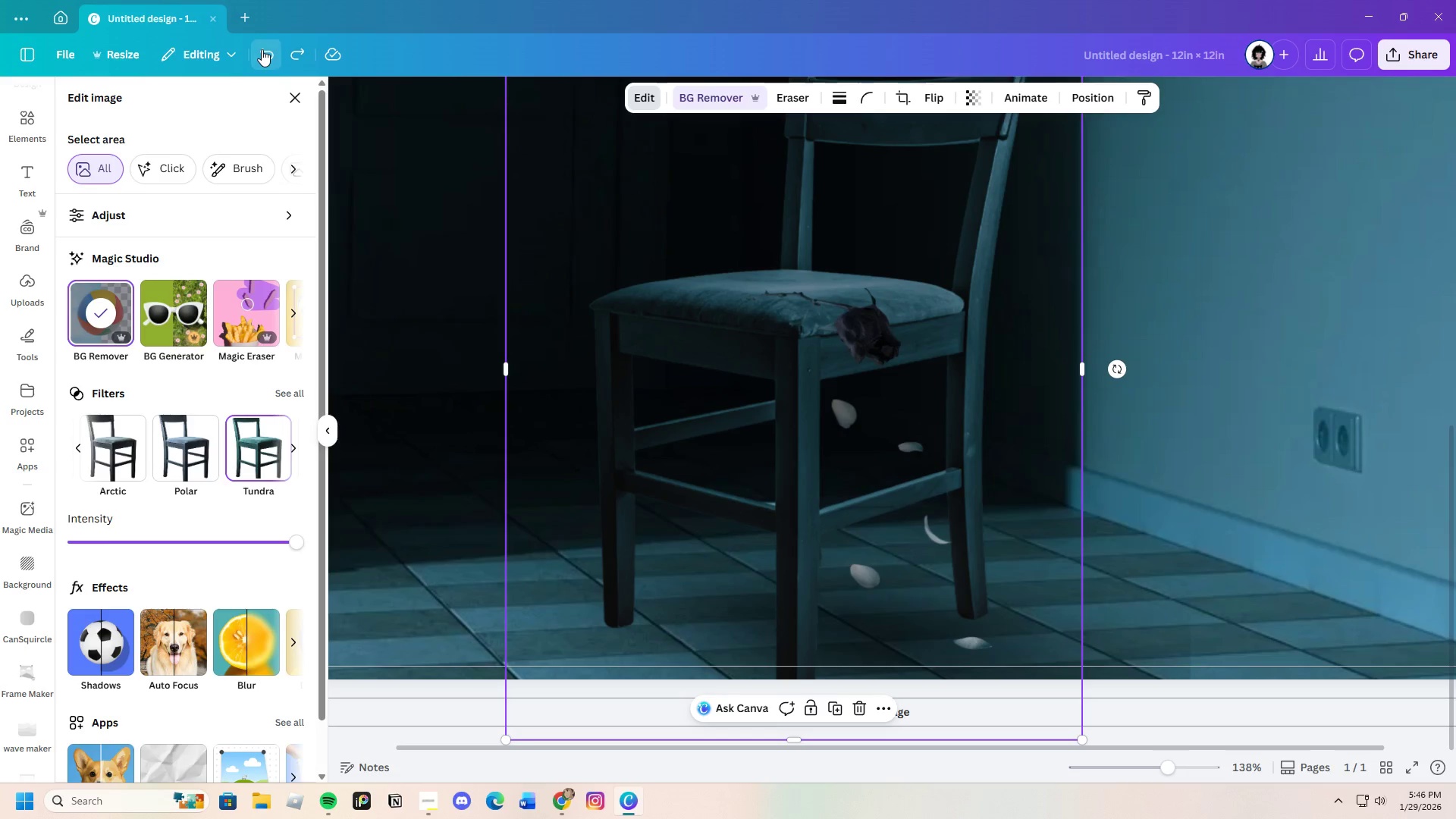 
triple_click([262, 49])
 